 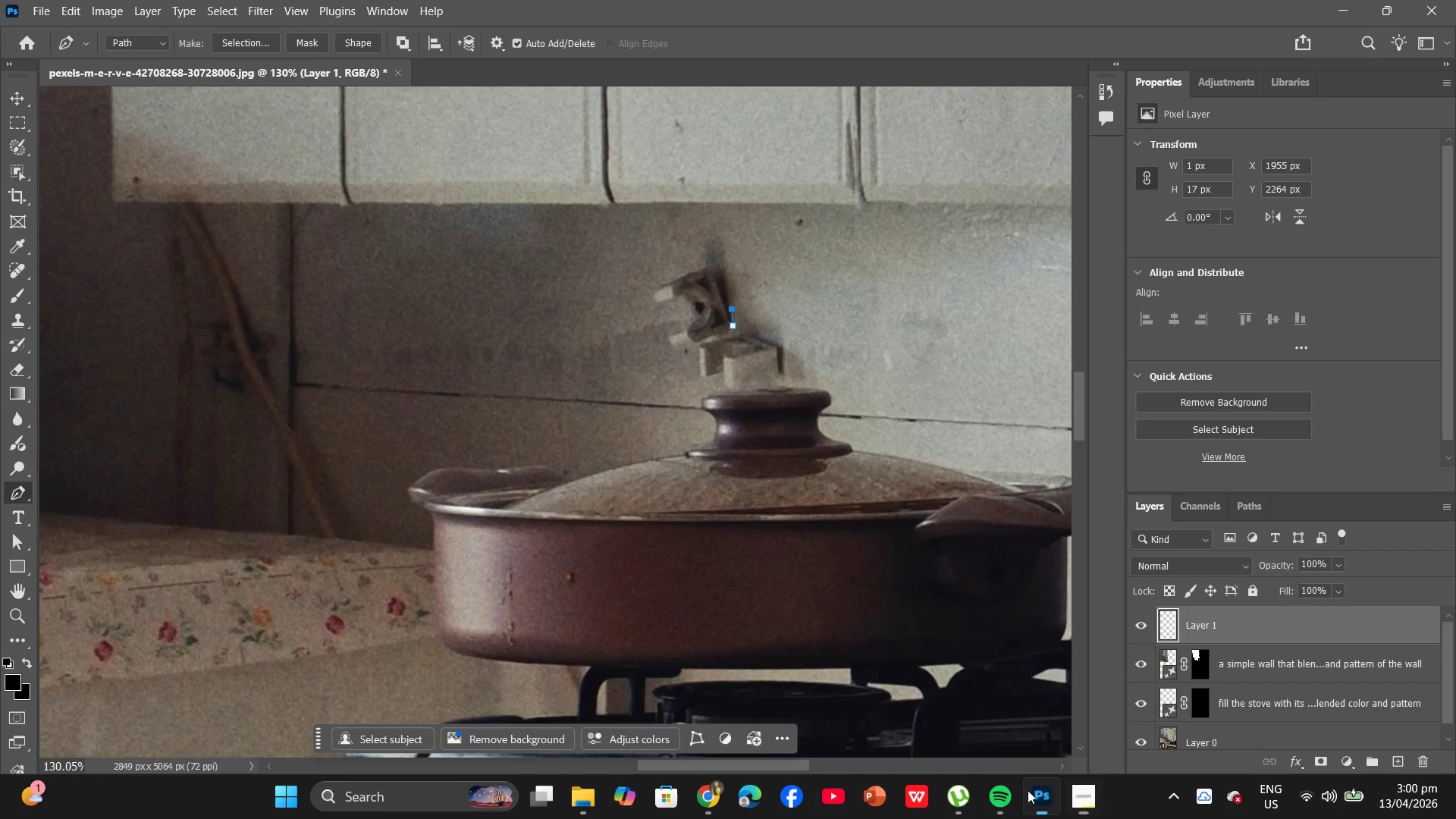 
scroll: coordinate [737, 362], scroll_direction: up, amount: 9.0
 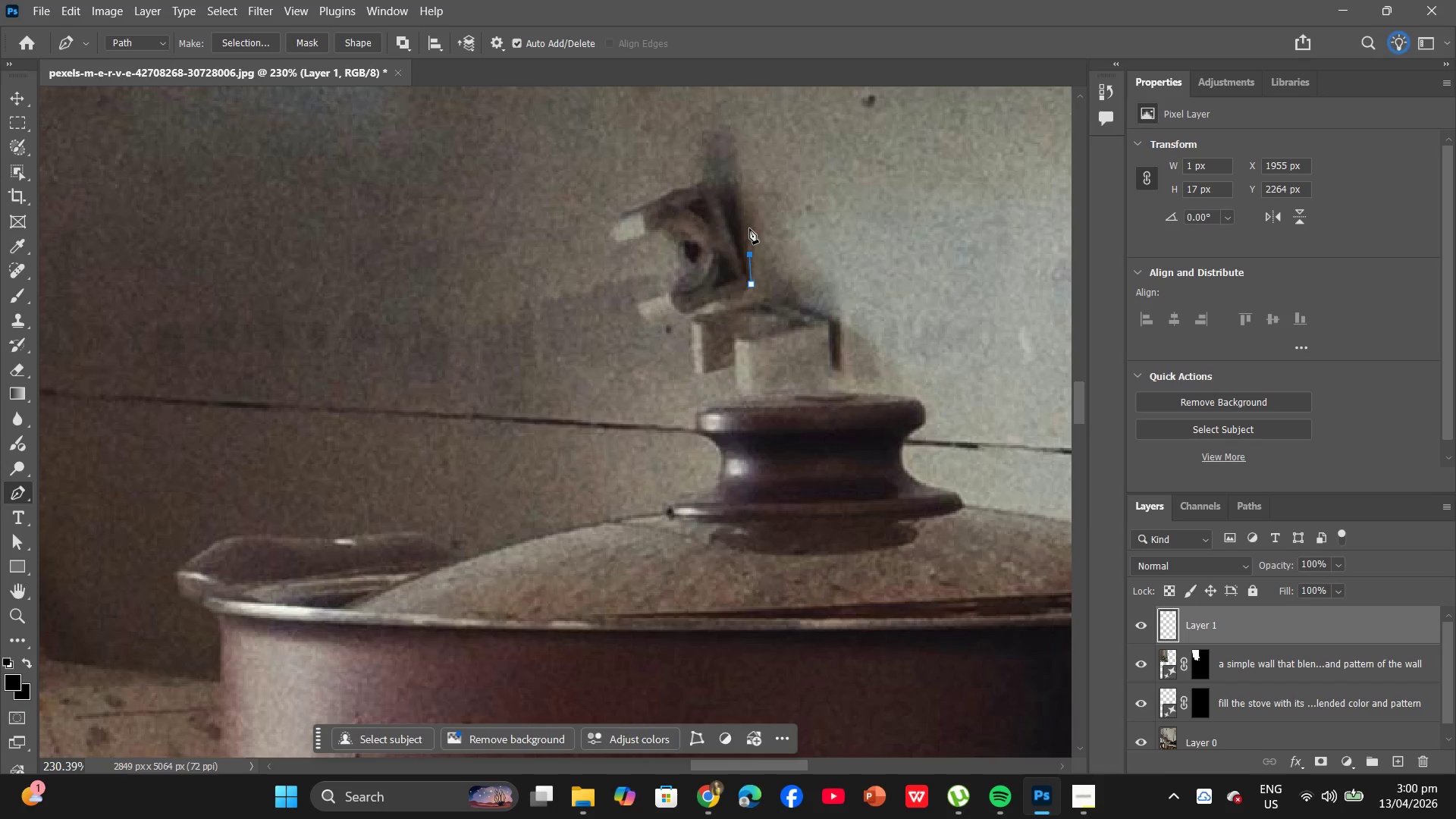 
left_click([746, 228])
 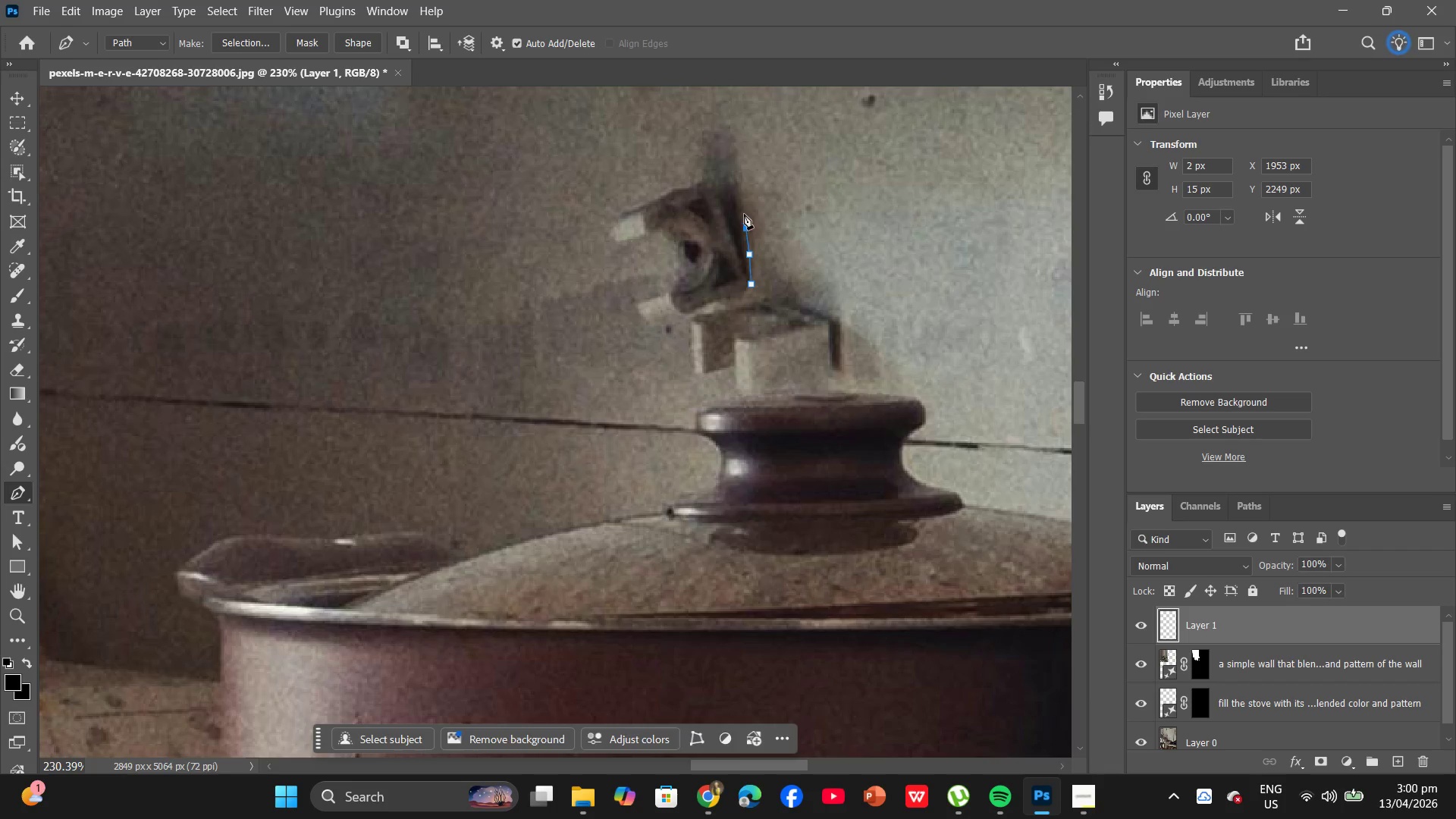 
left_click([743, 212])
 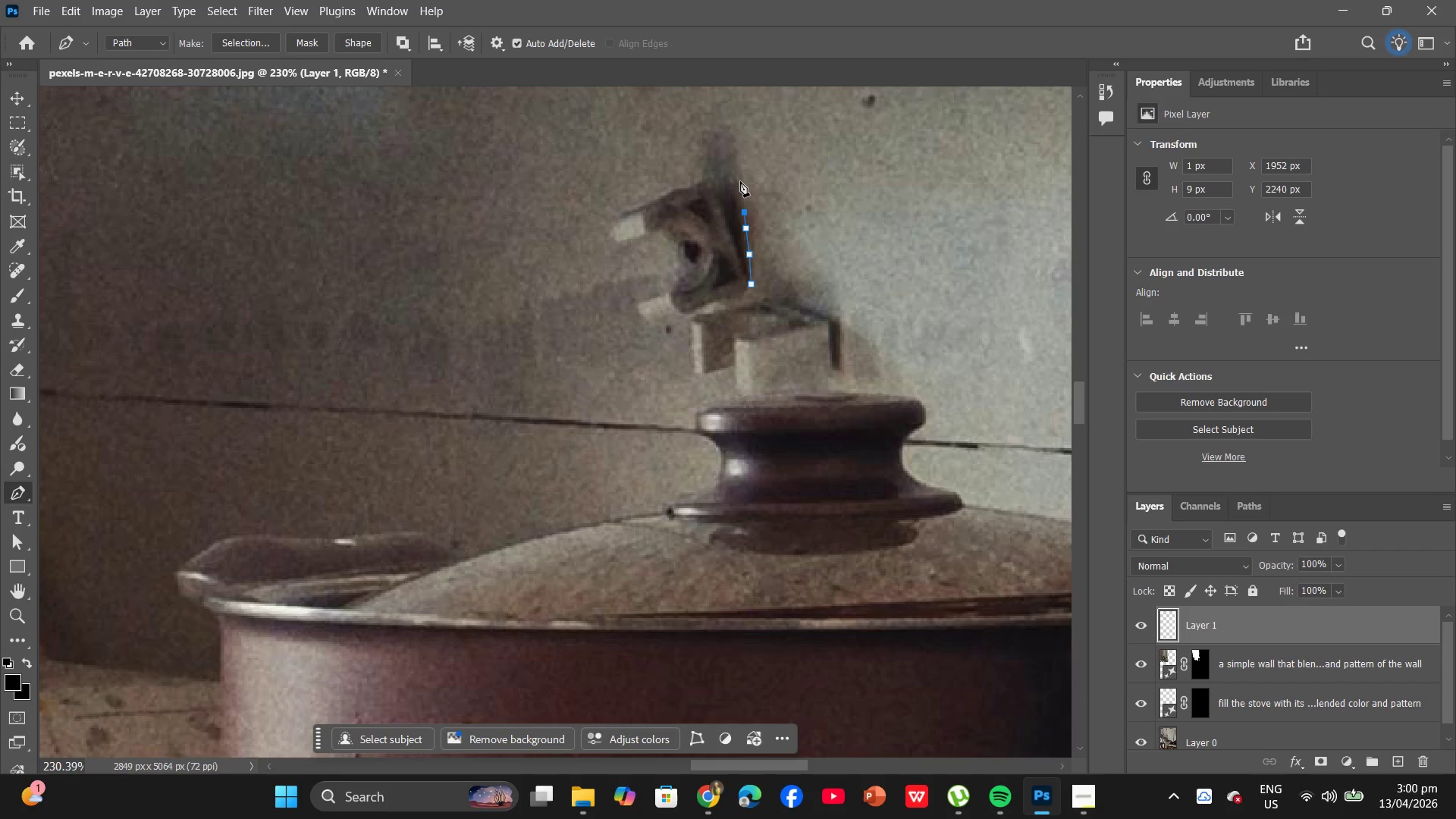 
scroll: coordinate [757, 146], scroll_direction: up, amount: 3.0
 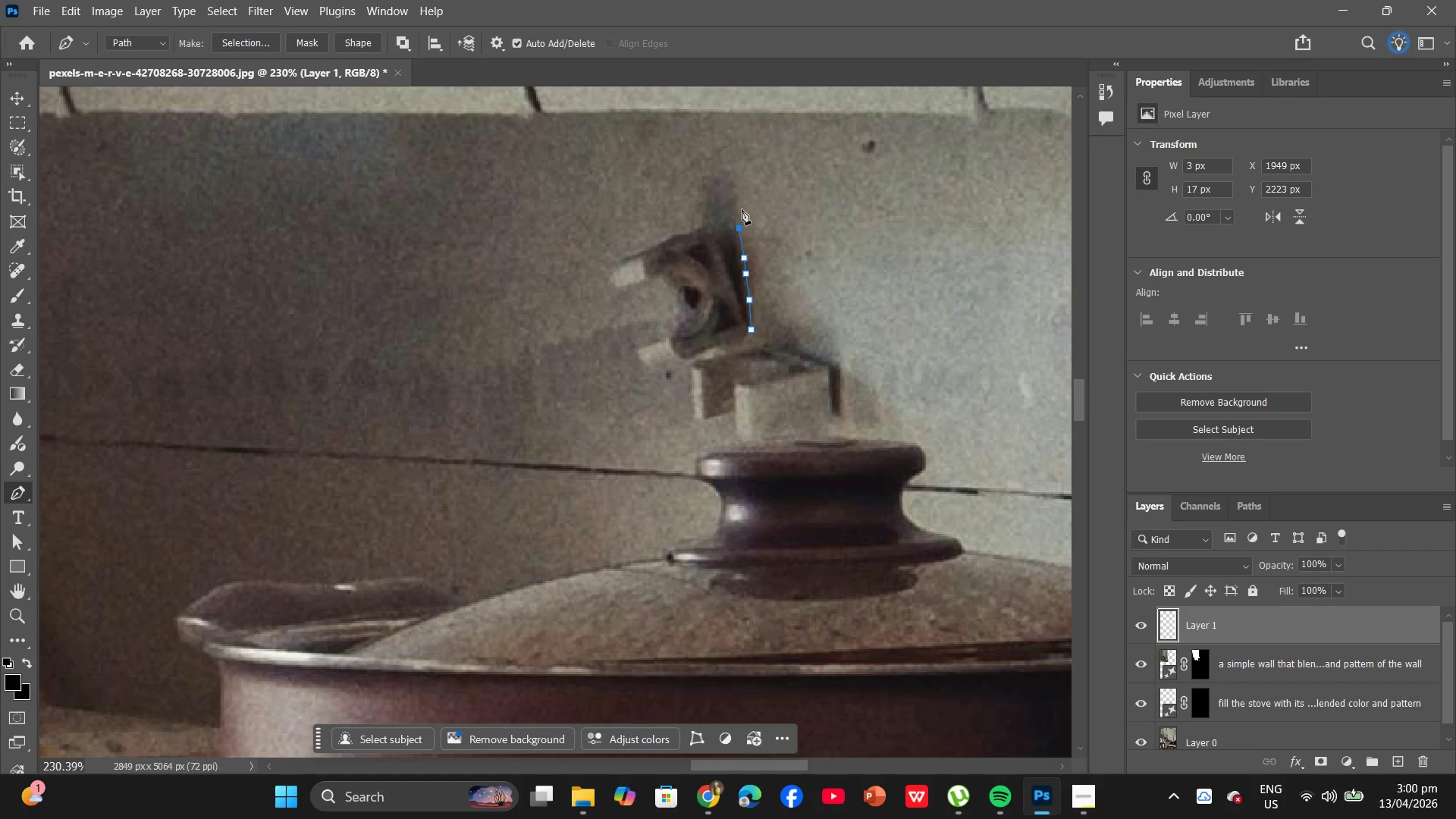 
left_click([740, 208])
 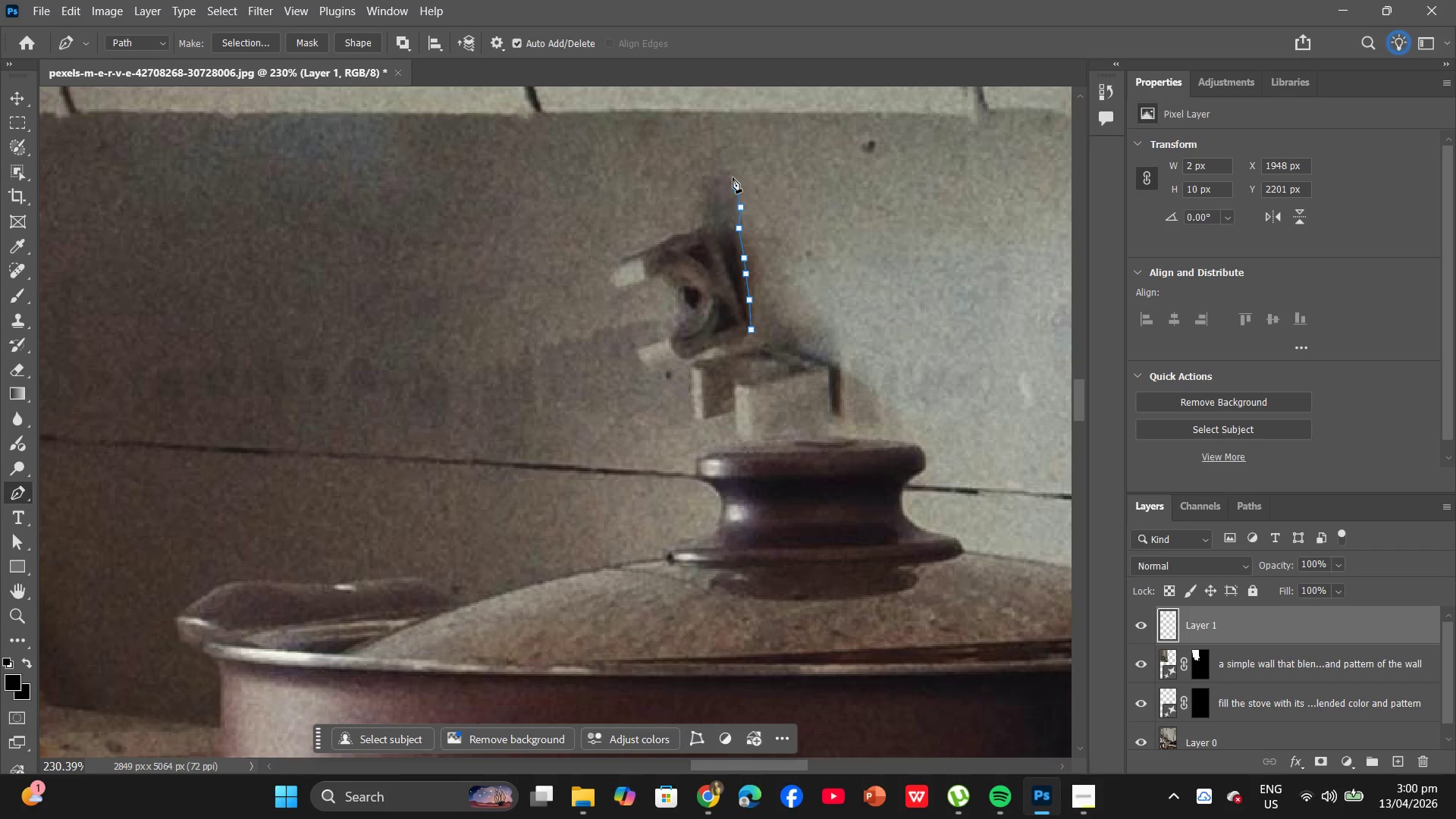 
left_click([723, 177])
 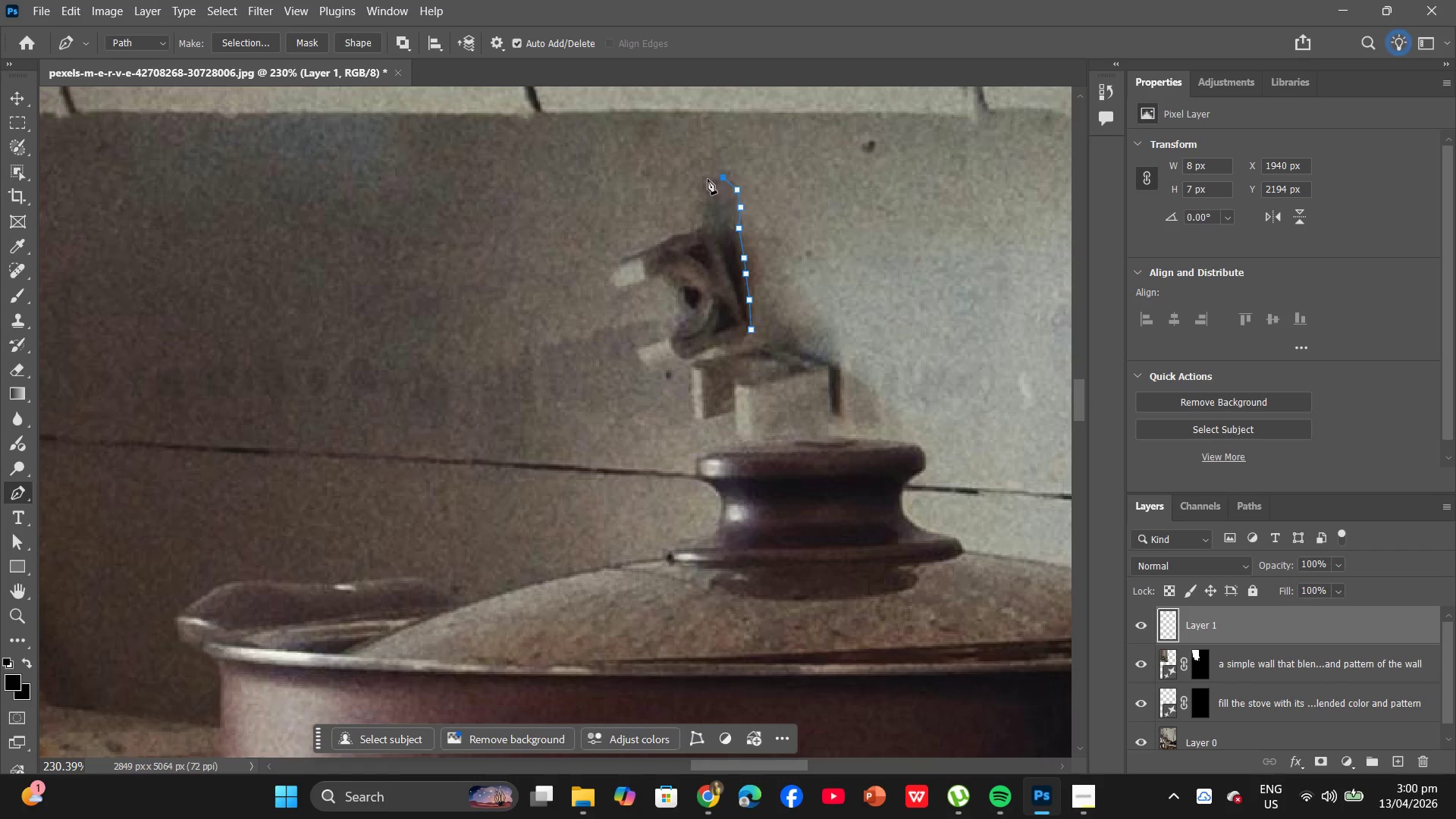 
left_click([706, 179])
 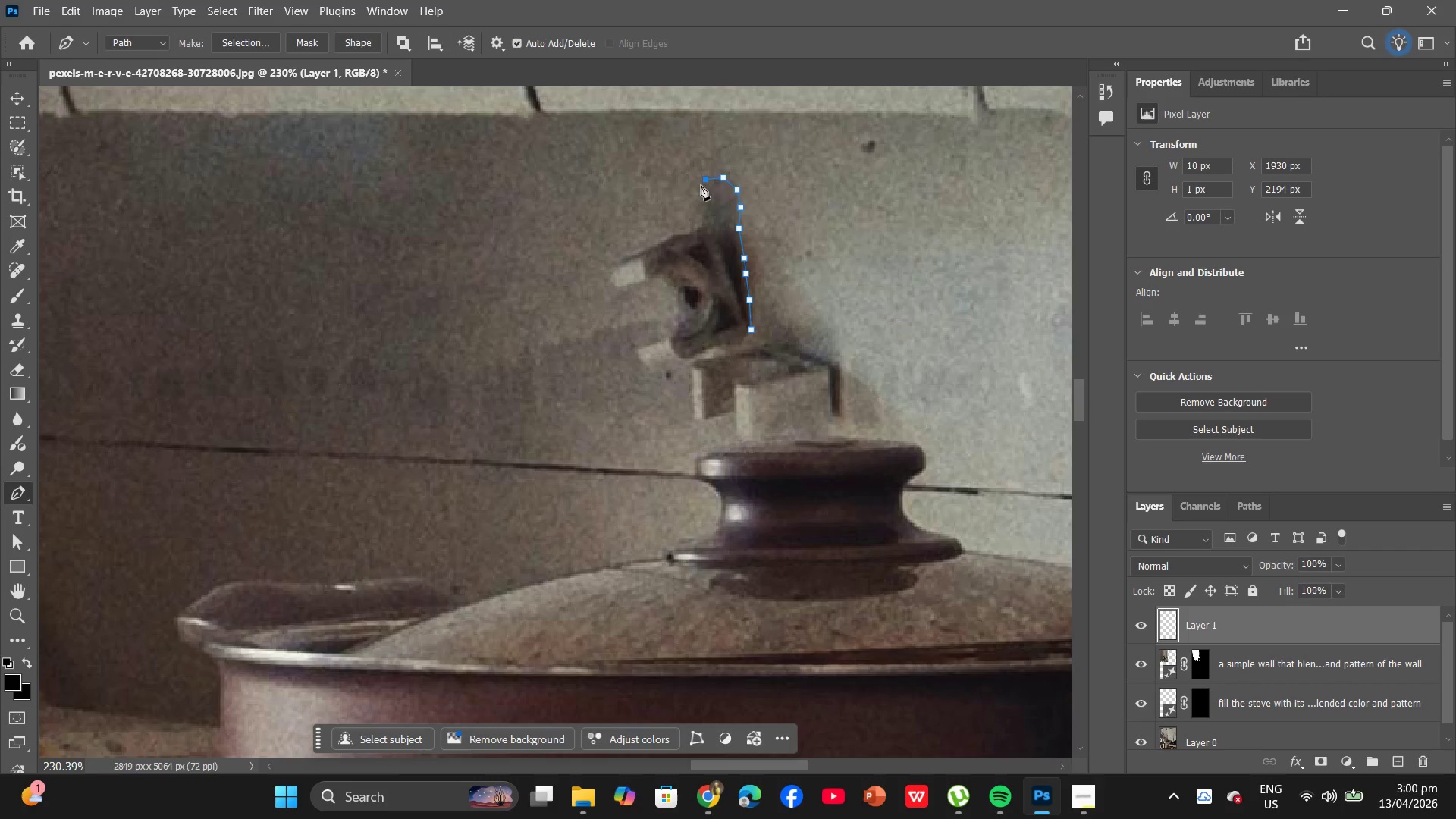 
left_click([701, 185])
 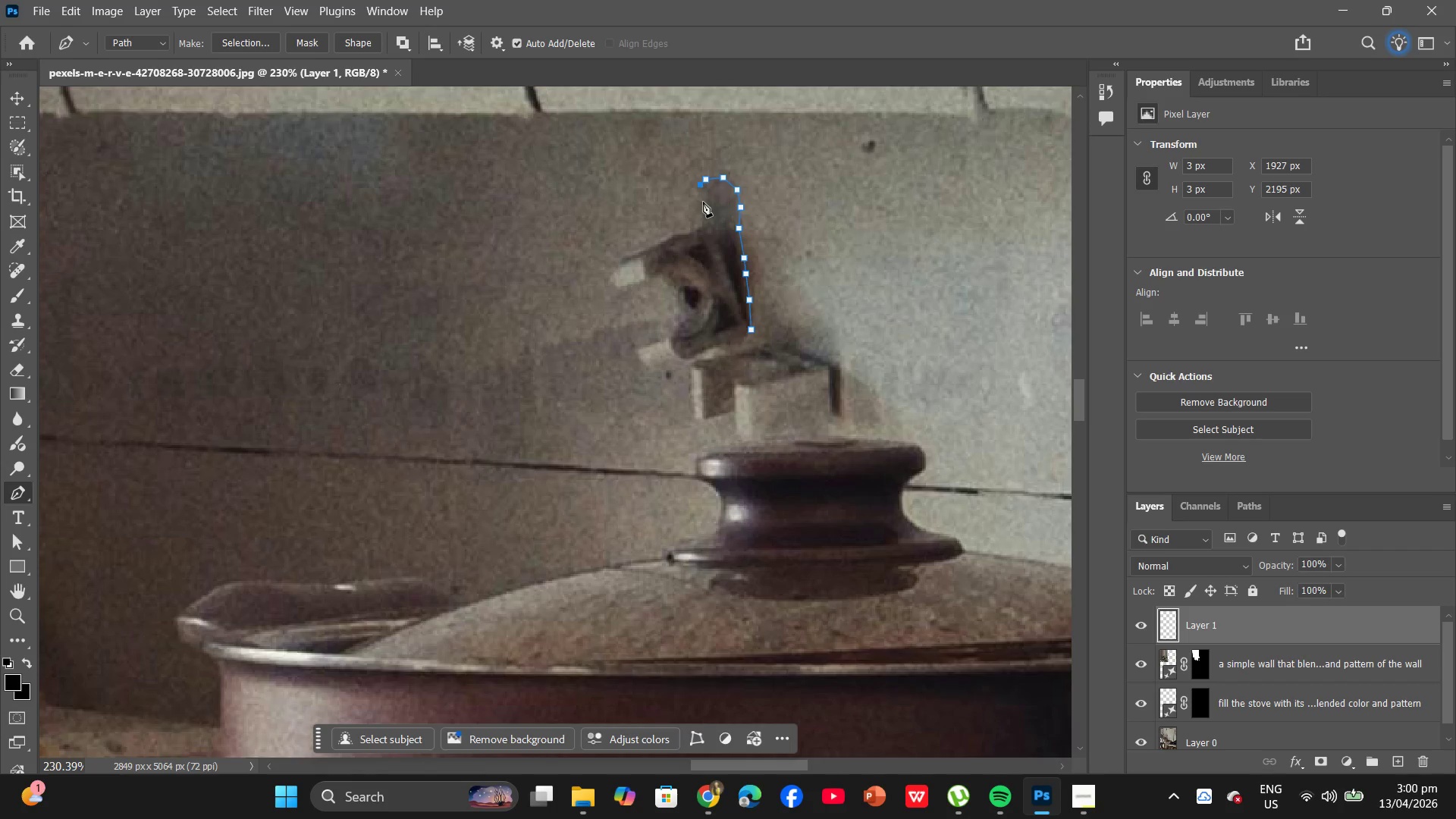 
left_click([702, 202])
 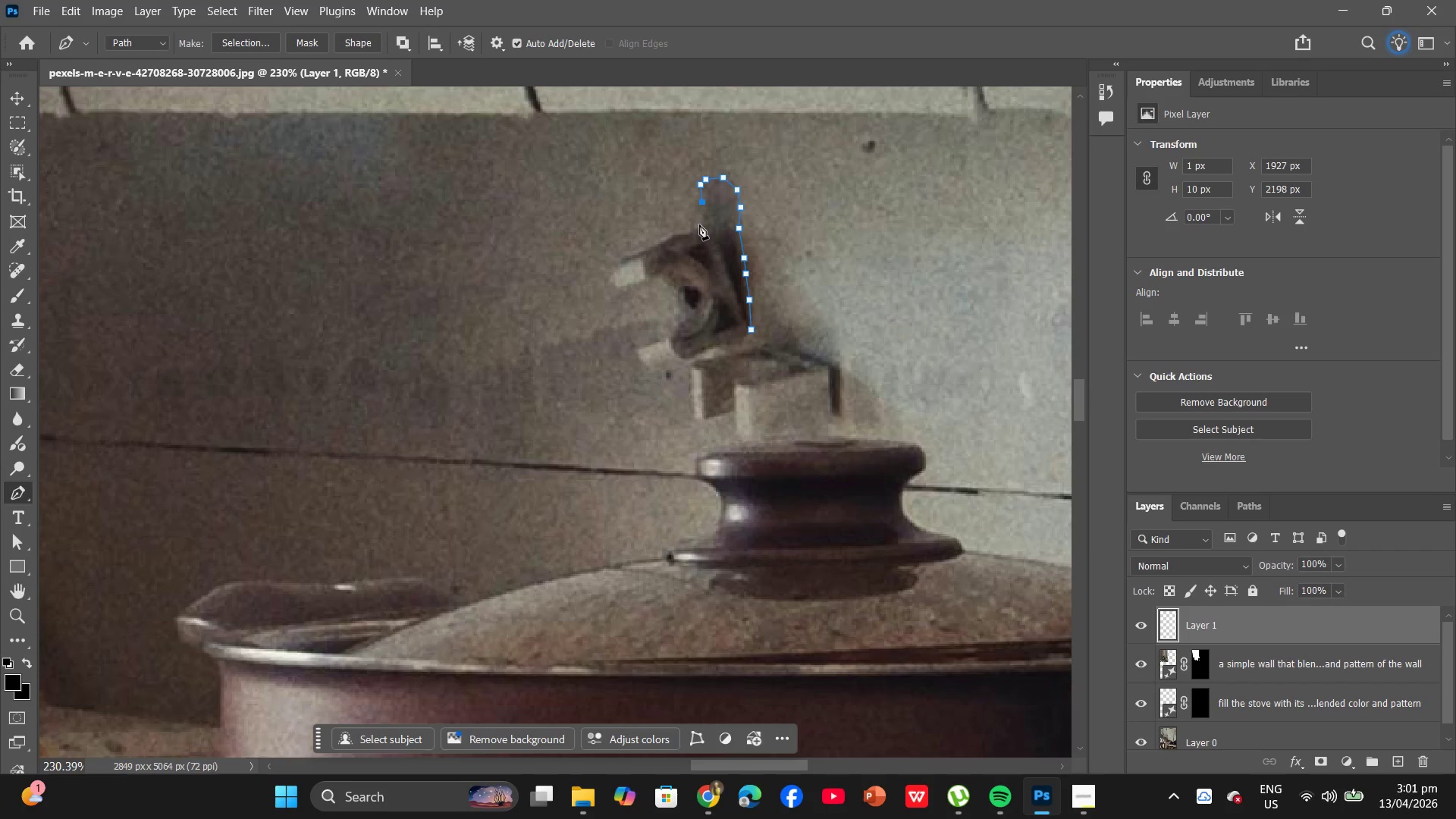 
left_click([699, 226])
 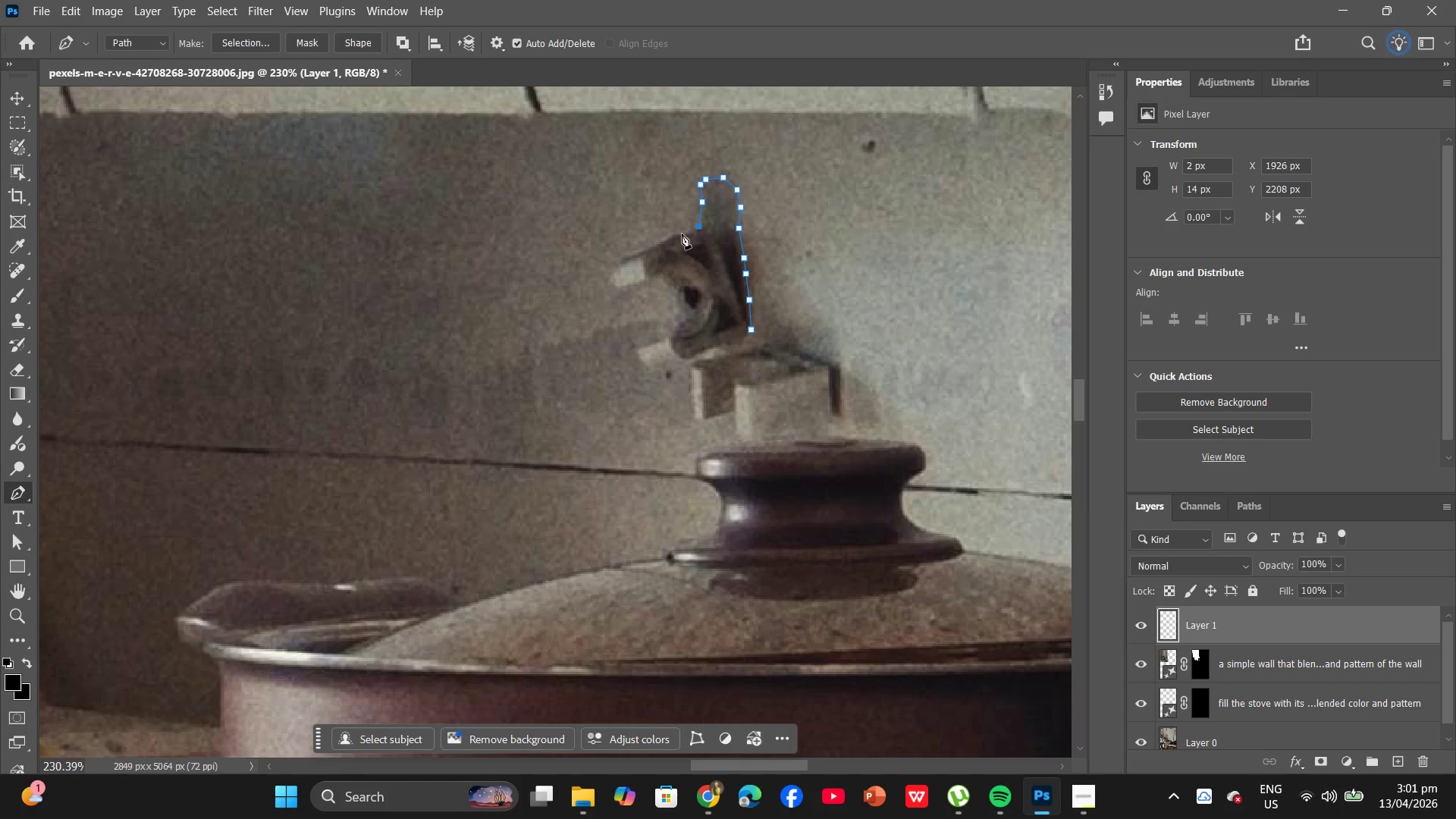 
left_click([682, 234])
 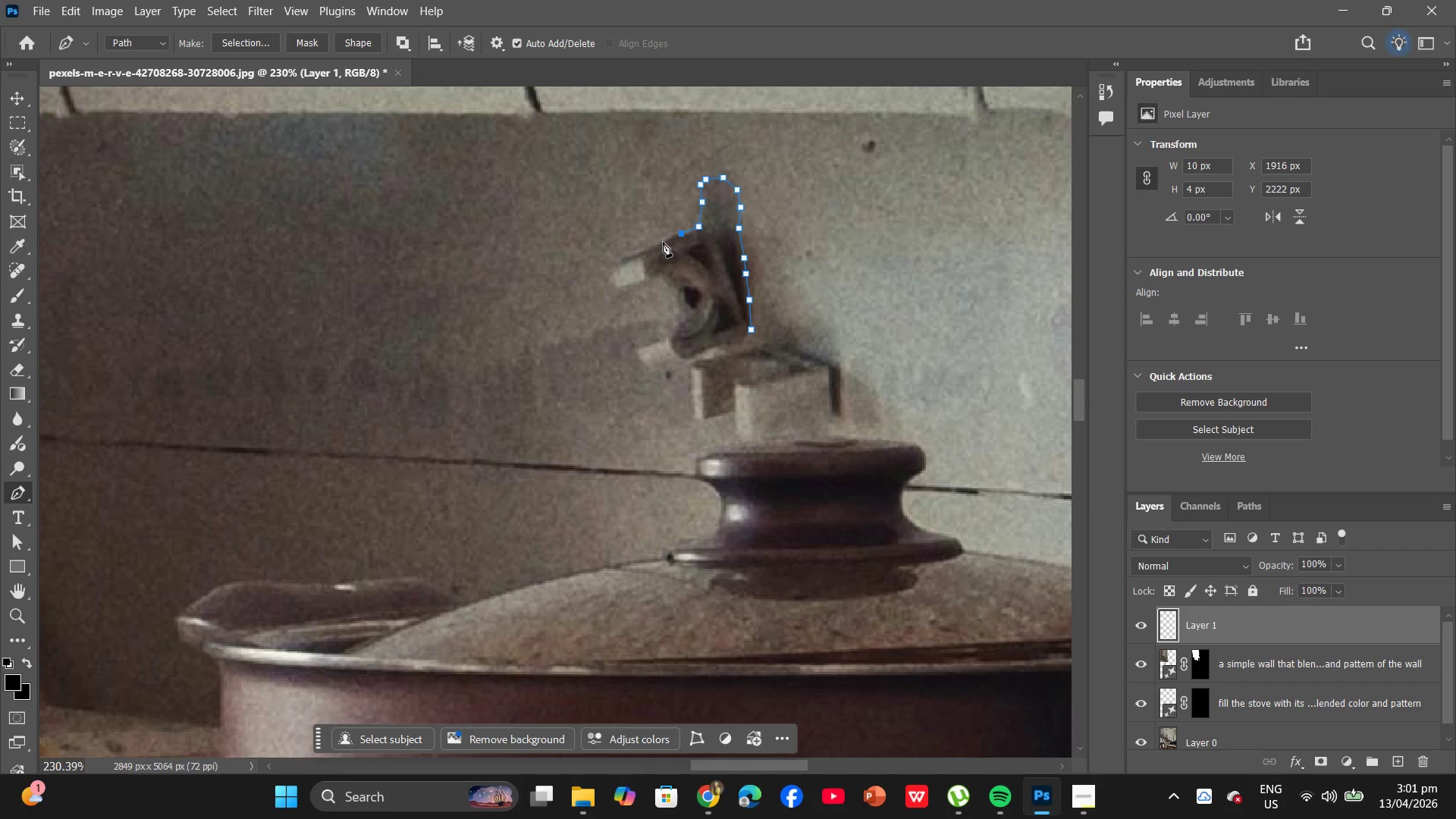 
left_click([663, 242])
 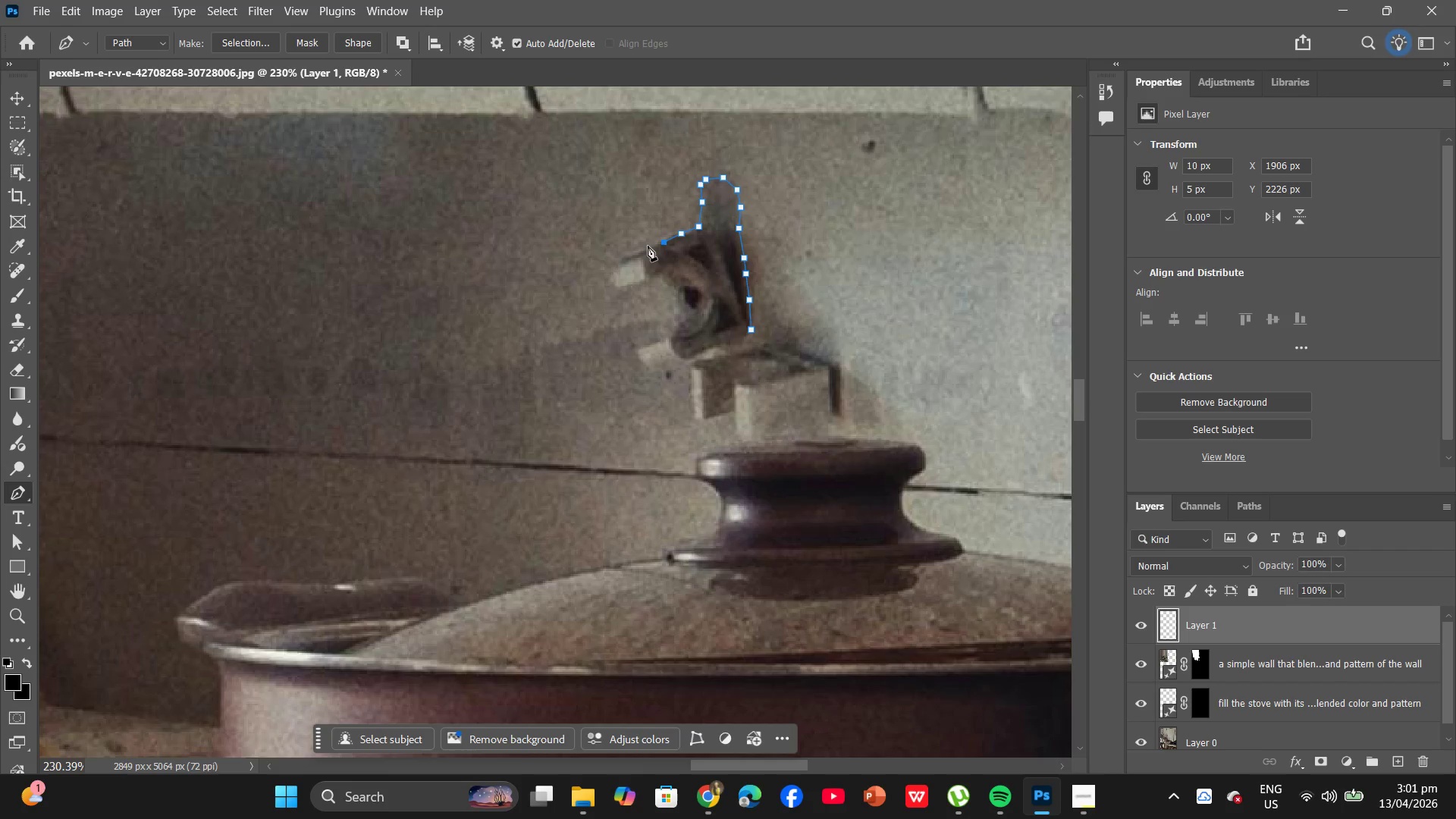 
left_click([648, 248])
 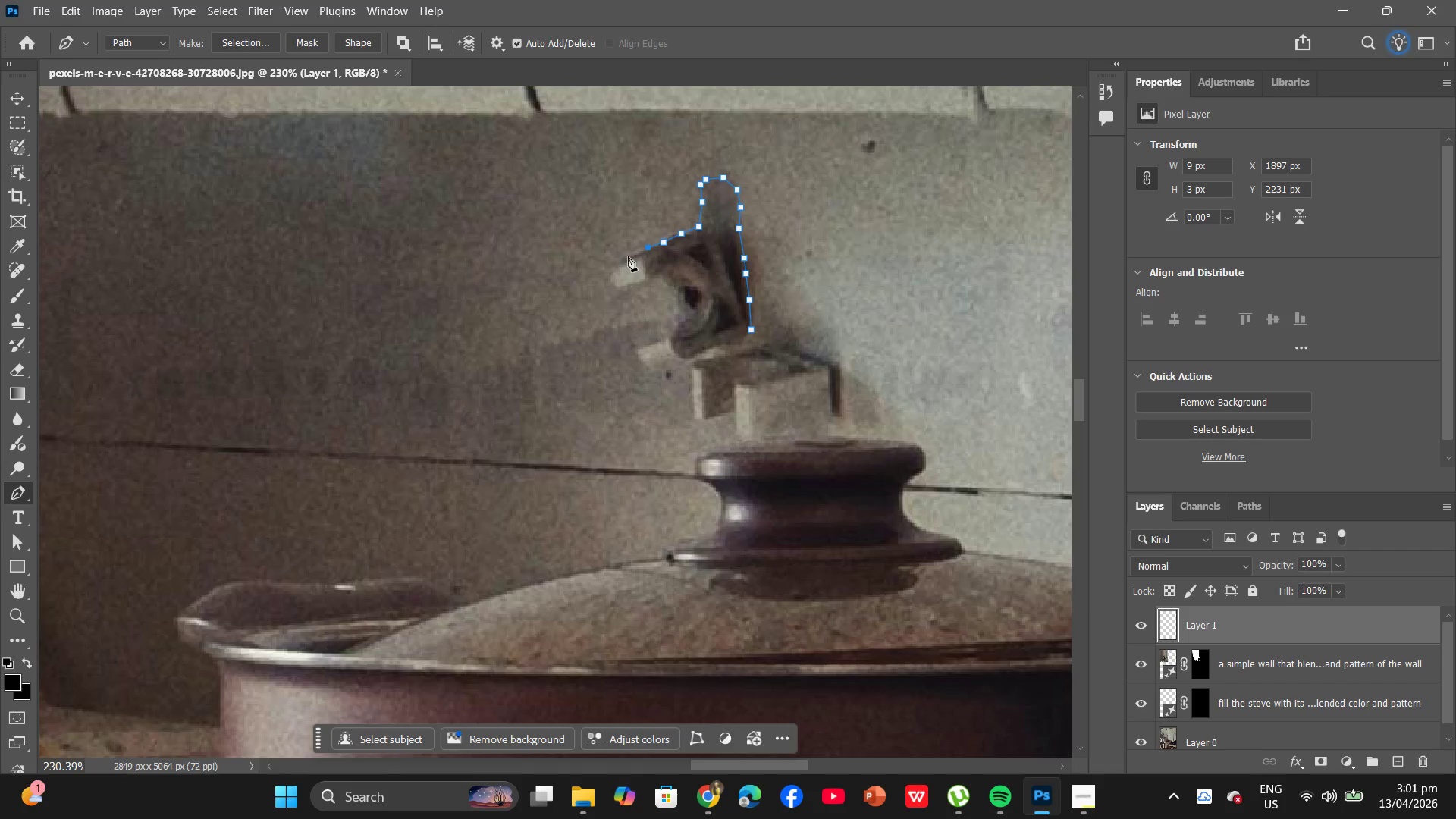 
left_click([627, 257])
 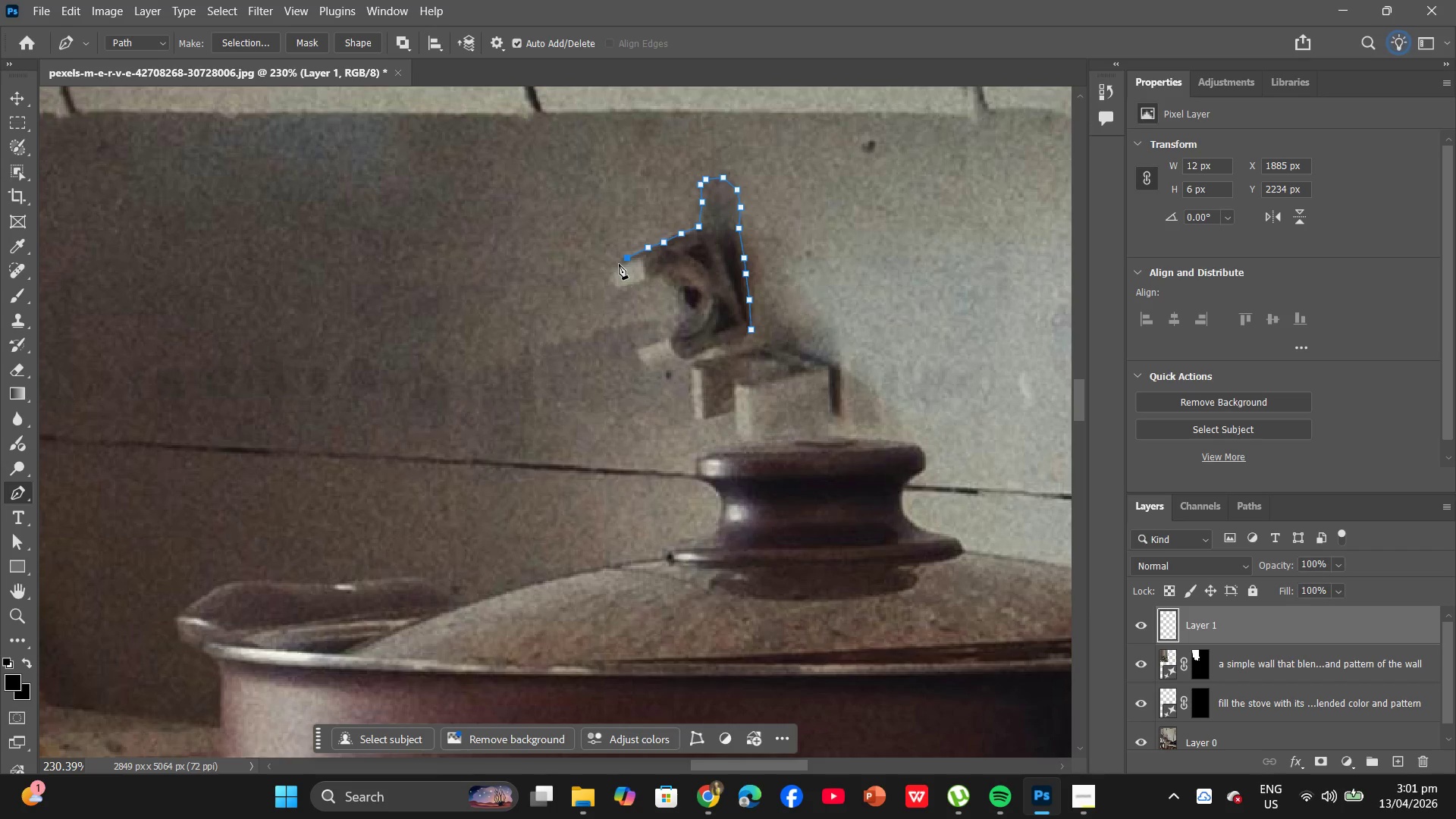 
left_click([619, 264])
 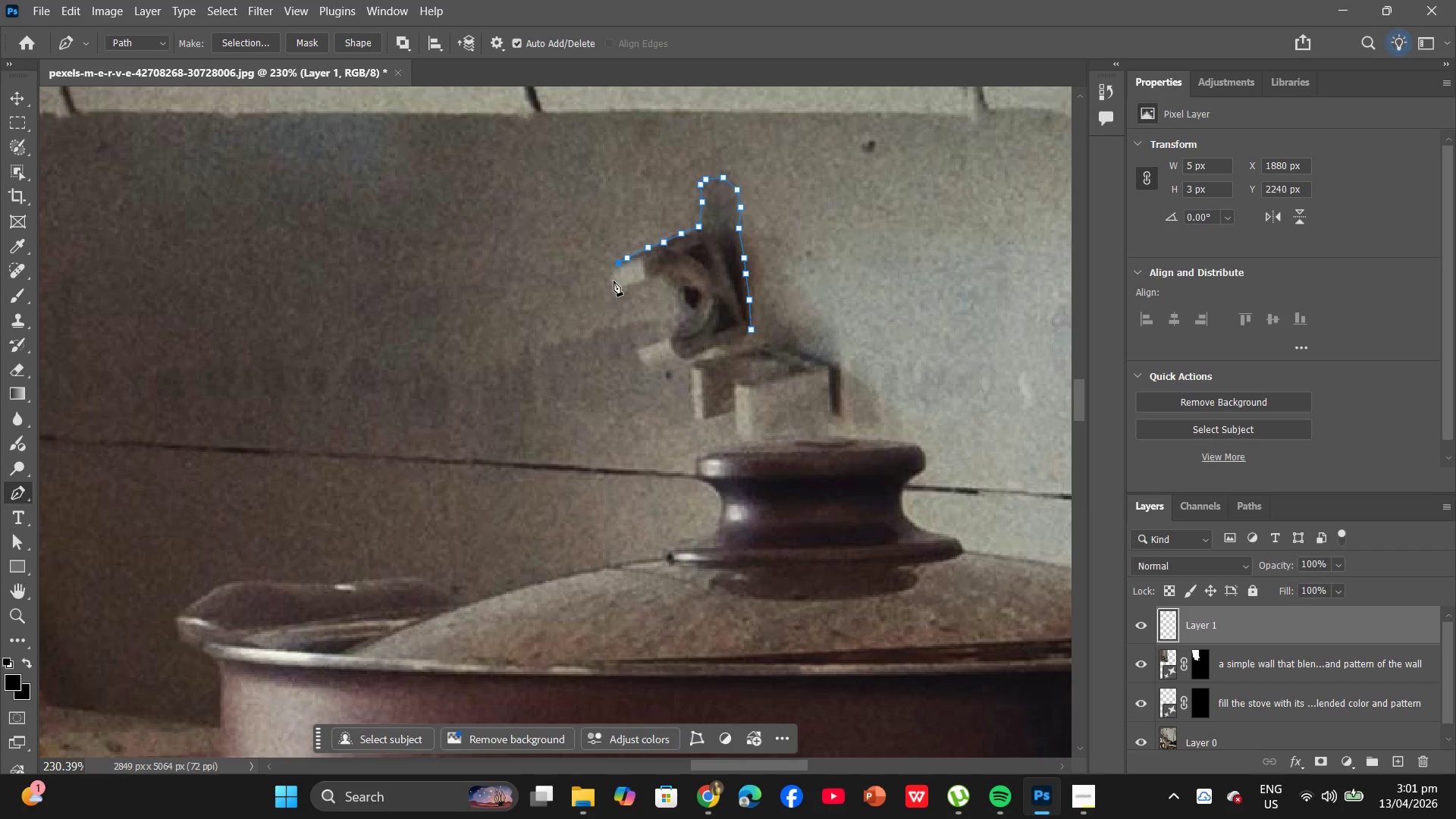 
left_click([613, 281])
 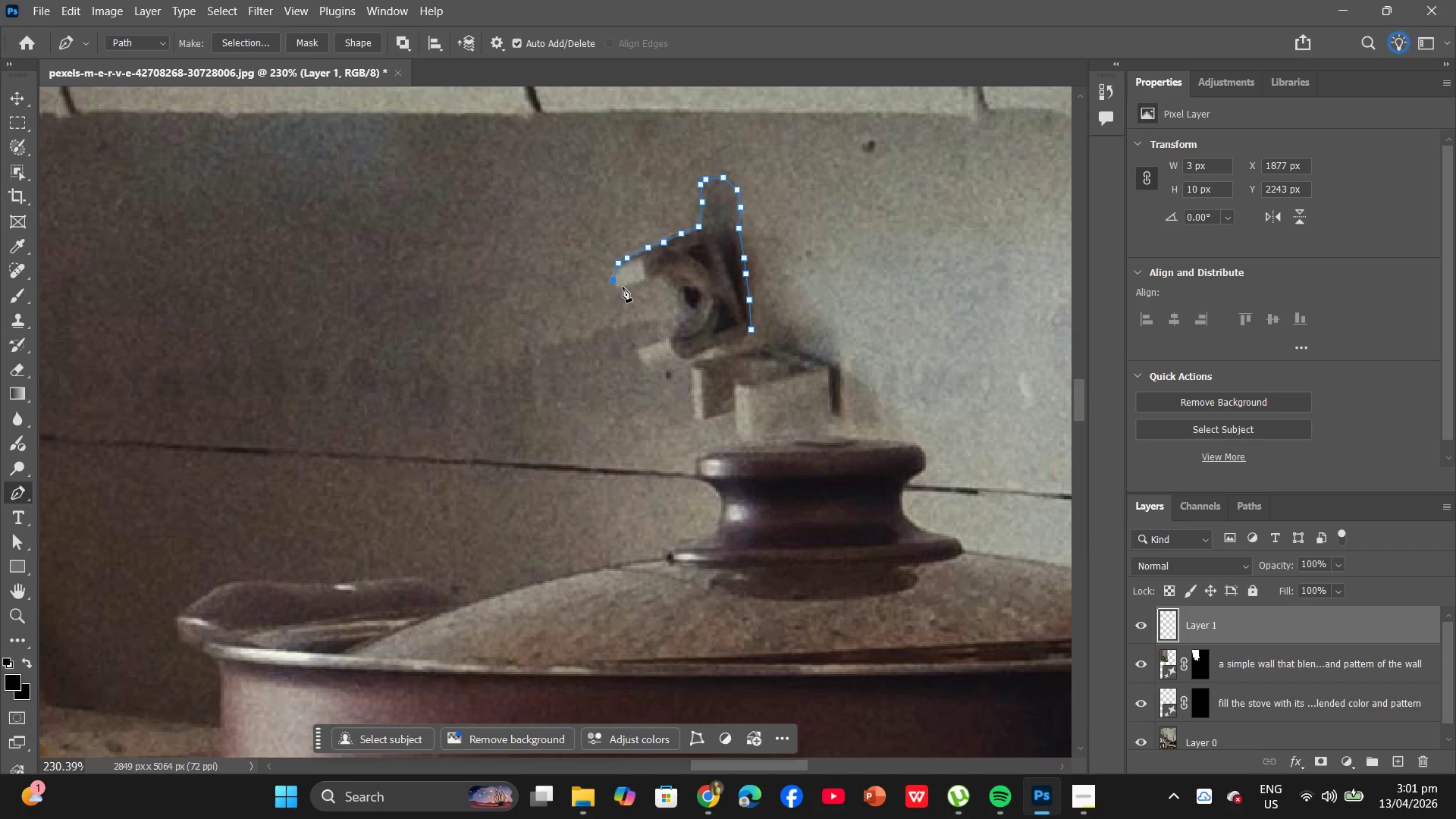 
left_click([623, 287])
 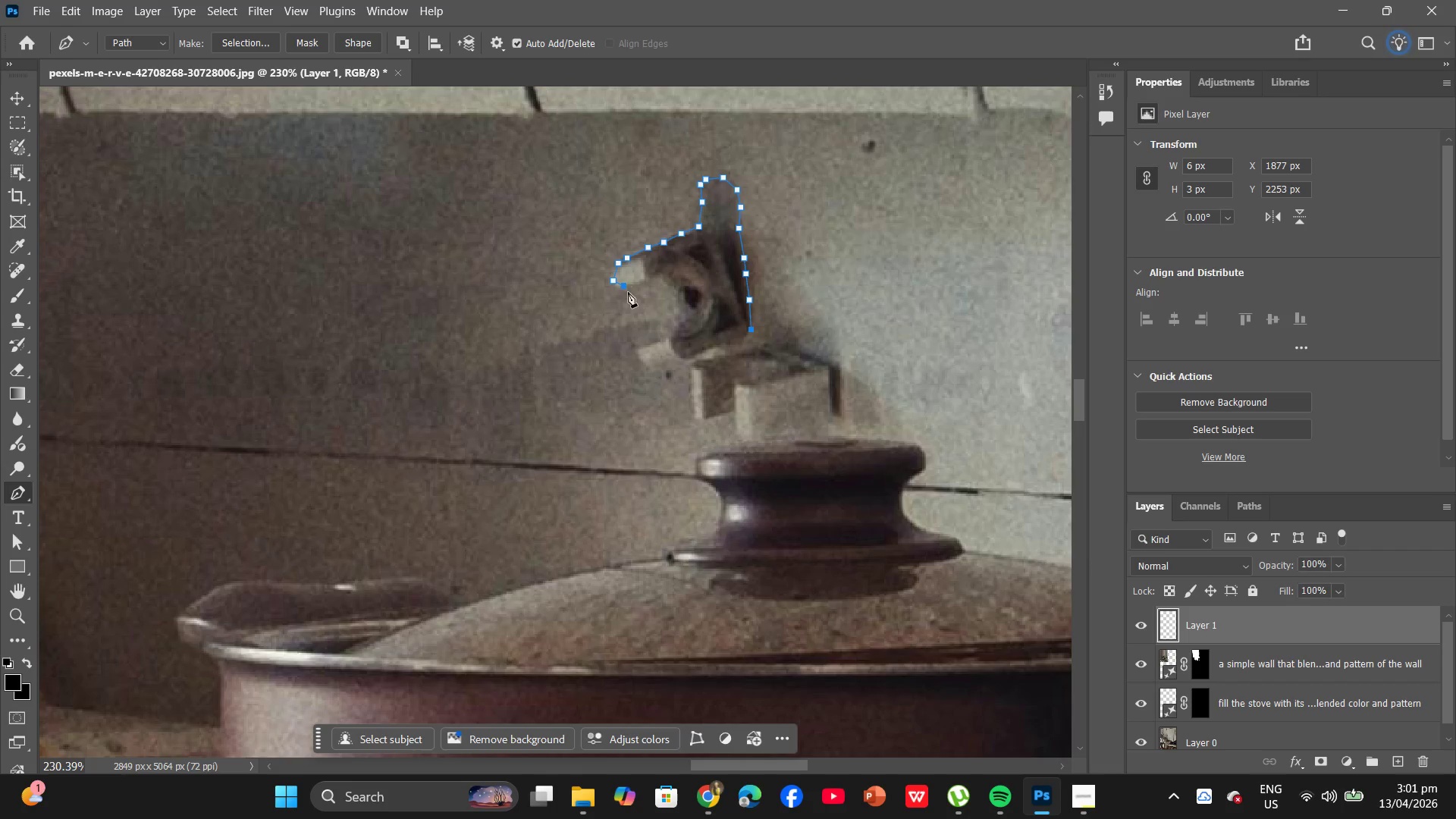 
left_click([635, 286])
 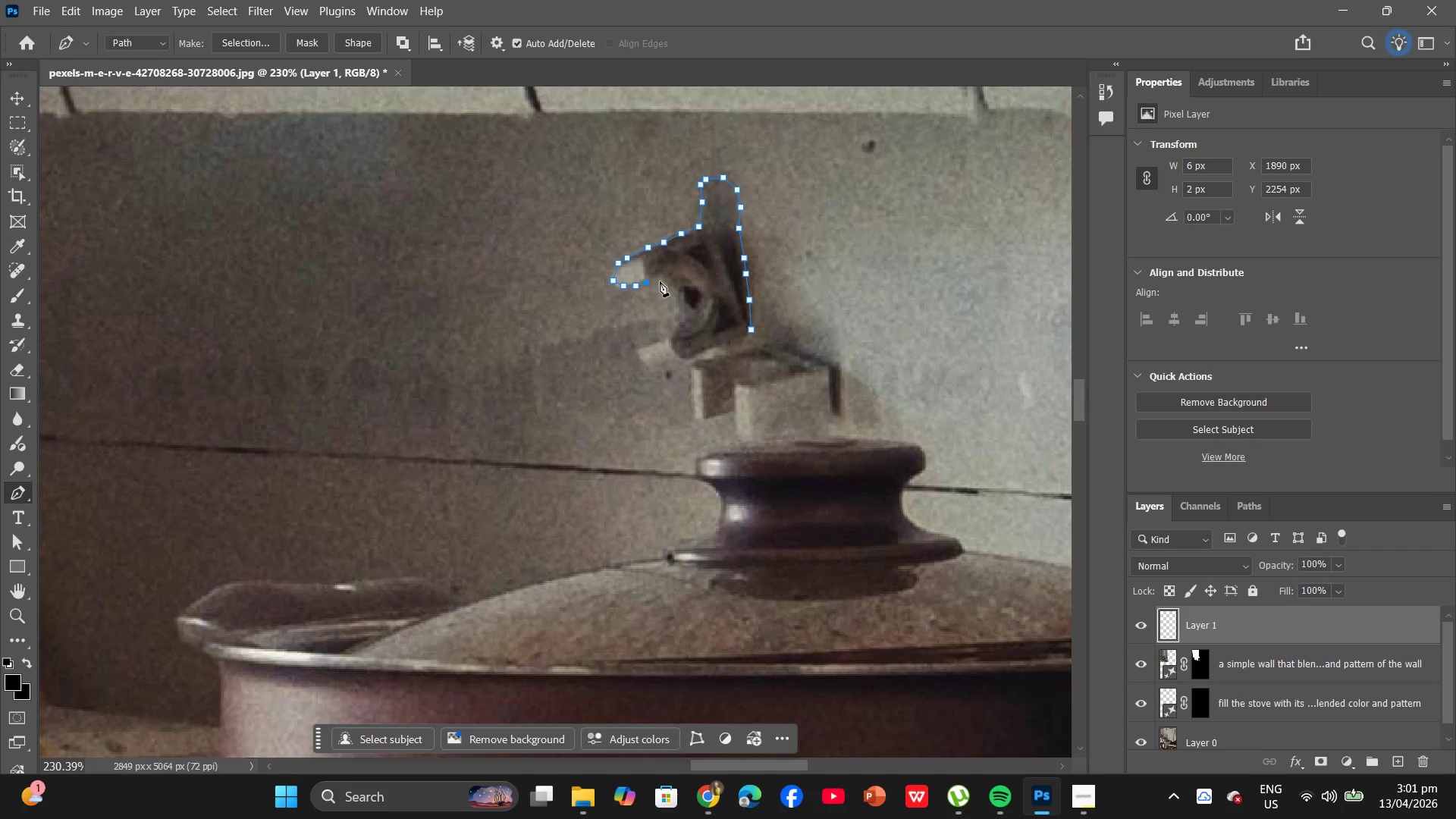 
left_click([657, 275])
 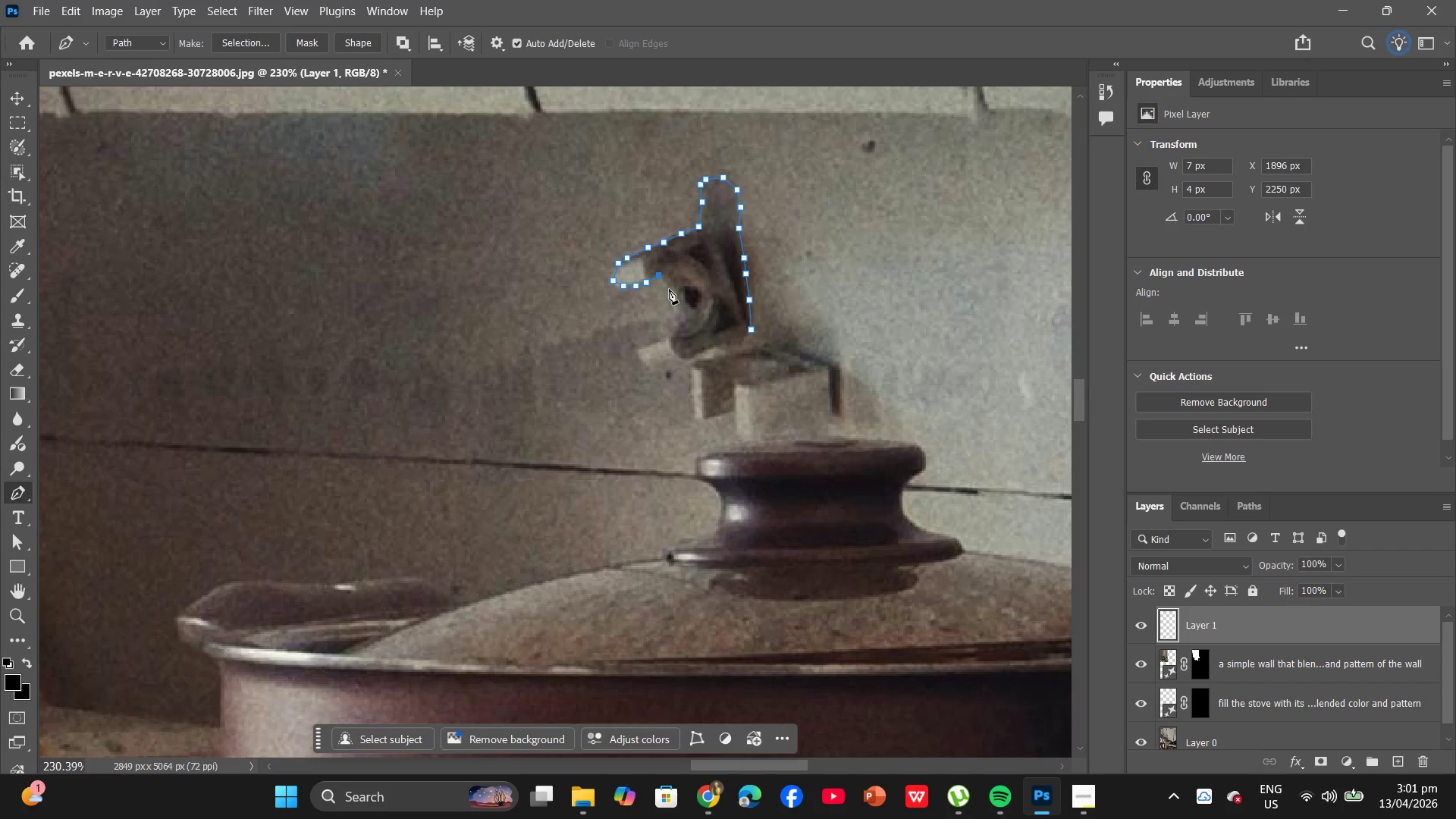 
left_click([668, 287])
 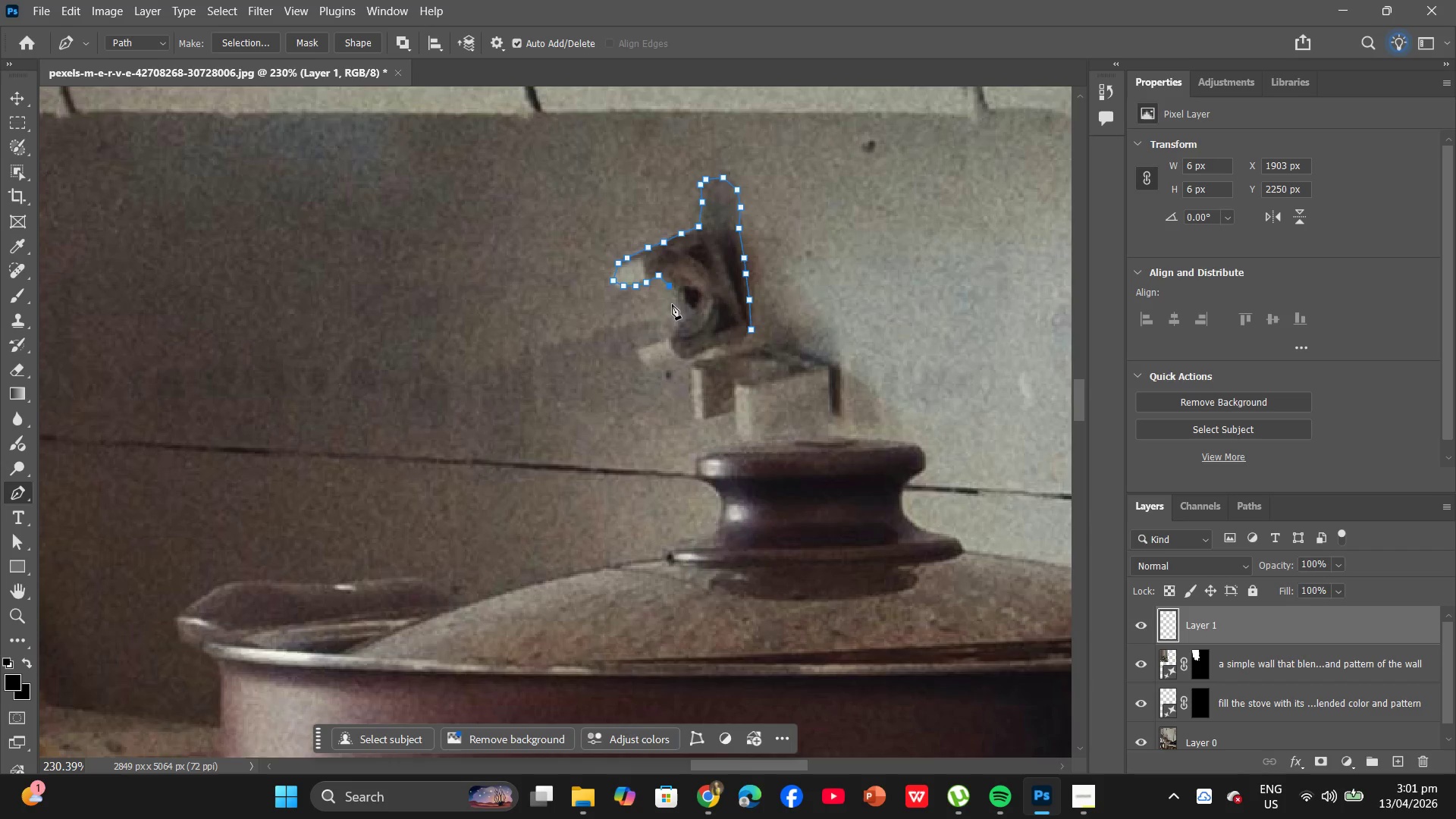 
left_click([673, 304])
 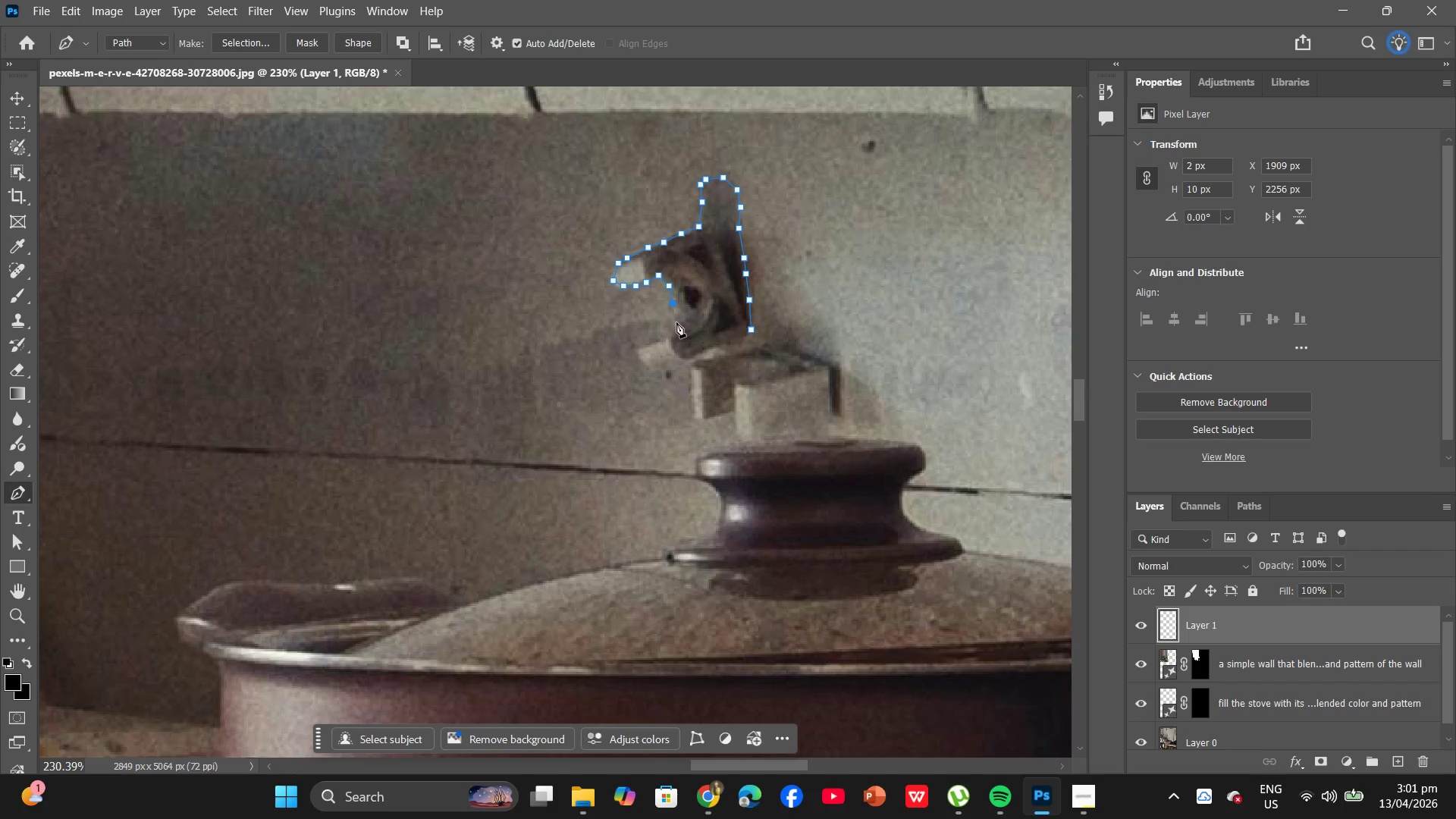 
left_click([676, 322])
 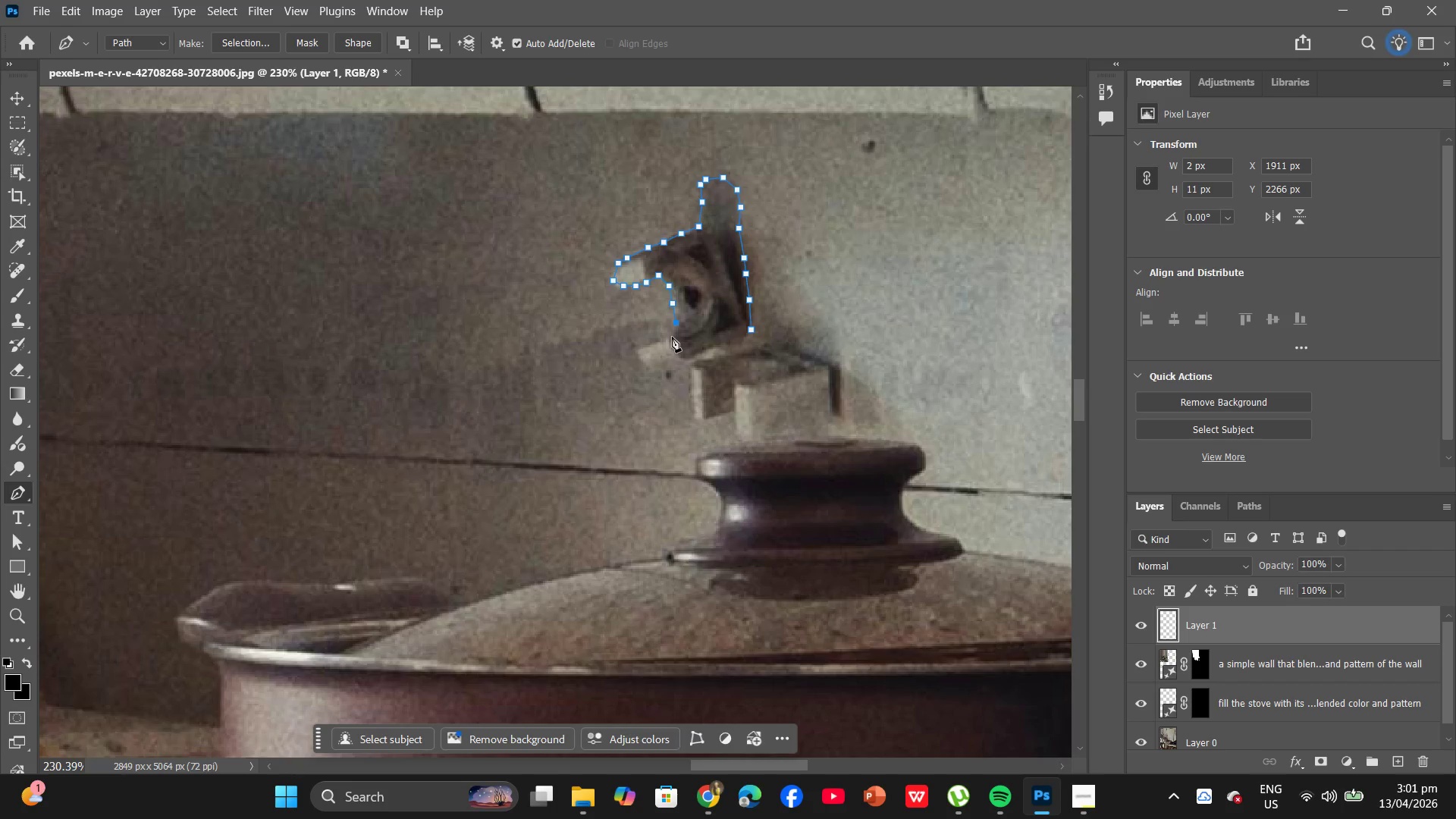 
left_click([672, 337])
 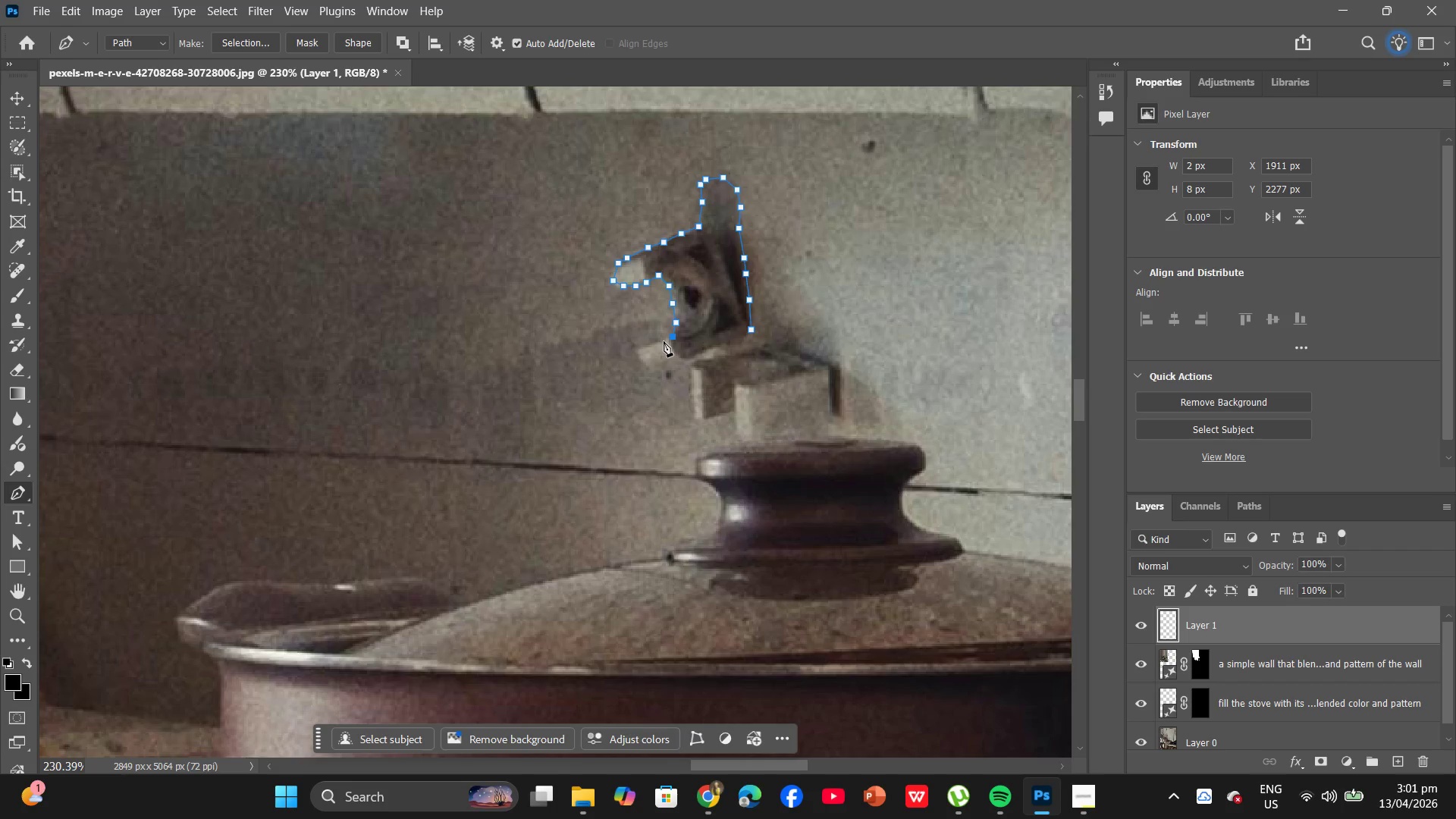 
left_click([664, 341])
 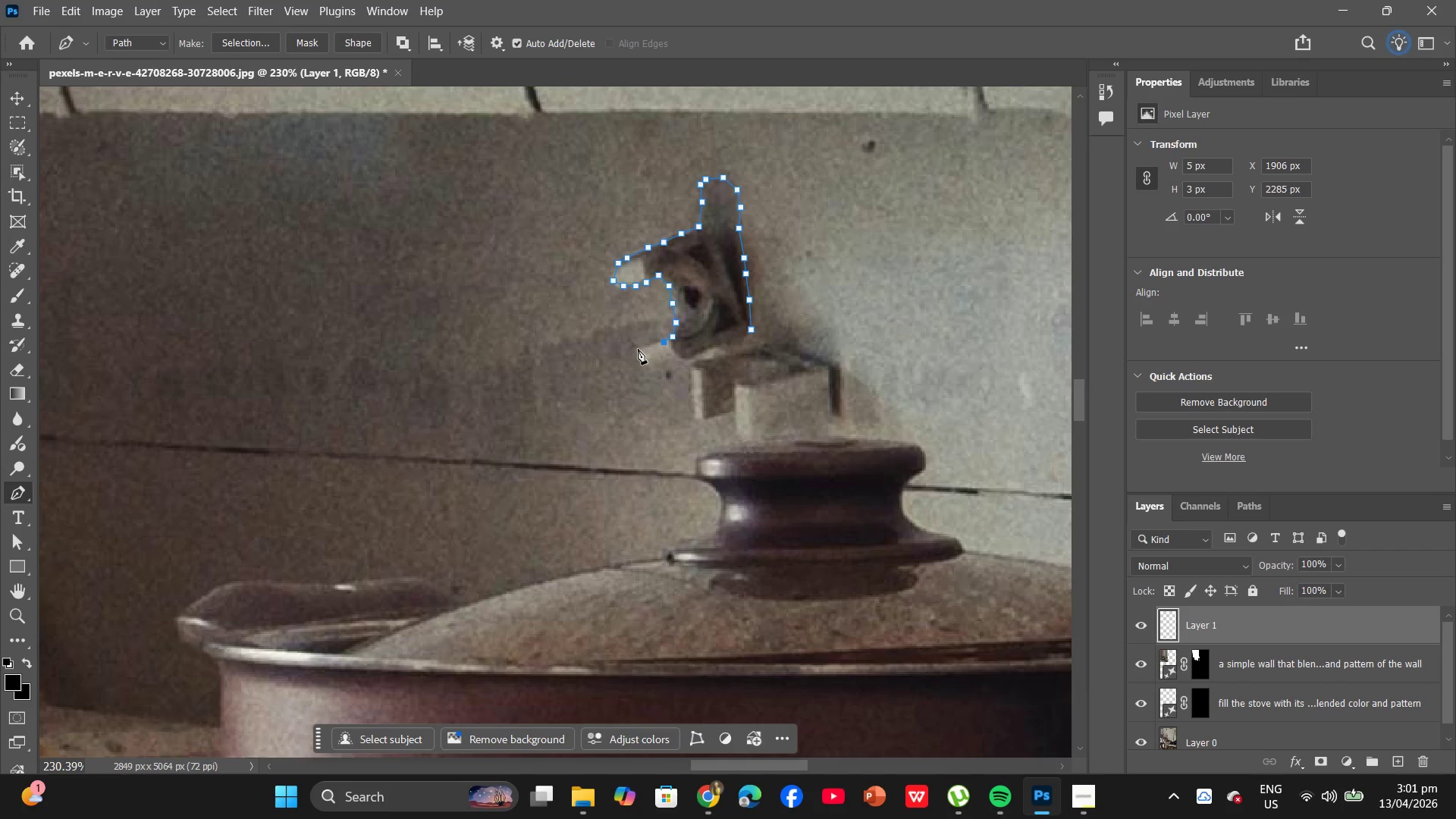 
left_click([638, 349])
 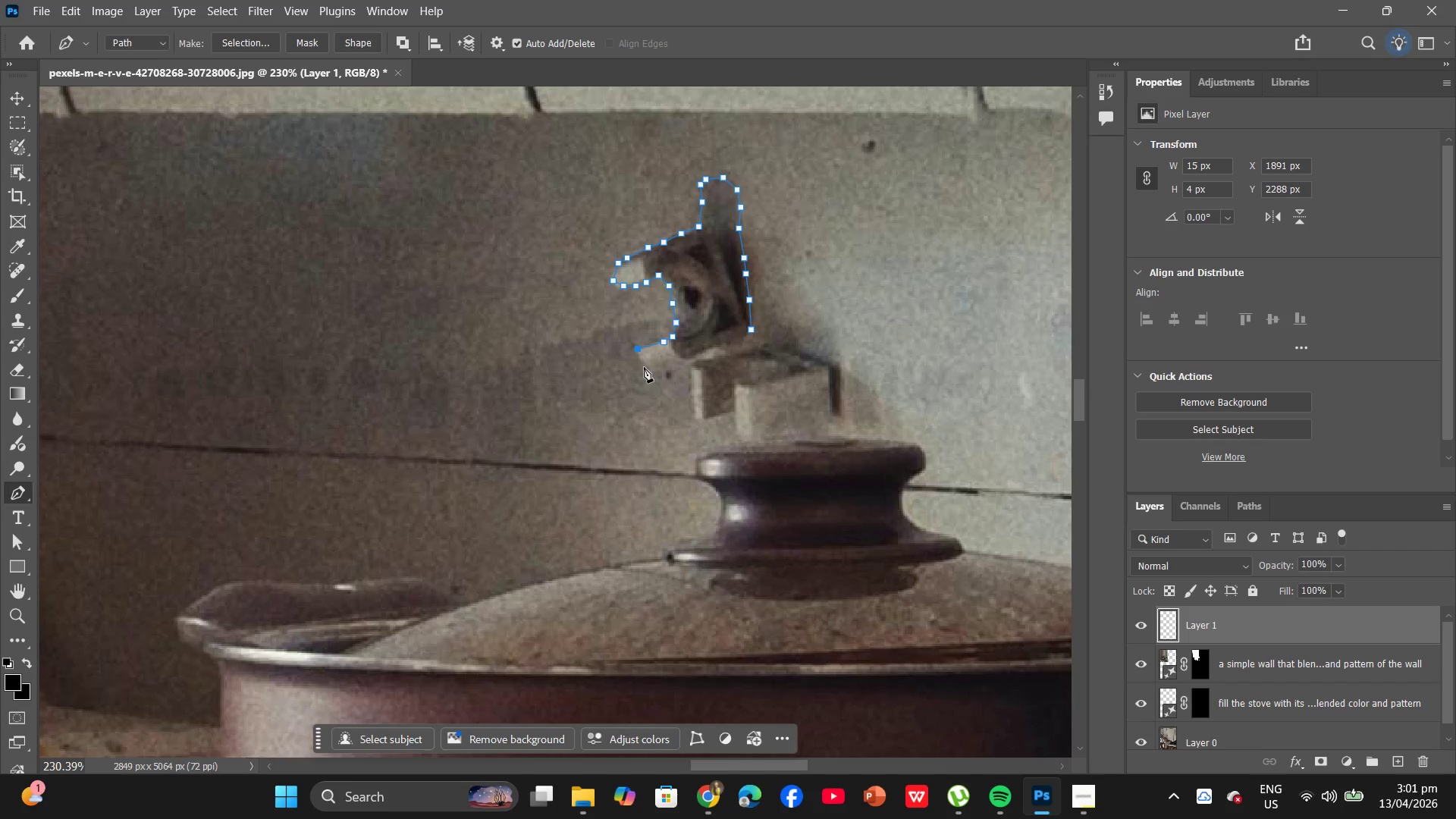 
left_click([644, 364])
 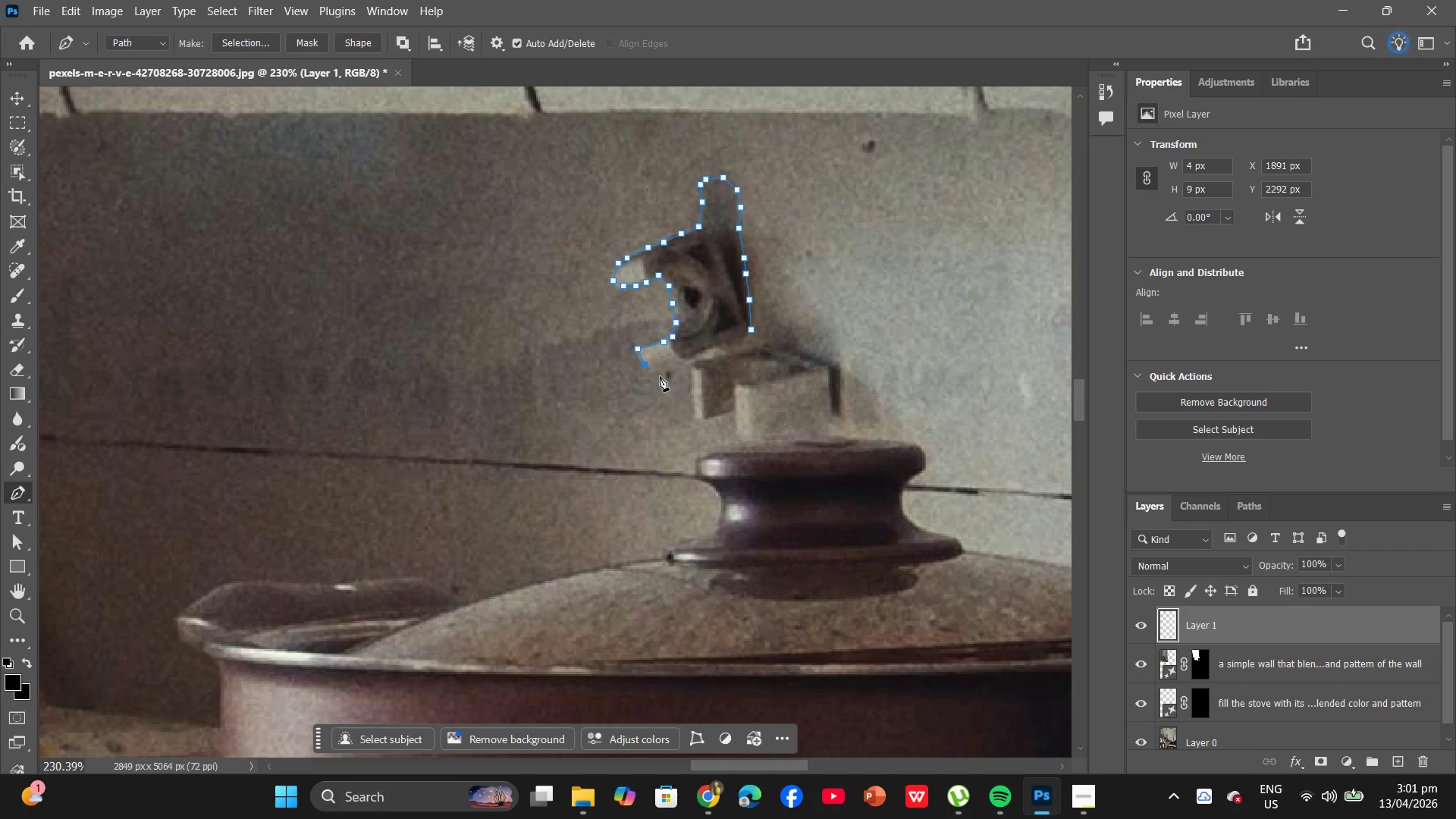 
left_click([661, 378])
 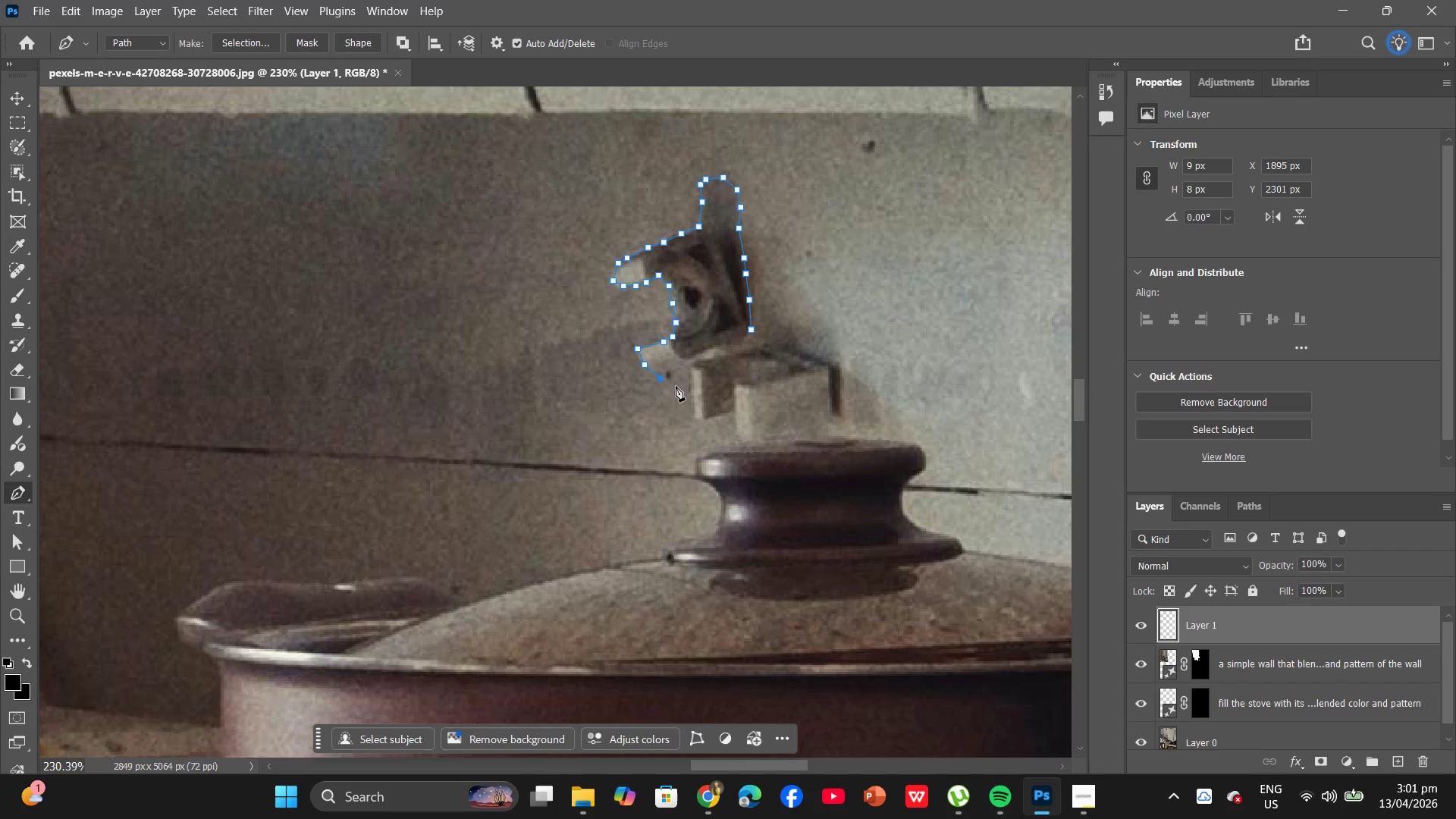 
left_click([675, 384])
 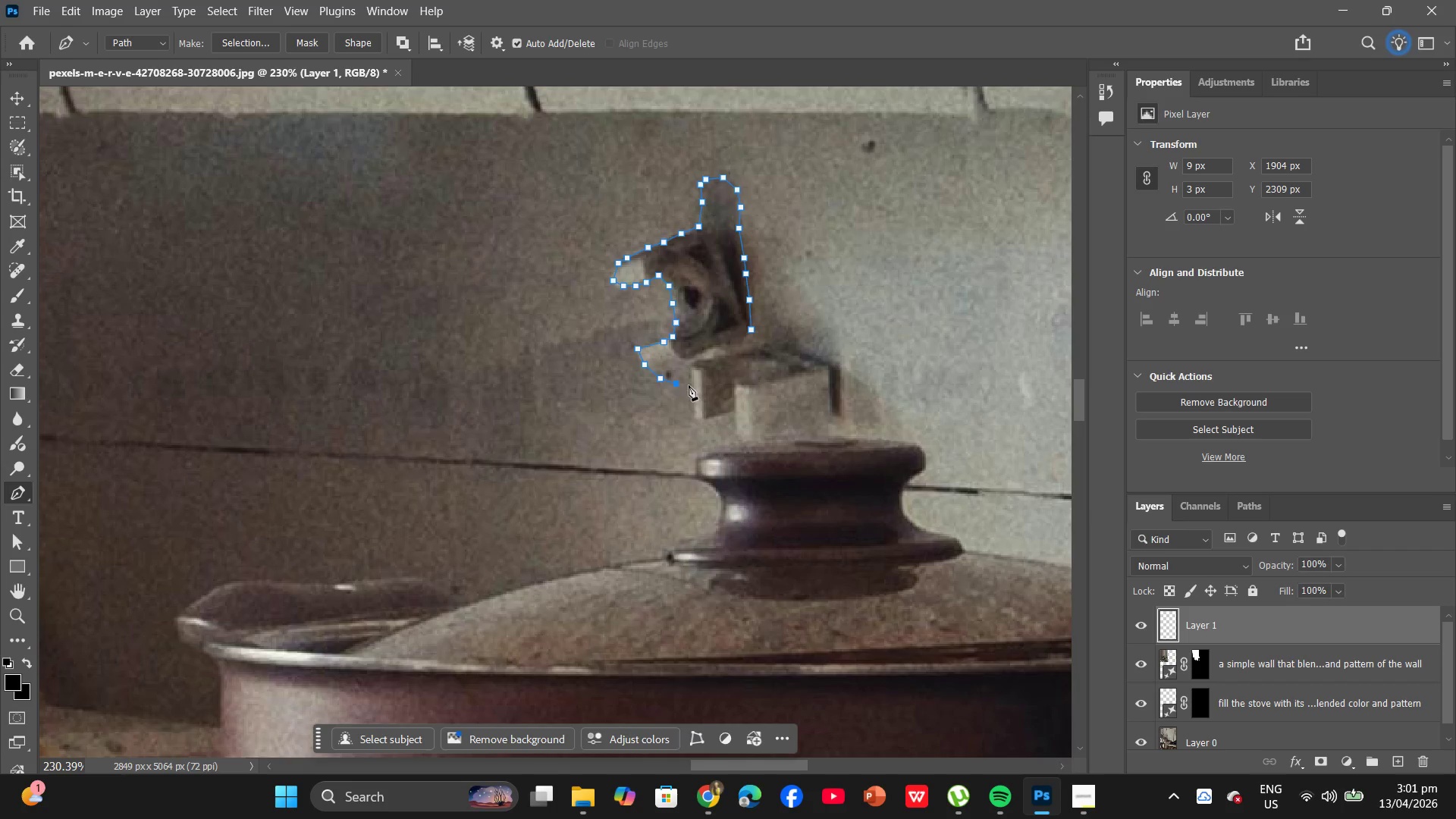 
left_click([689, 385])
 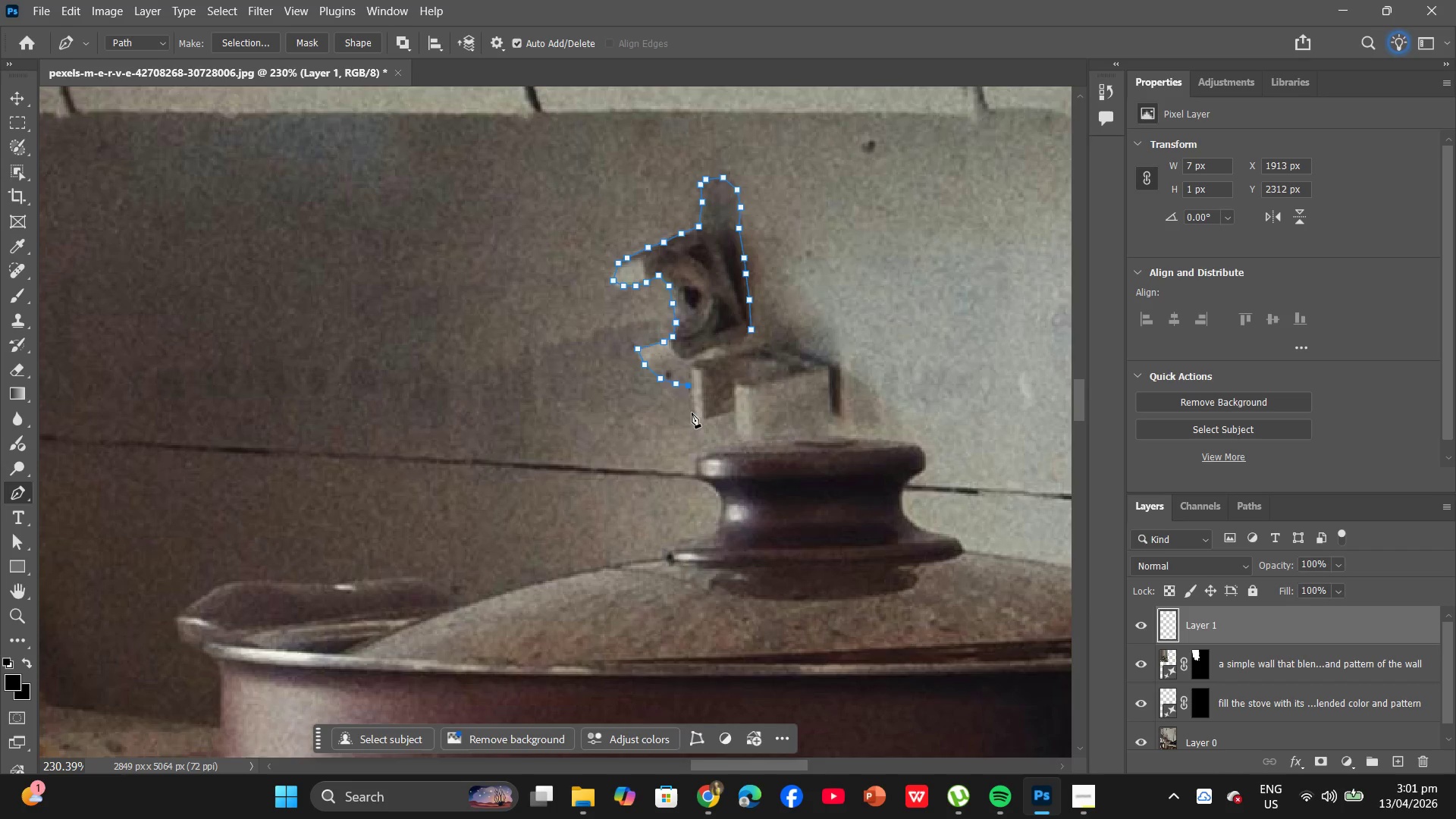 
hold_key(key=AltLeft, duration=0.38)
left_click([692, 413])
 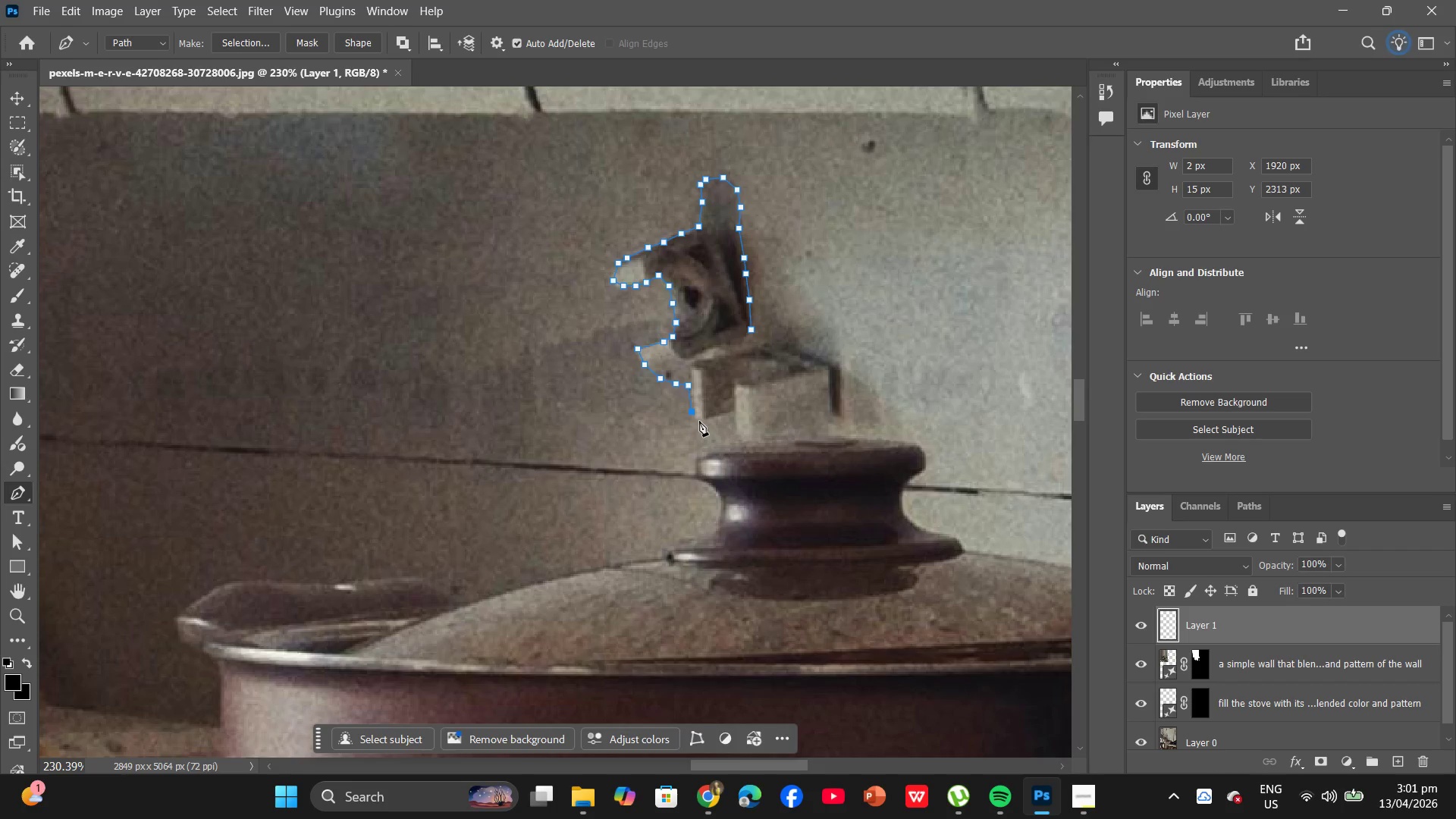 
left_click([698, 419])
 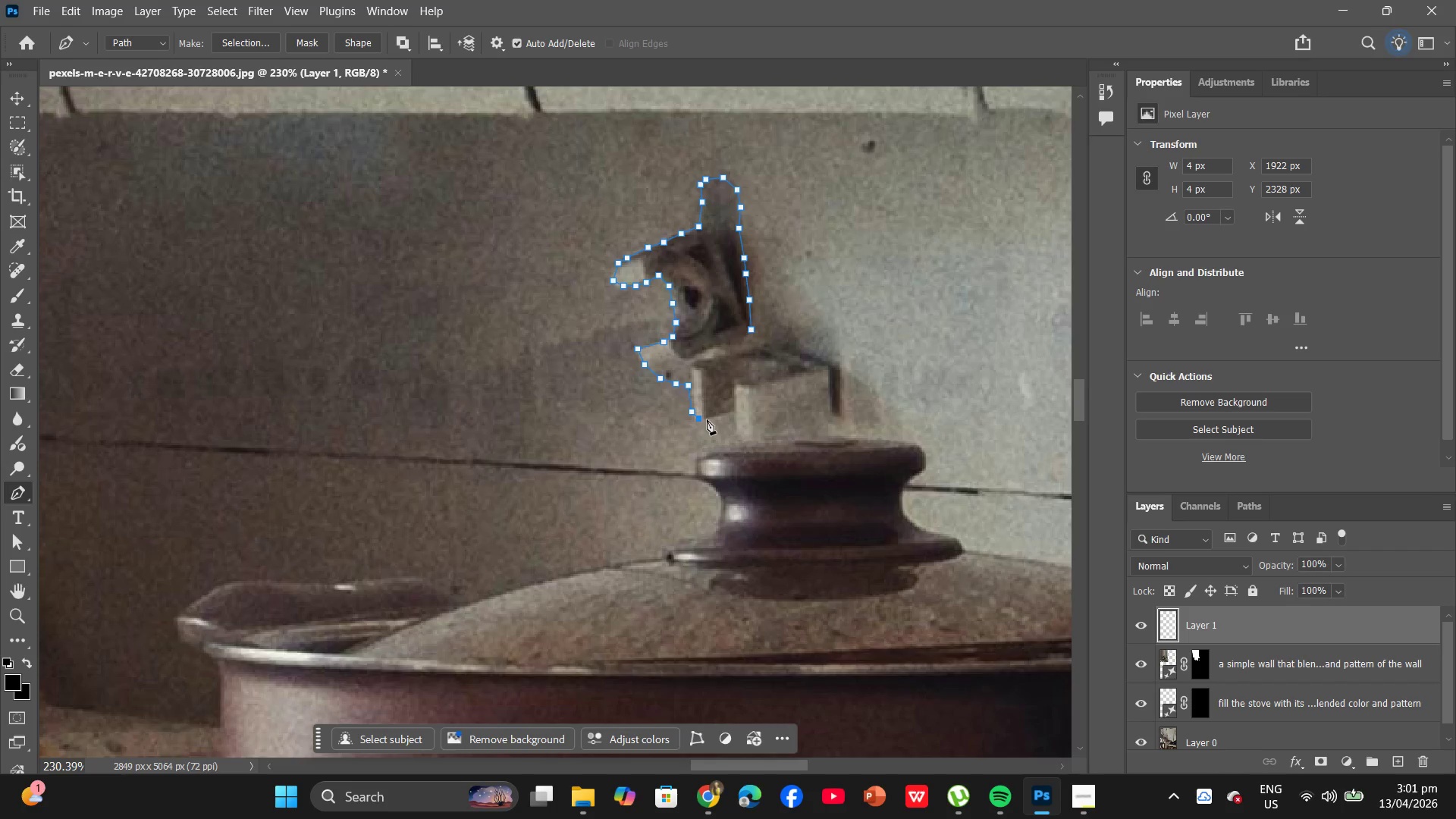 
left_click([707, 419])
 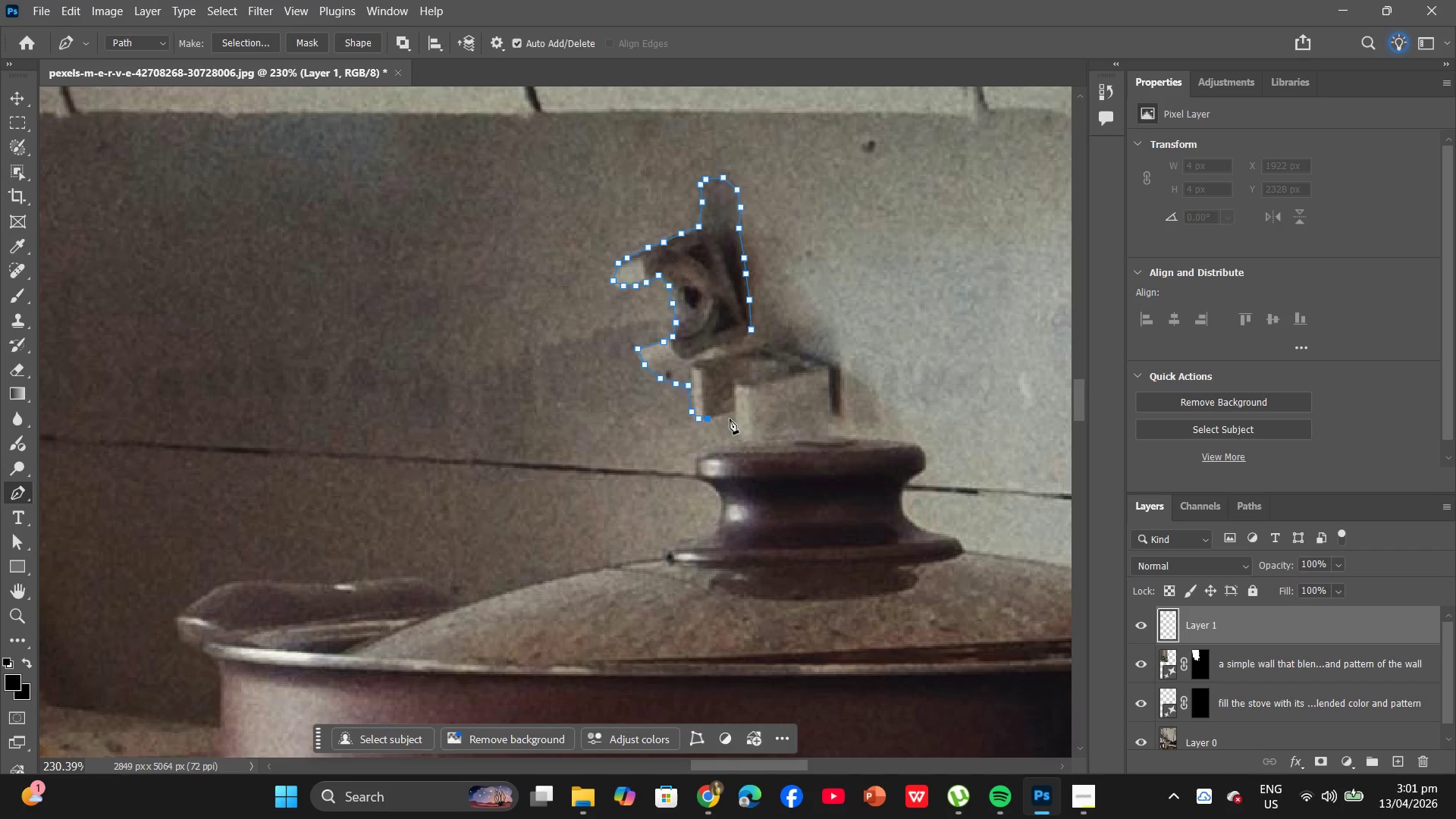 
hold_key(key=AltLeft, duration=0.83)
left_click([732, 412])
 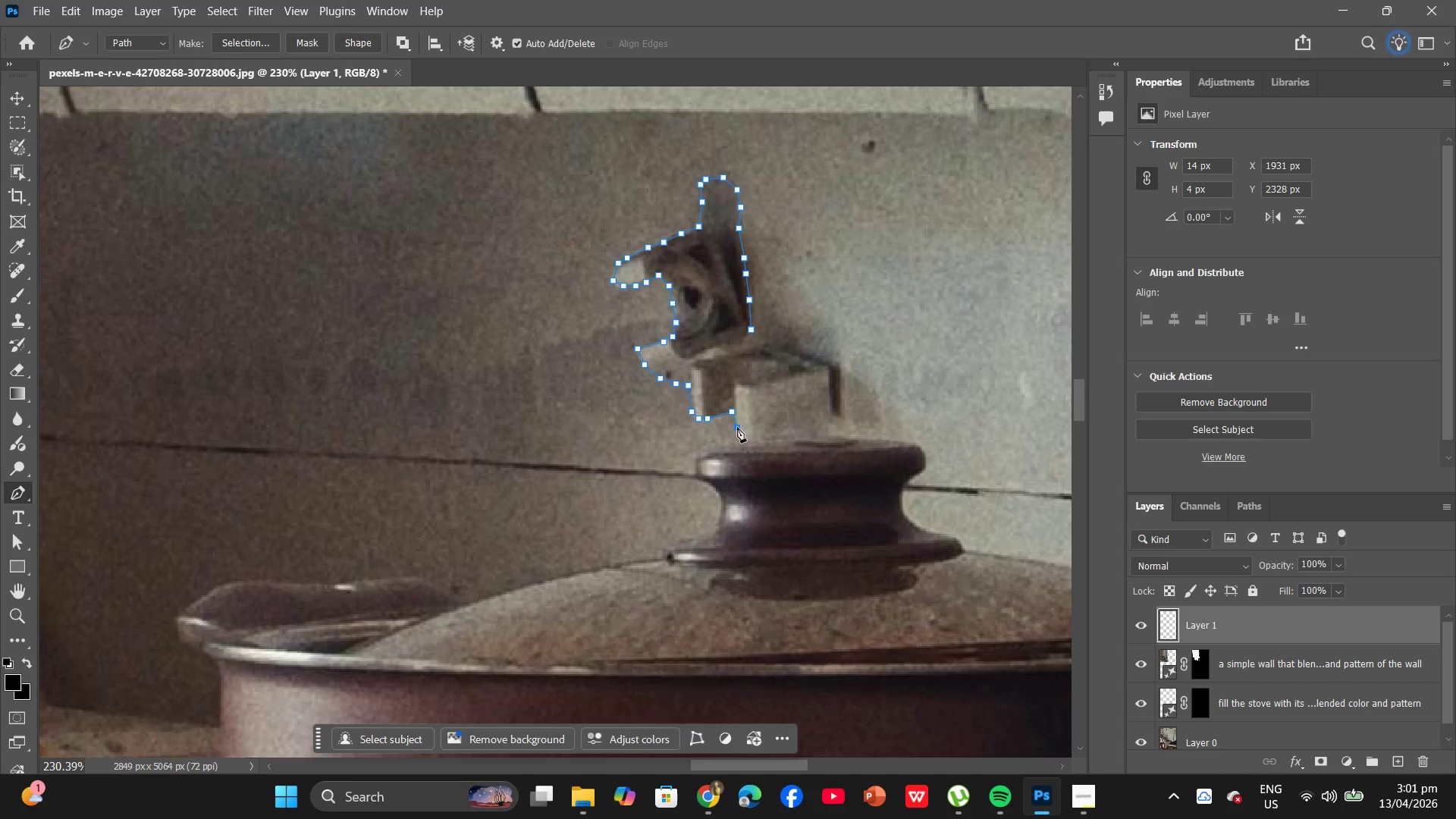 
left_click([740, 432])
 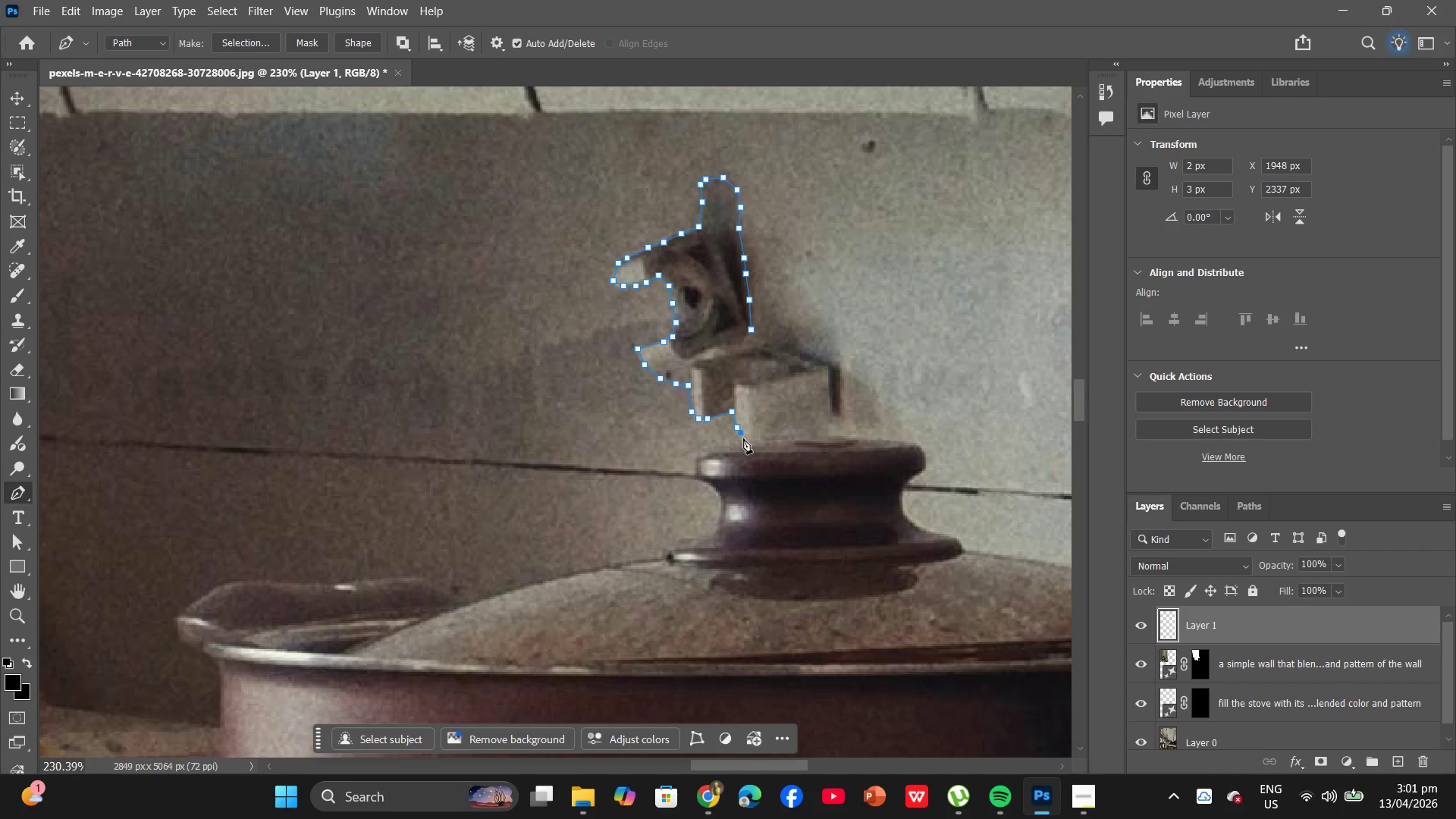 
left_click([746, 440])
 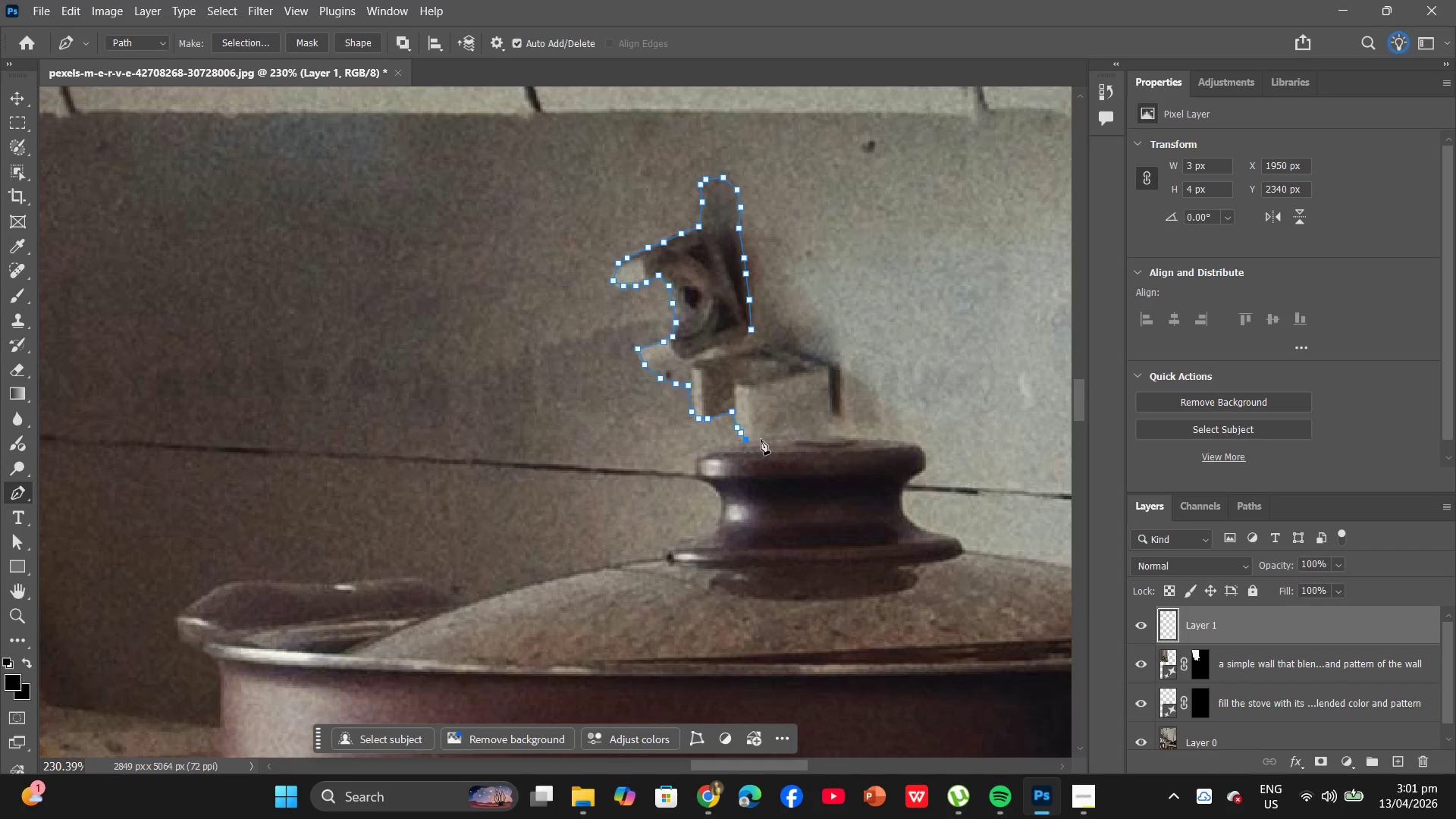 
left_click([761, 439])
 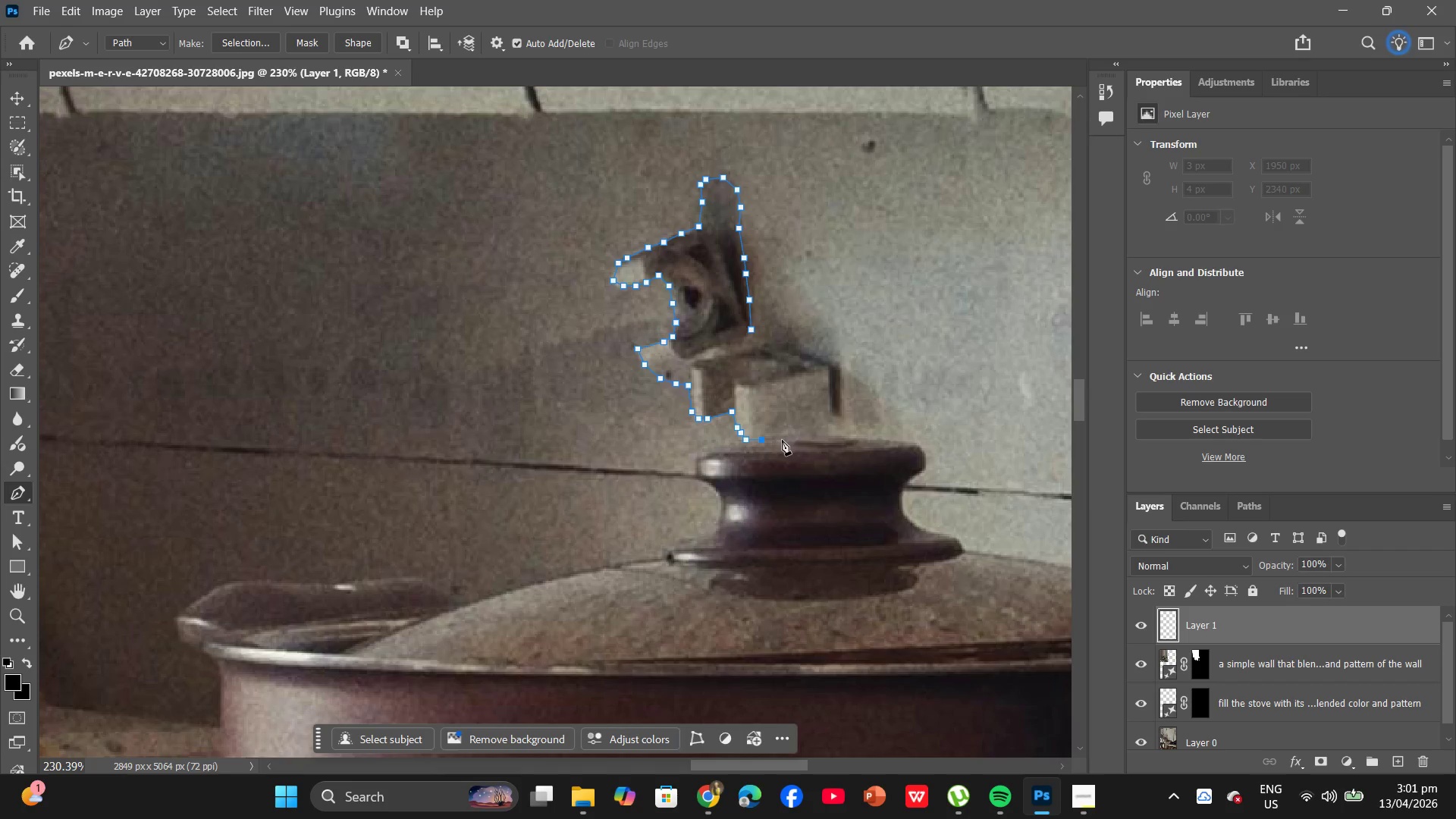 
left_click([782, 438])
 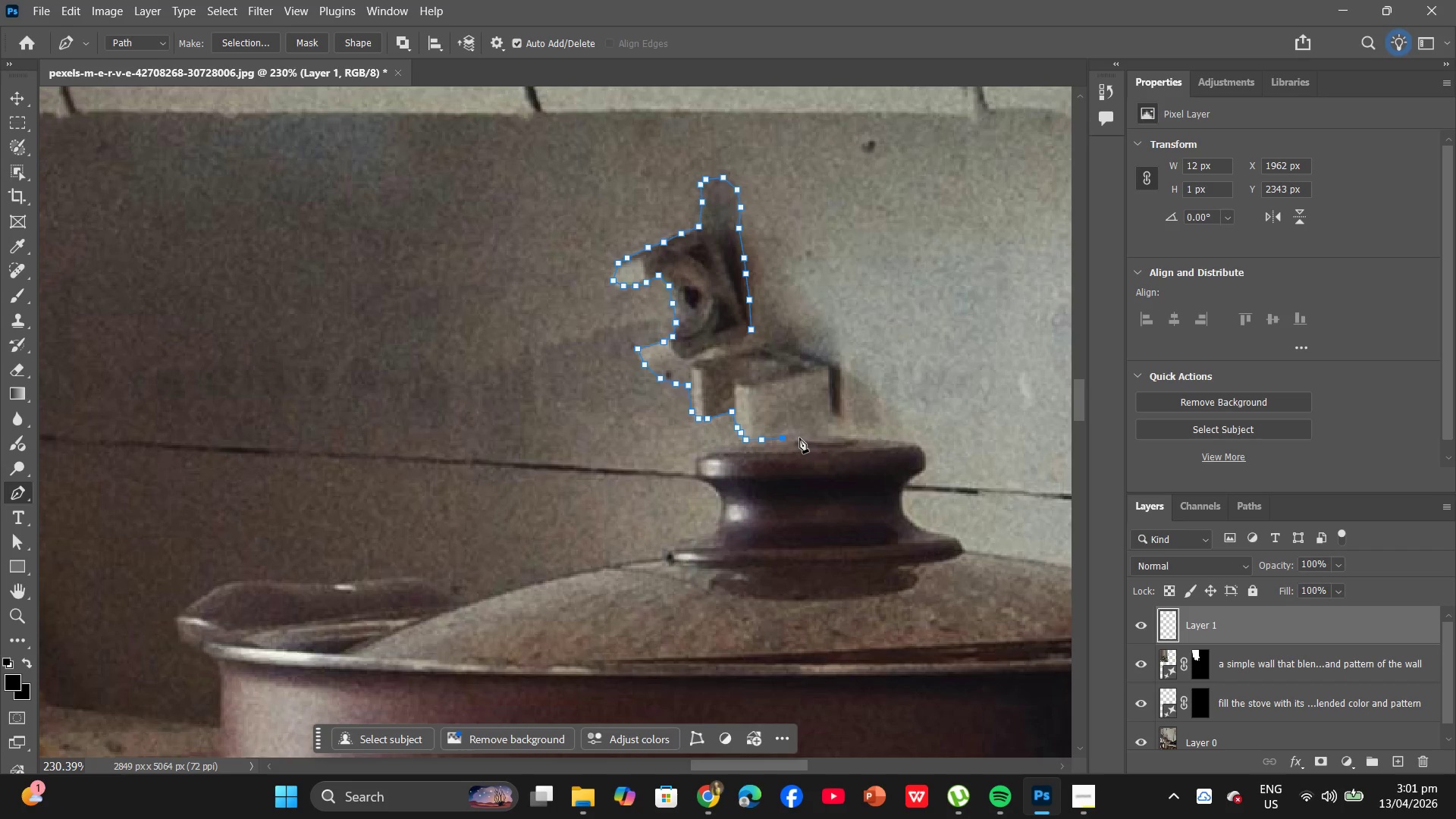 
left_click([799, 438])
 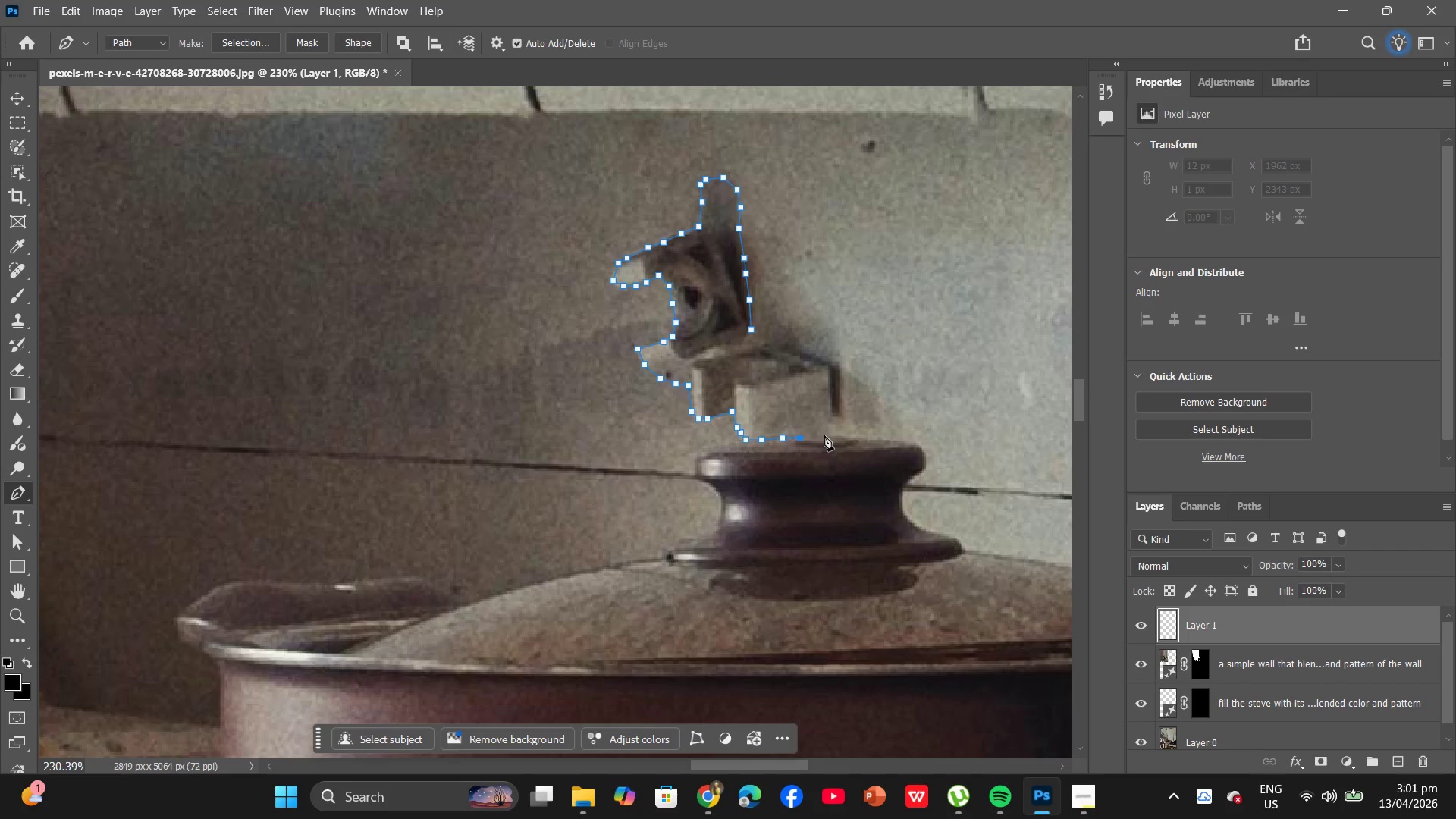 
left_click([826, 435])
 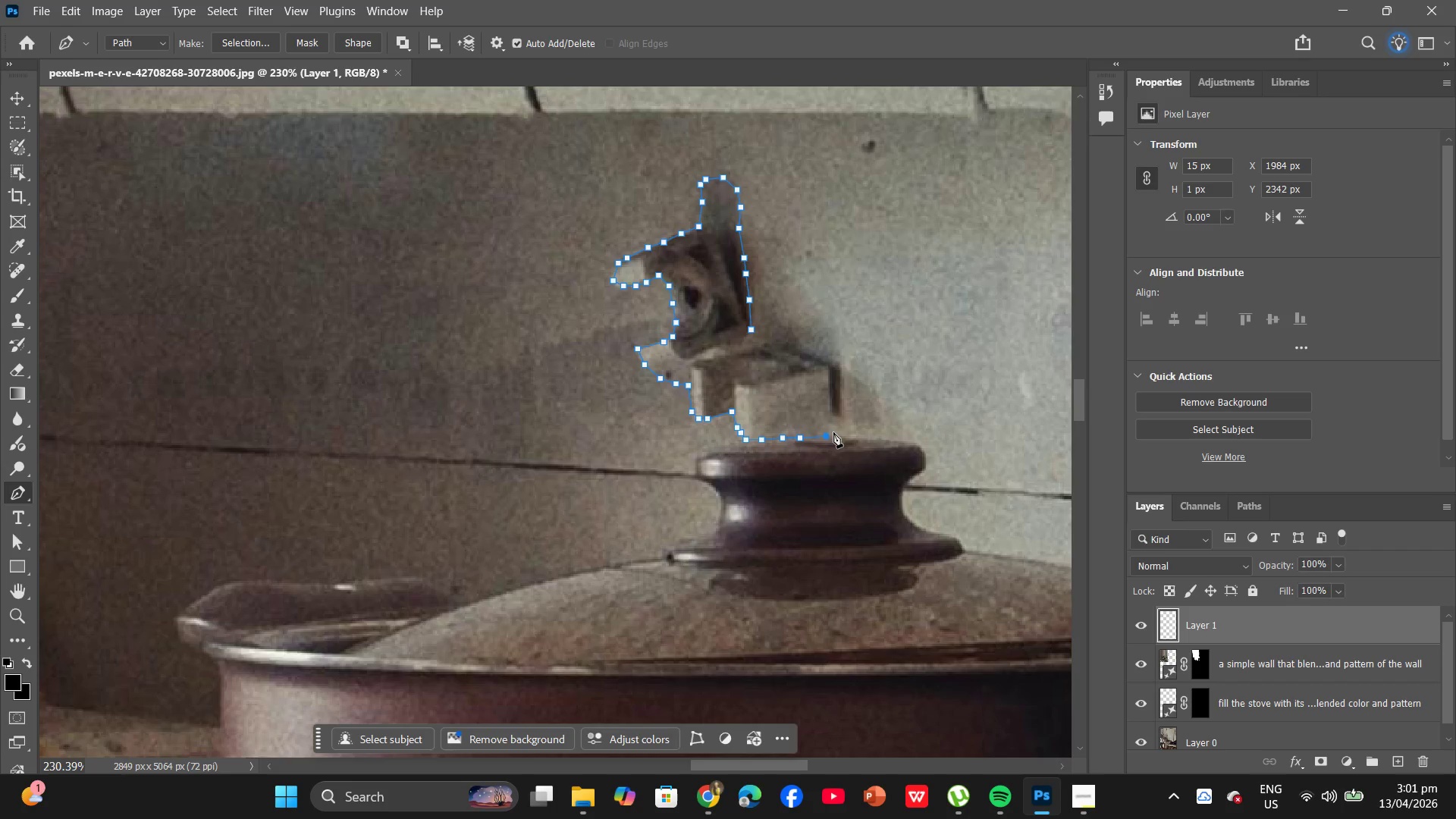 
left_click([831, 434])
 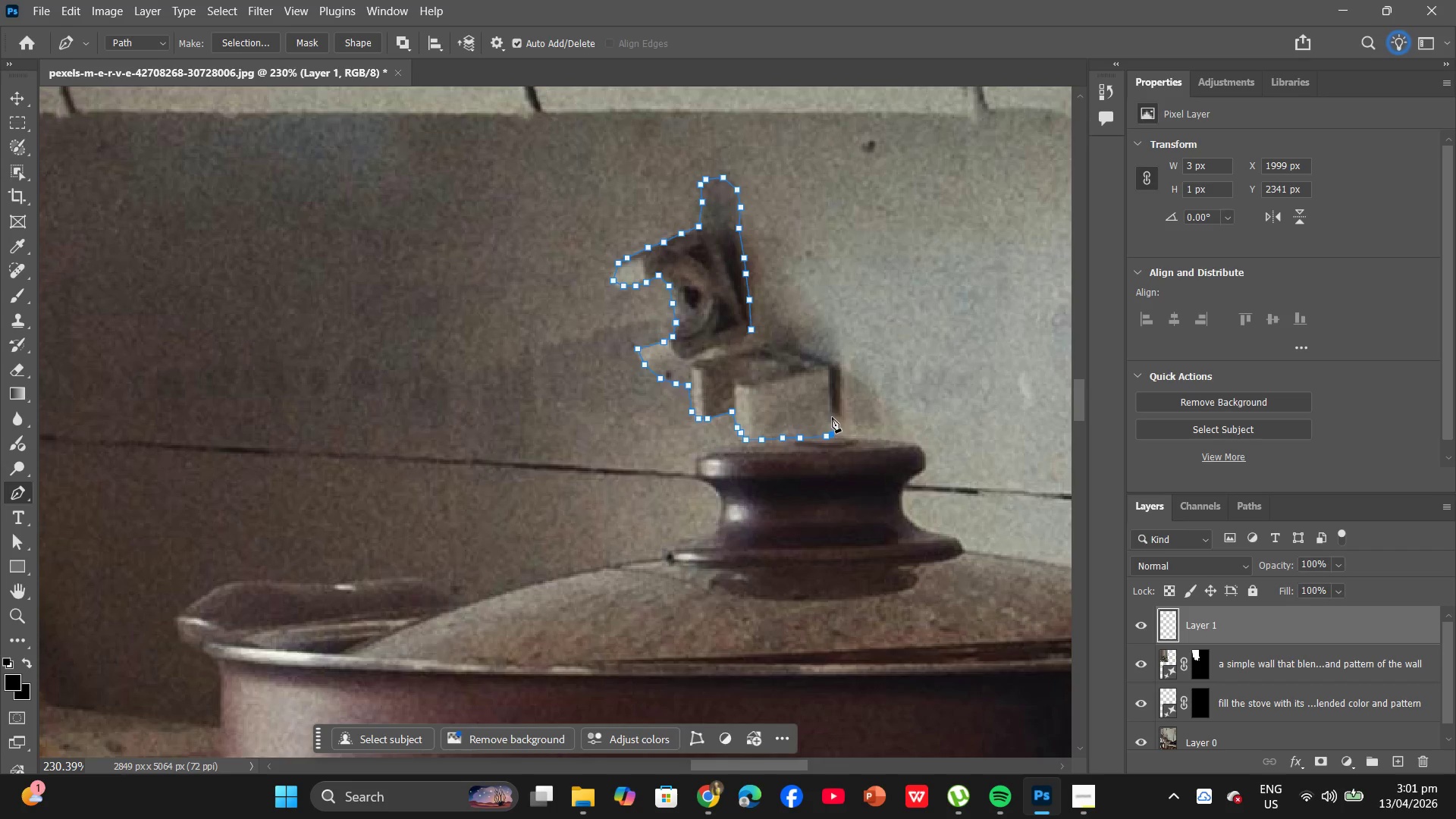 
left_click([832, 416])
 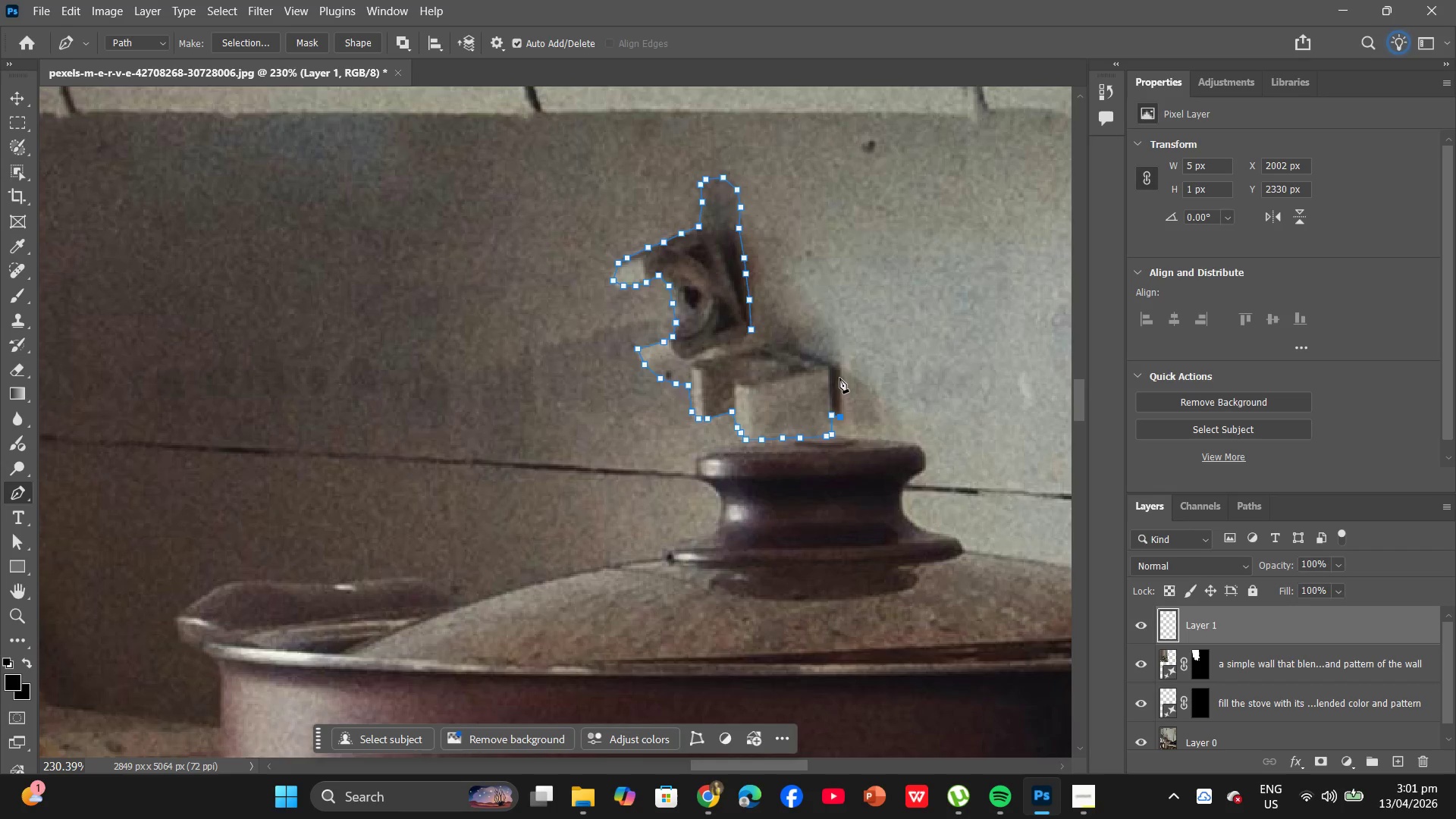 
hold_key(key=AltLeft, duration=0.41)
left_click([842, 370])
 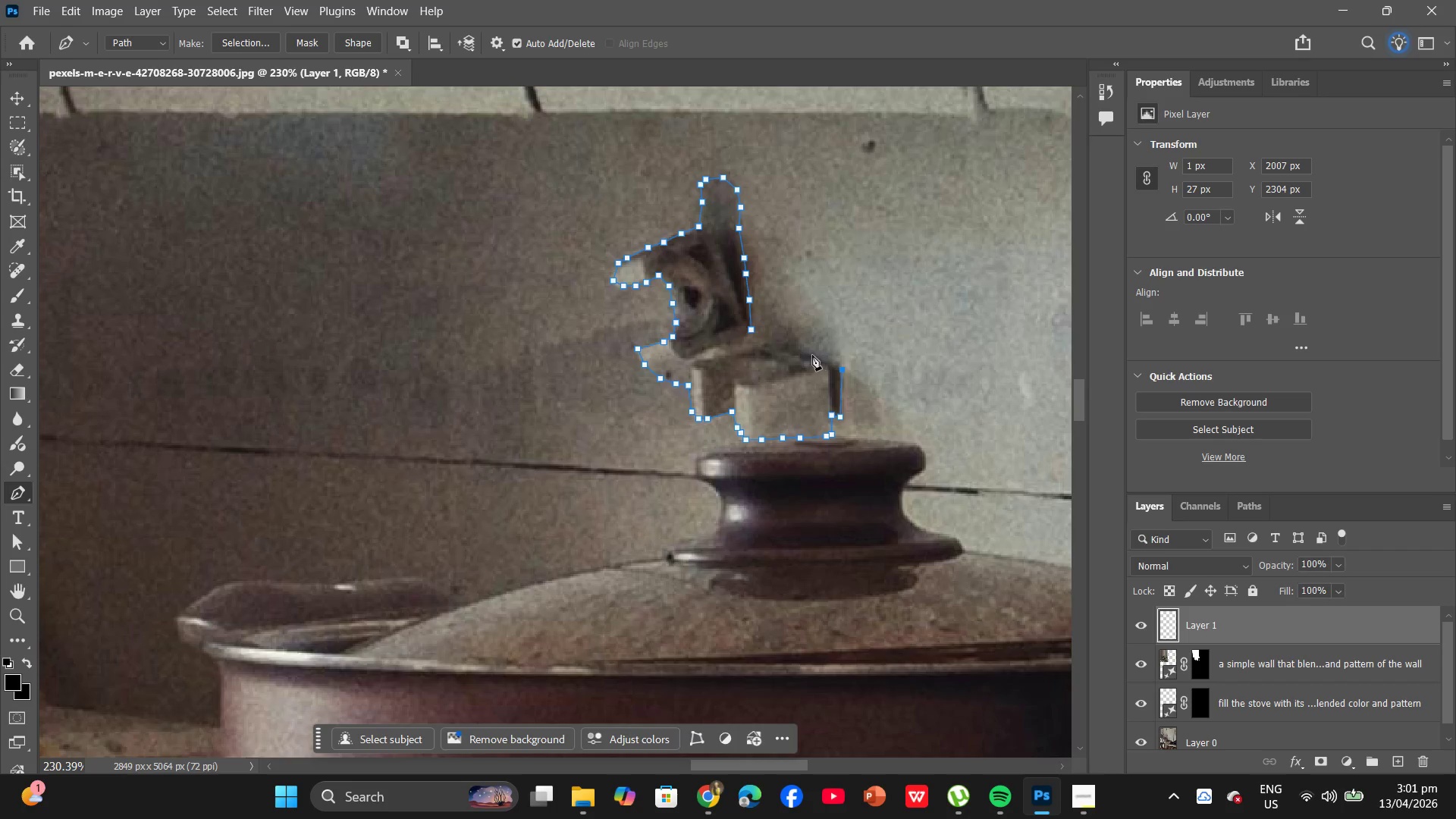 
hold_key(key=AltLeft, duration=1.44)
left_click([792, 346])
 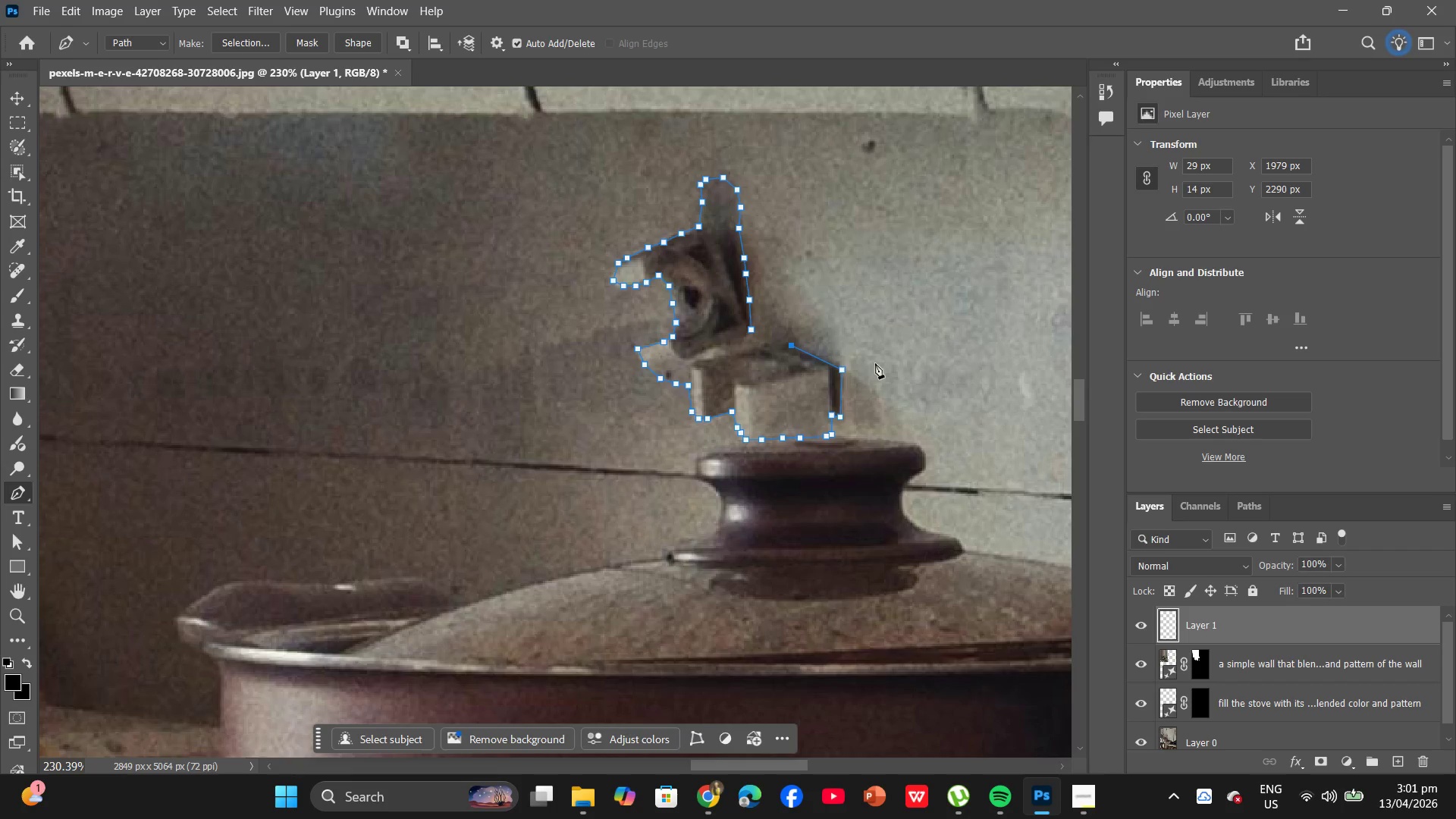 
hold_key(key=AltLeft, duration=0.7)
scroll: coordinate [860, 358], scroll_direction: down, amount: 4.0
 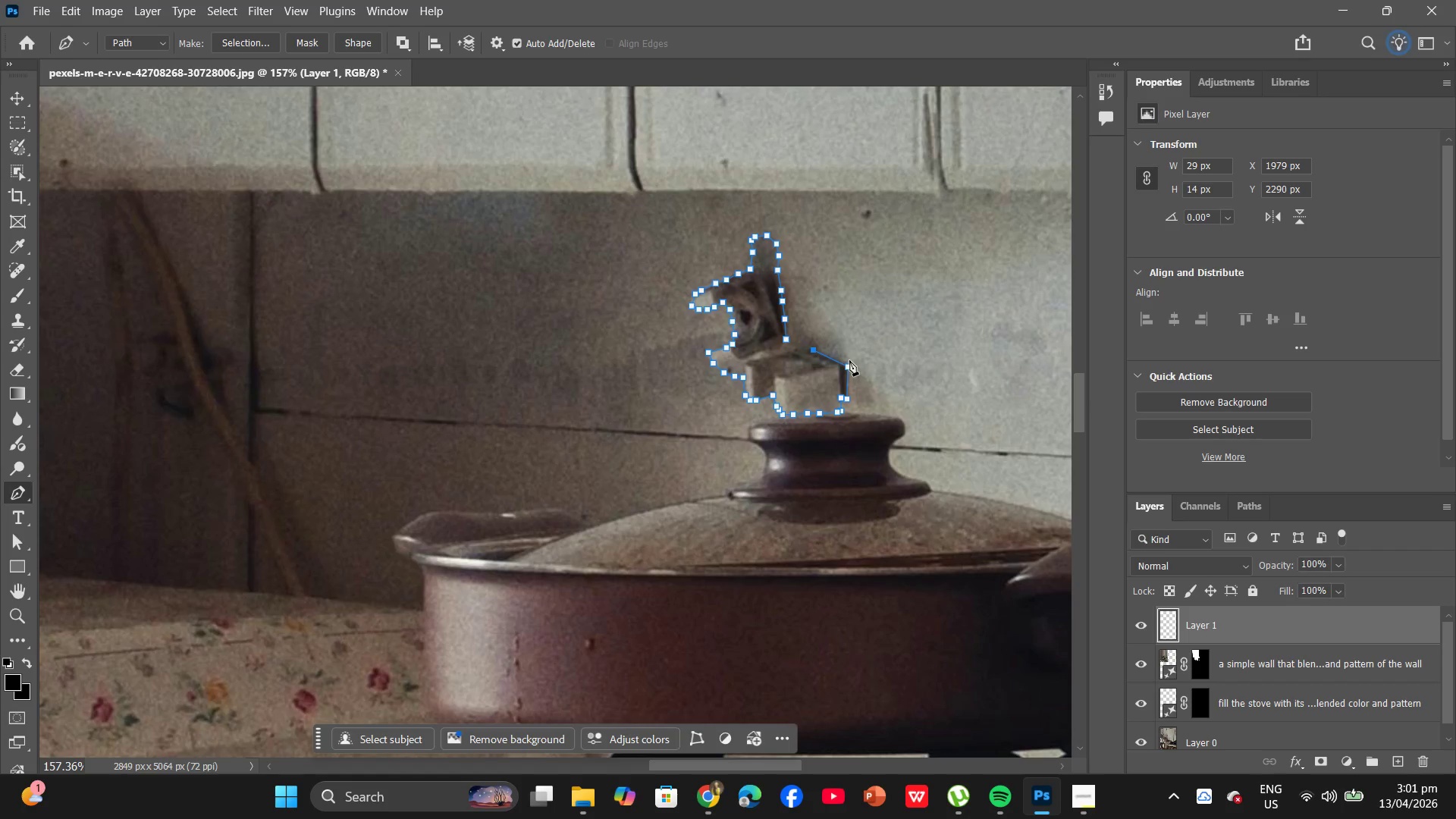 
hold_key(key=AltLeft, duration=0.98)
 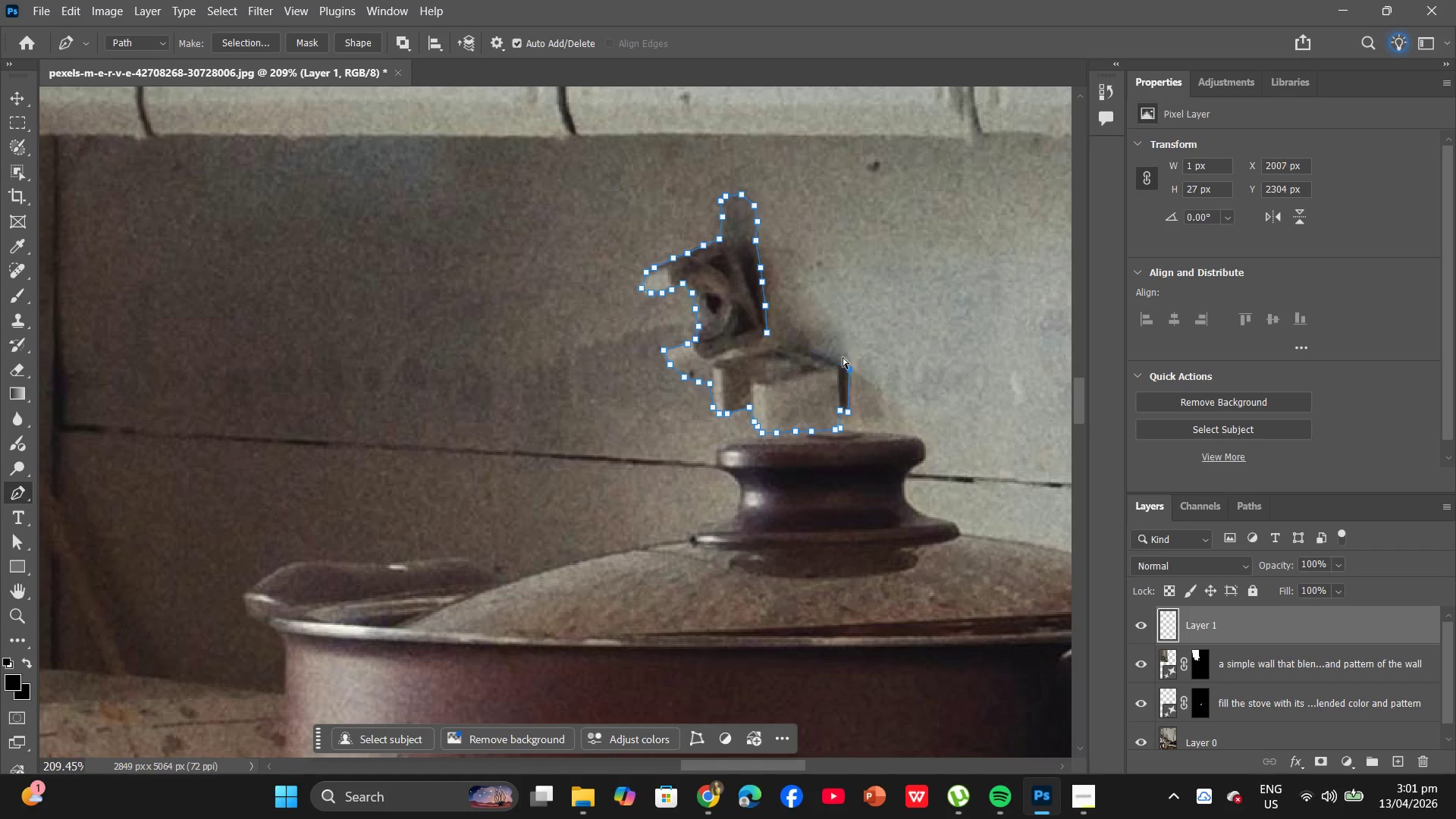 
key(Control+Z)
 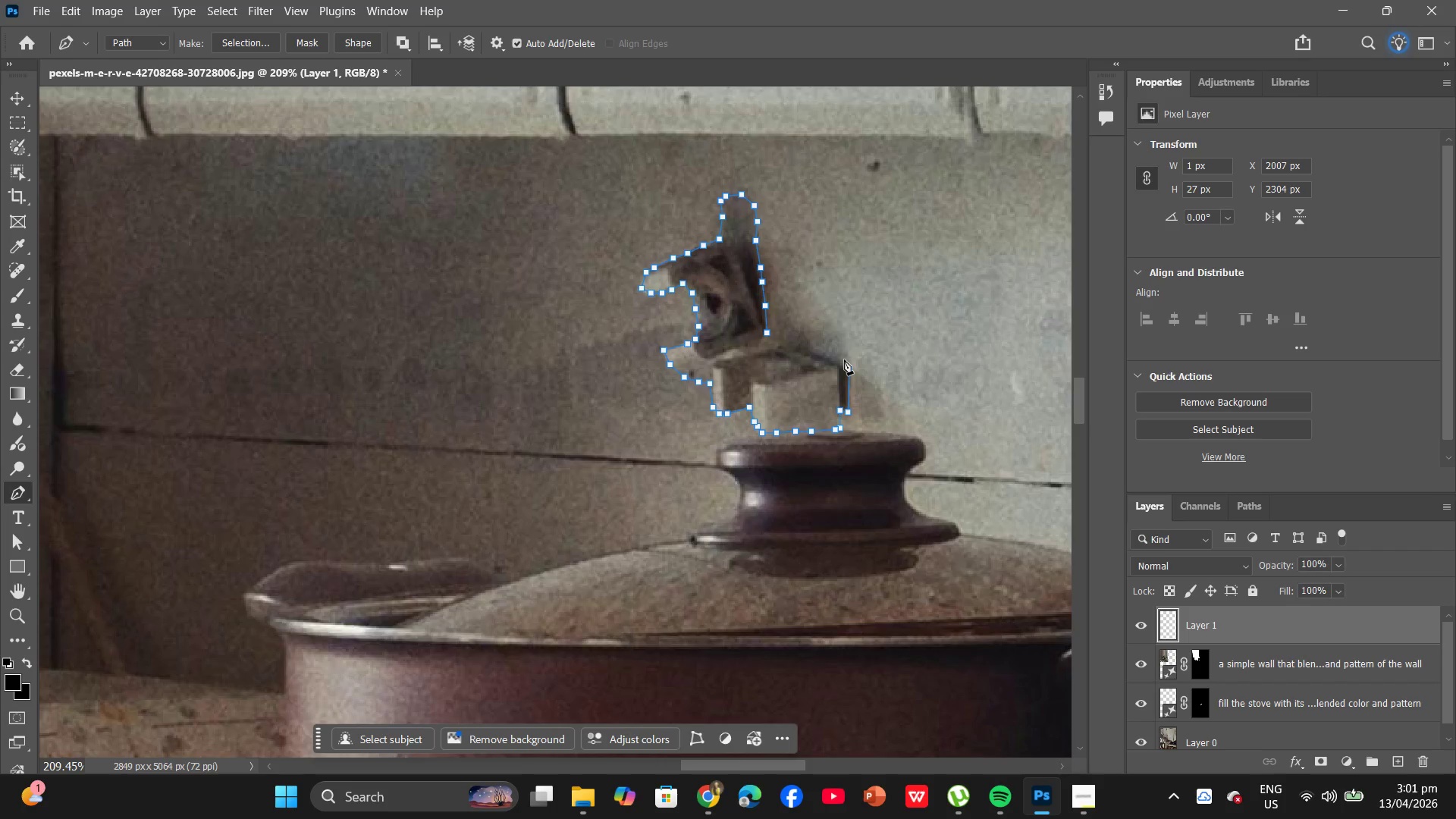 
scroll: coordinate [843, 357], scroll_direction: up, amount: 3.0
 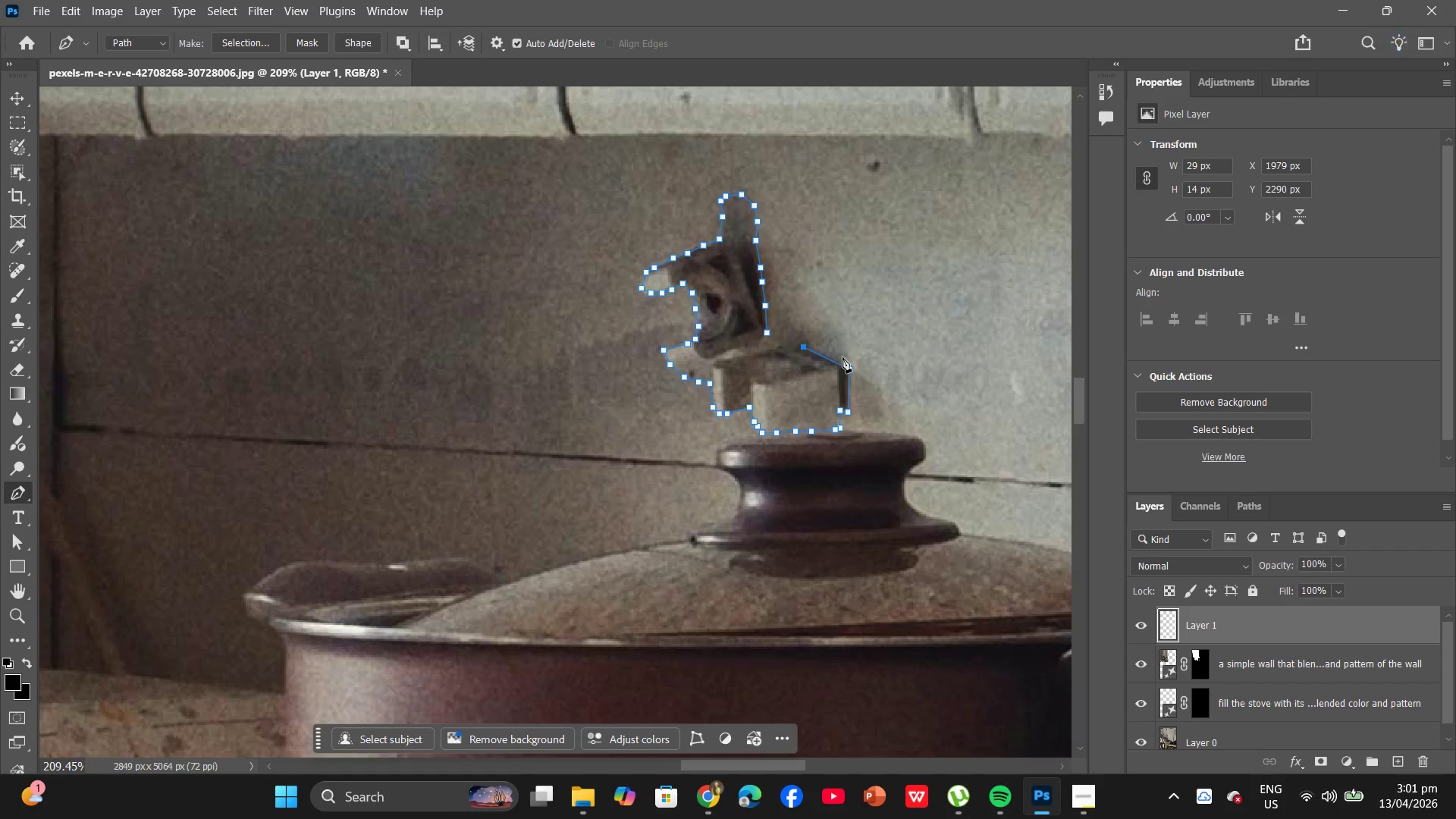 
left_click([844, 359])
 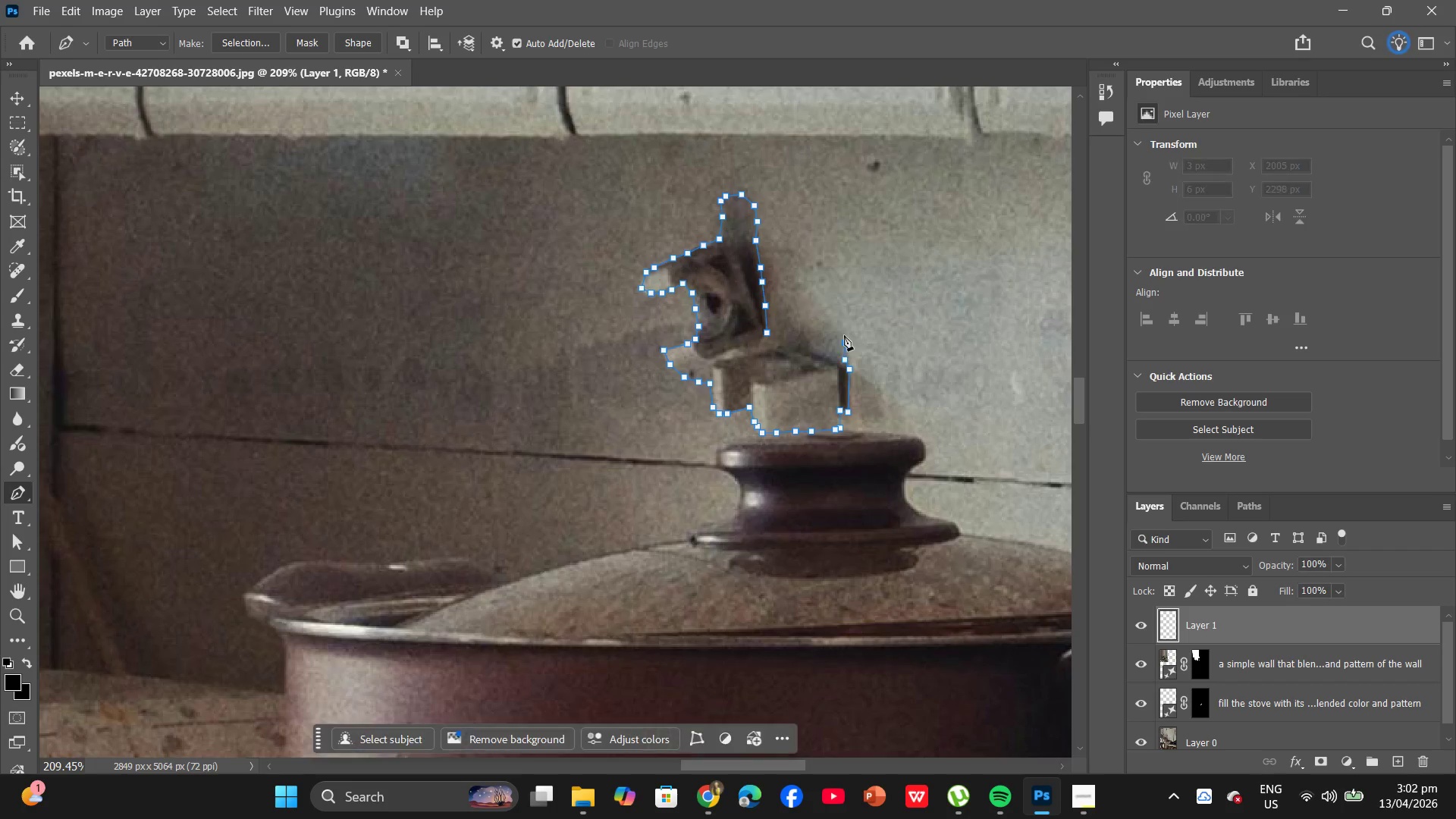 
double_click([842, 330])
 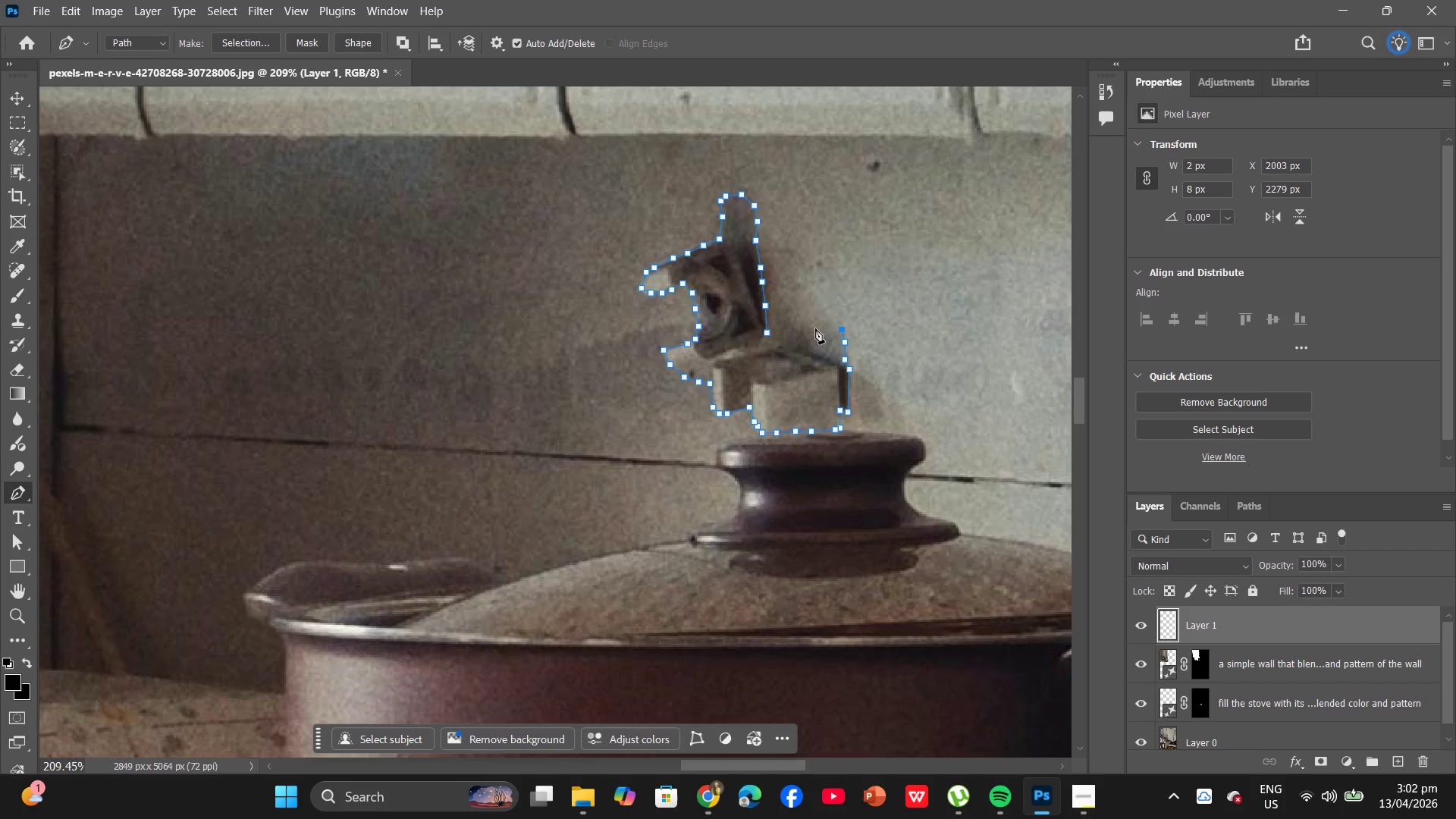 
triple_click([815, 328])
 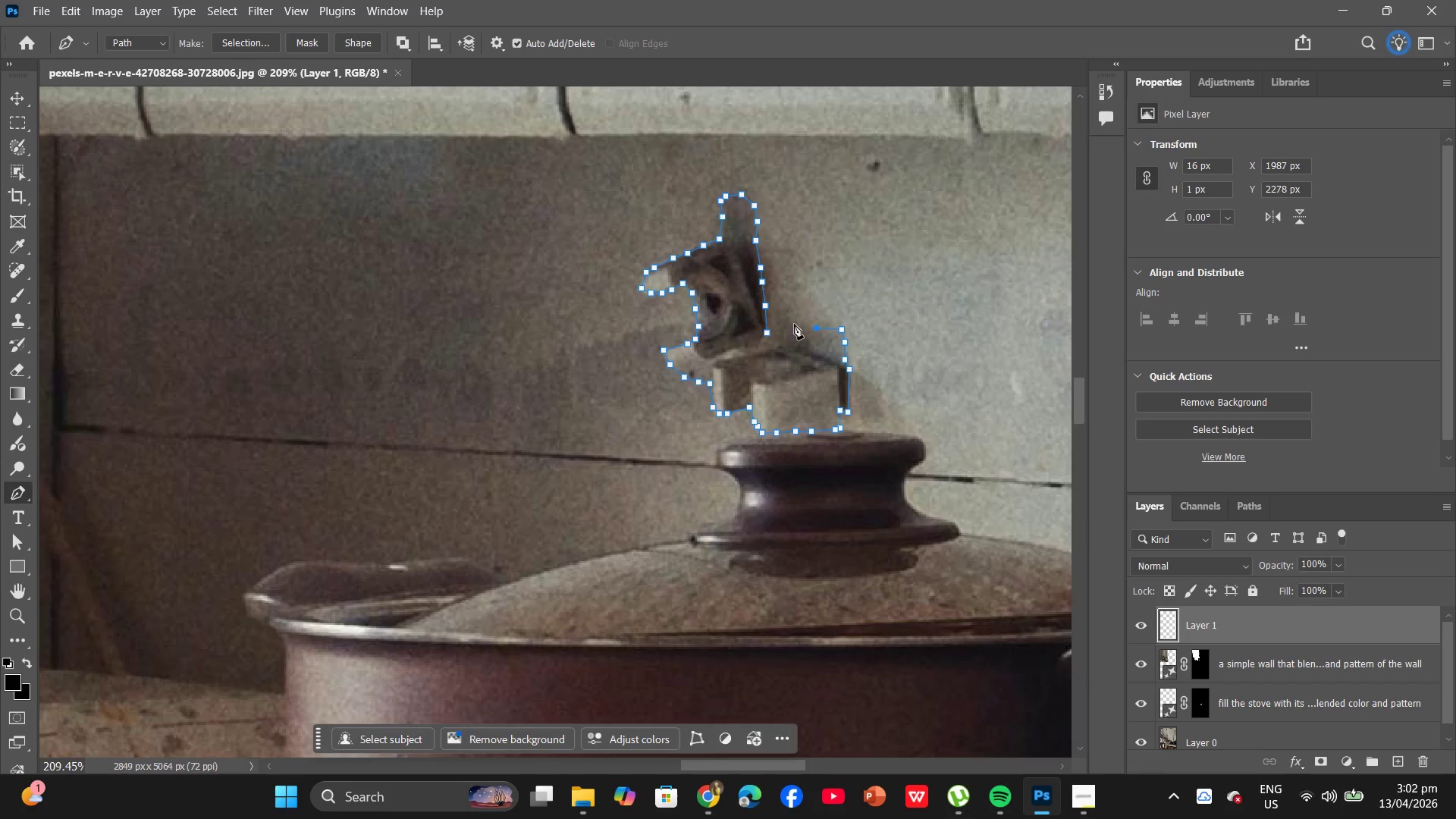 
left_click([794, 323])
 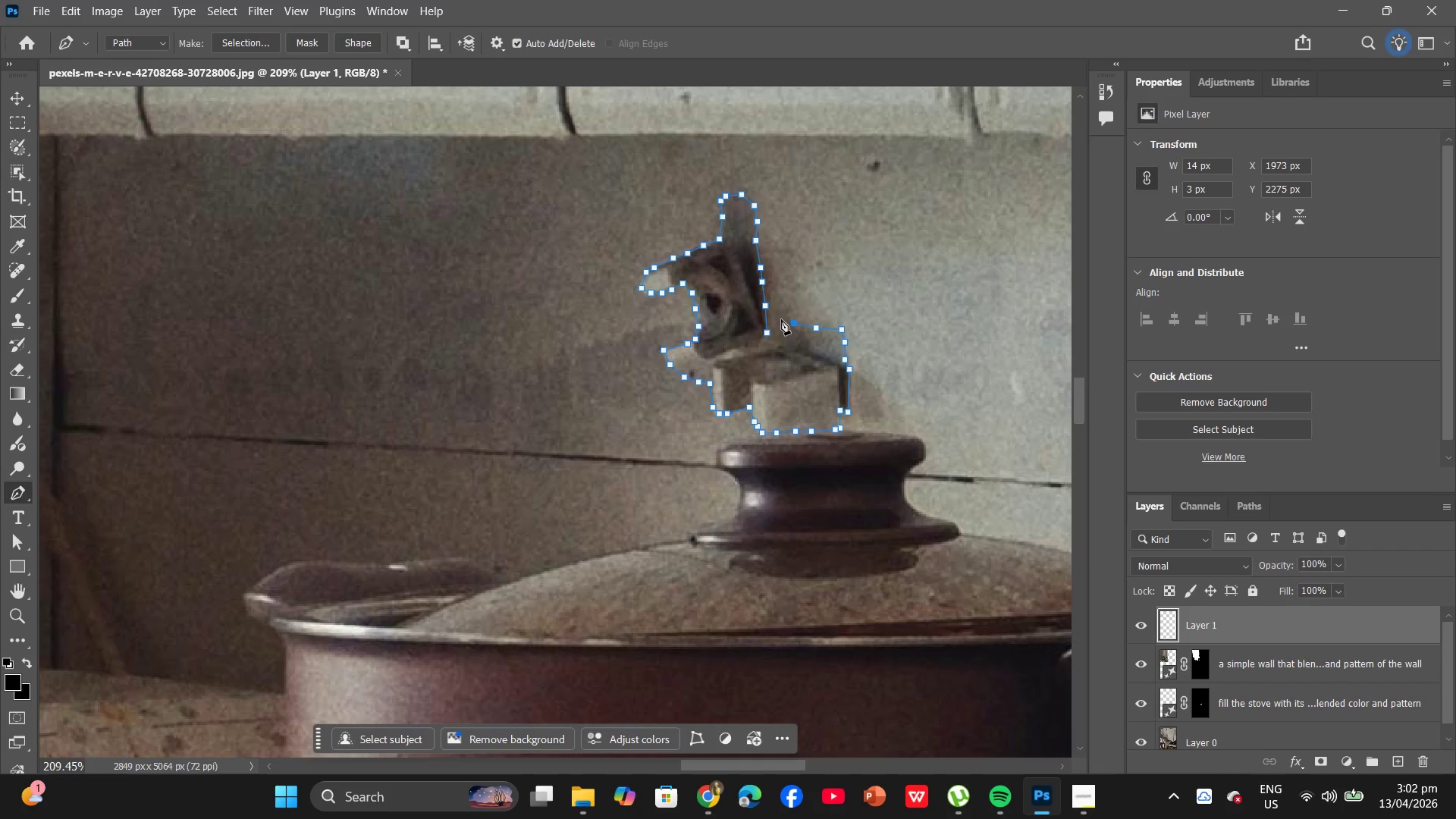 
left_click([780, 316])
 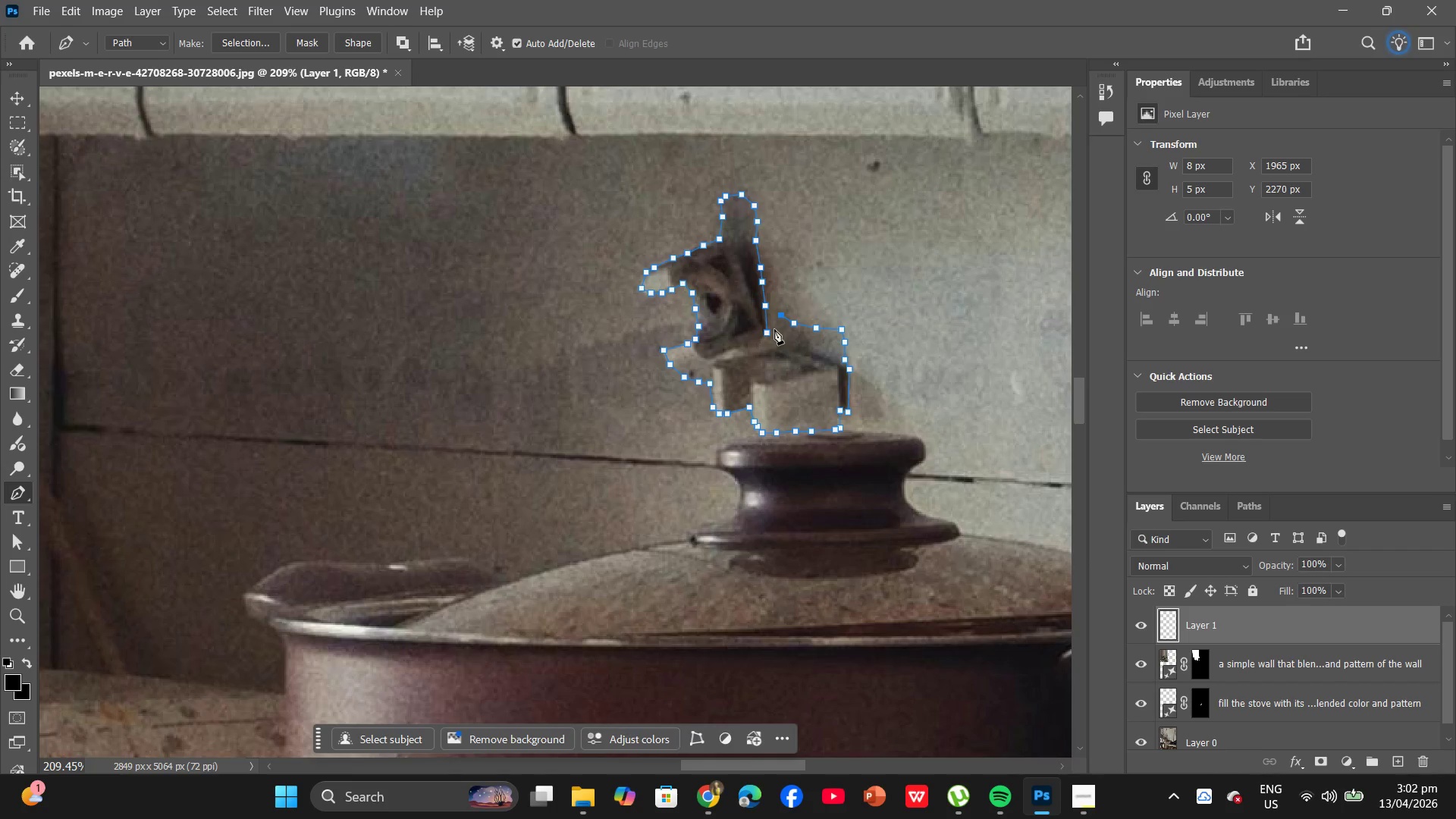 
left_click([767, 334])
 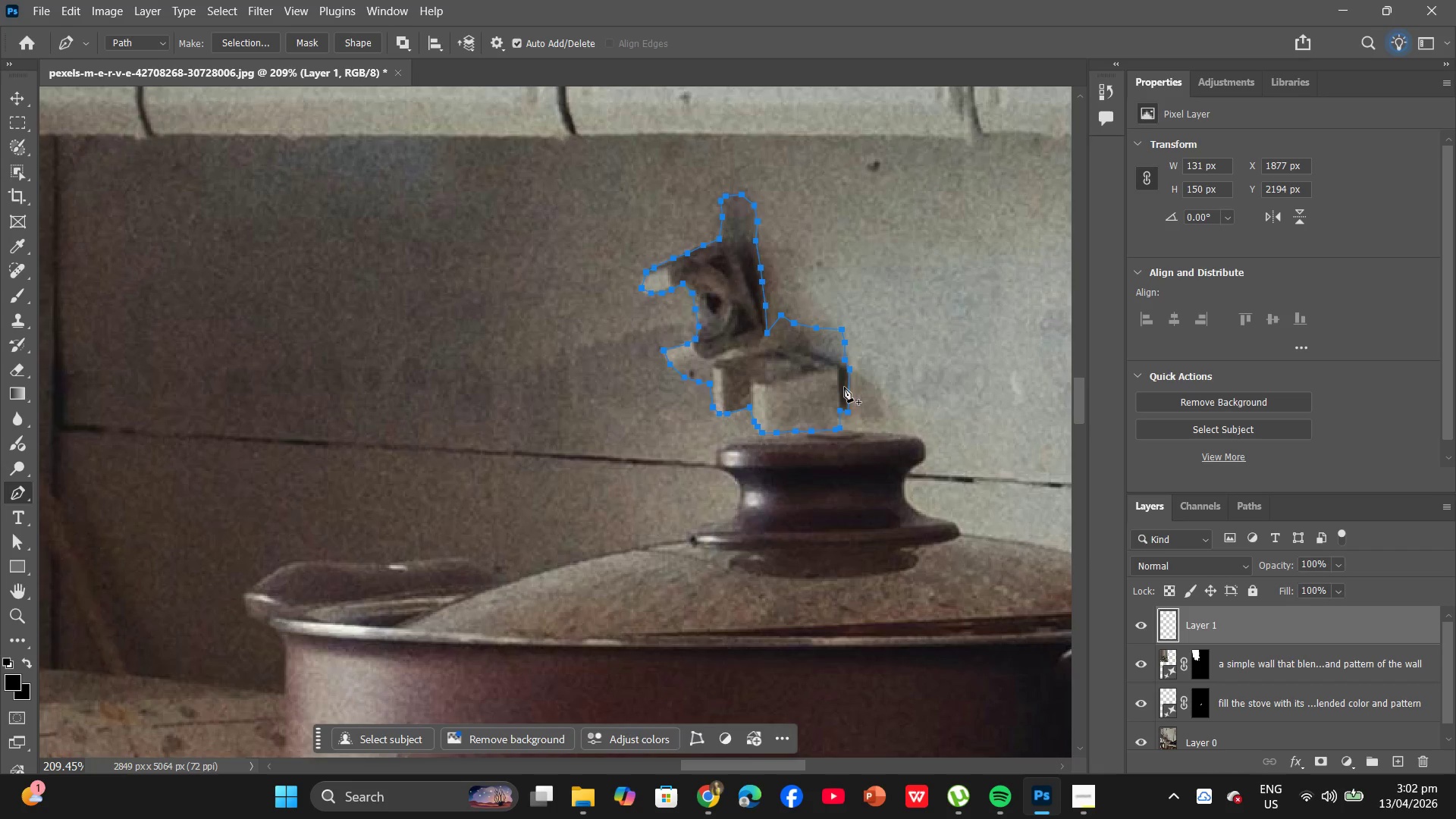 
key(A)
 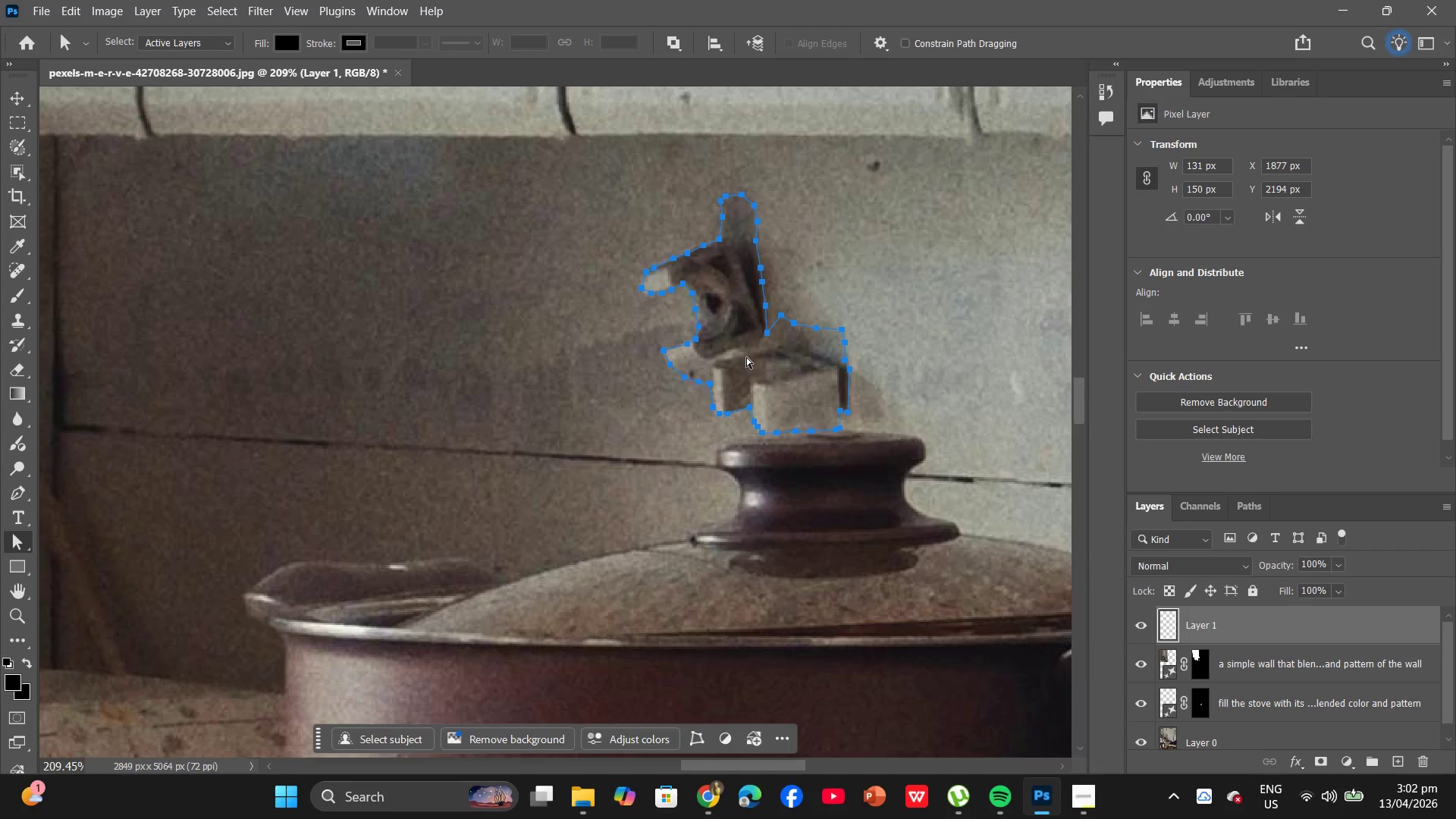 
hold_key(key=AltLeft, duration=0.77)
hold_key(key=AltLeft, duration=0.33)
scroll: coordinate [785, 277], scroll_direction: up, amount: 16.0
 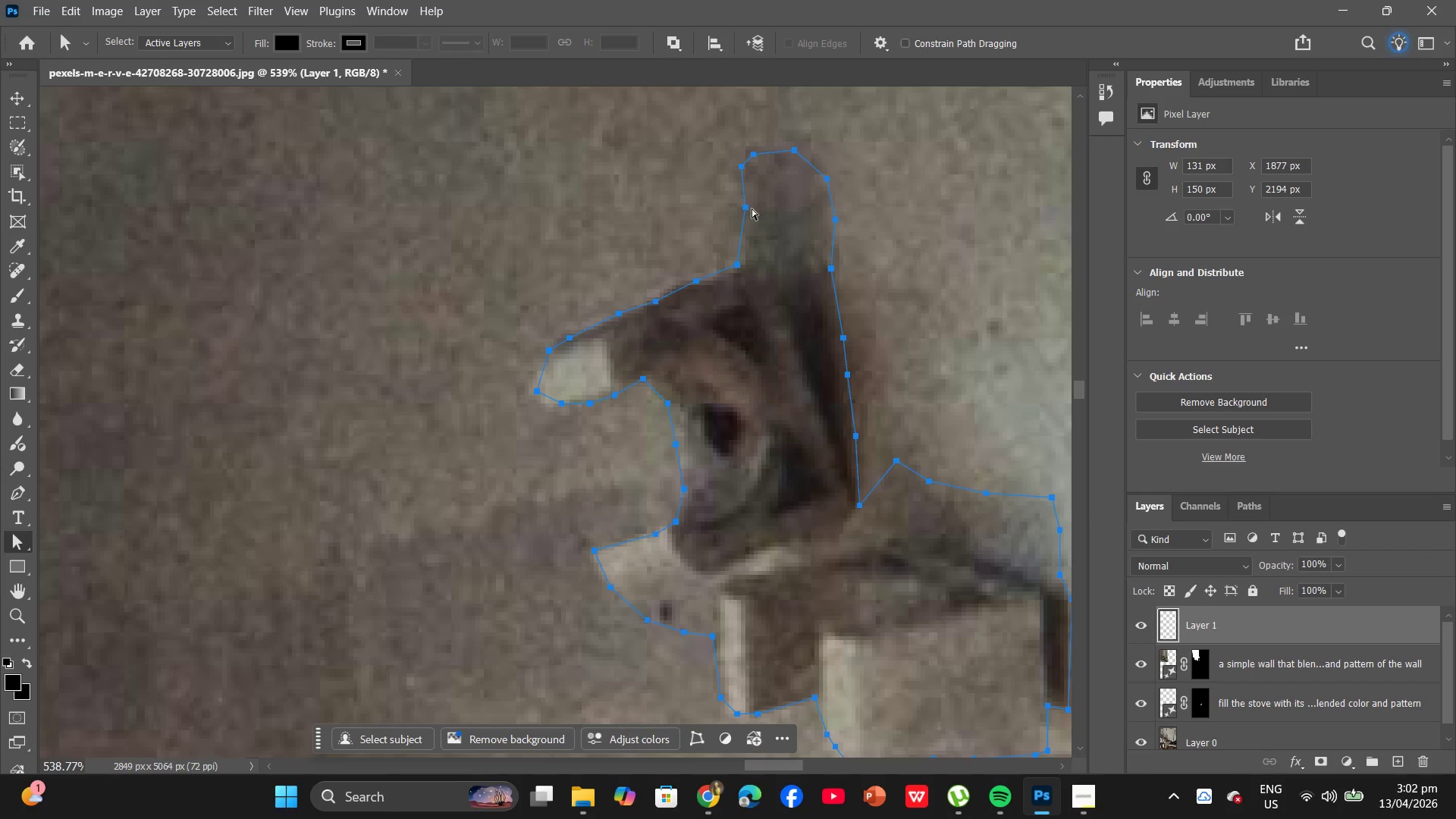 
left_click([748, 209])
 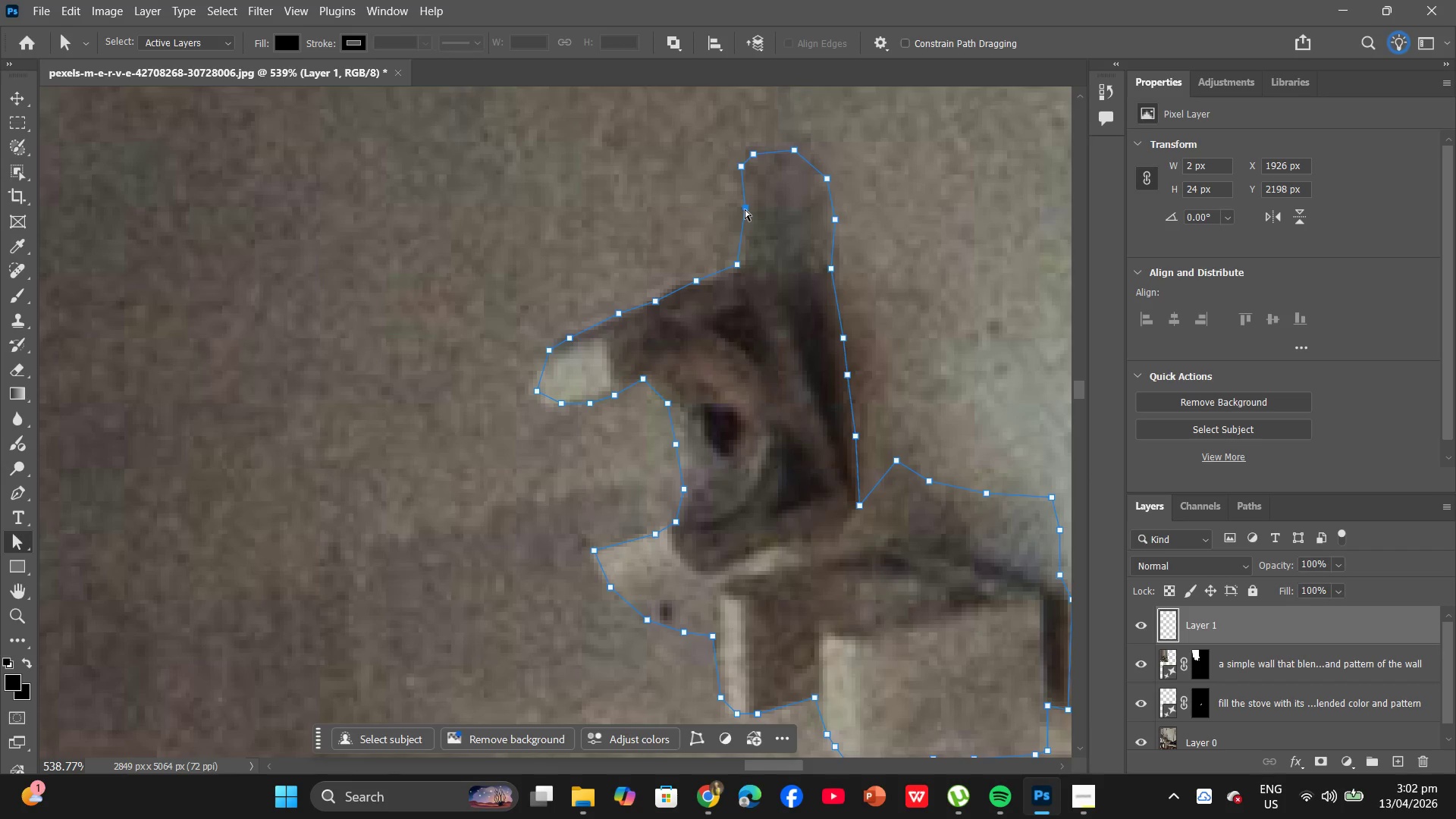 
left_click_drag(start_coordinate=[745, 209], to_coordinate=[734, 209])
 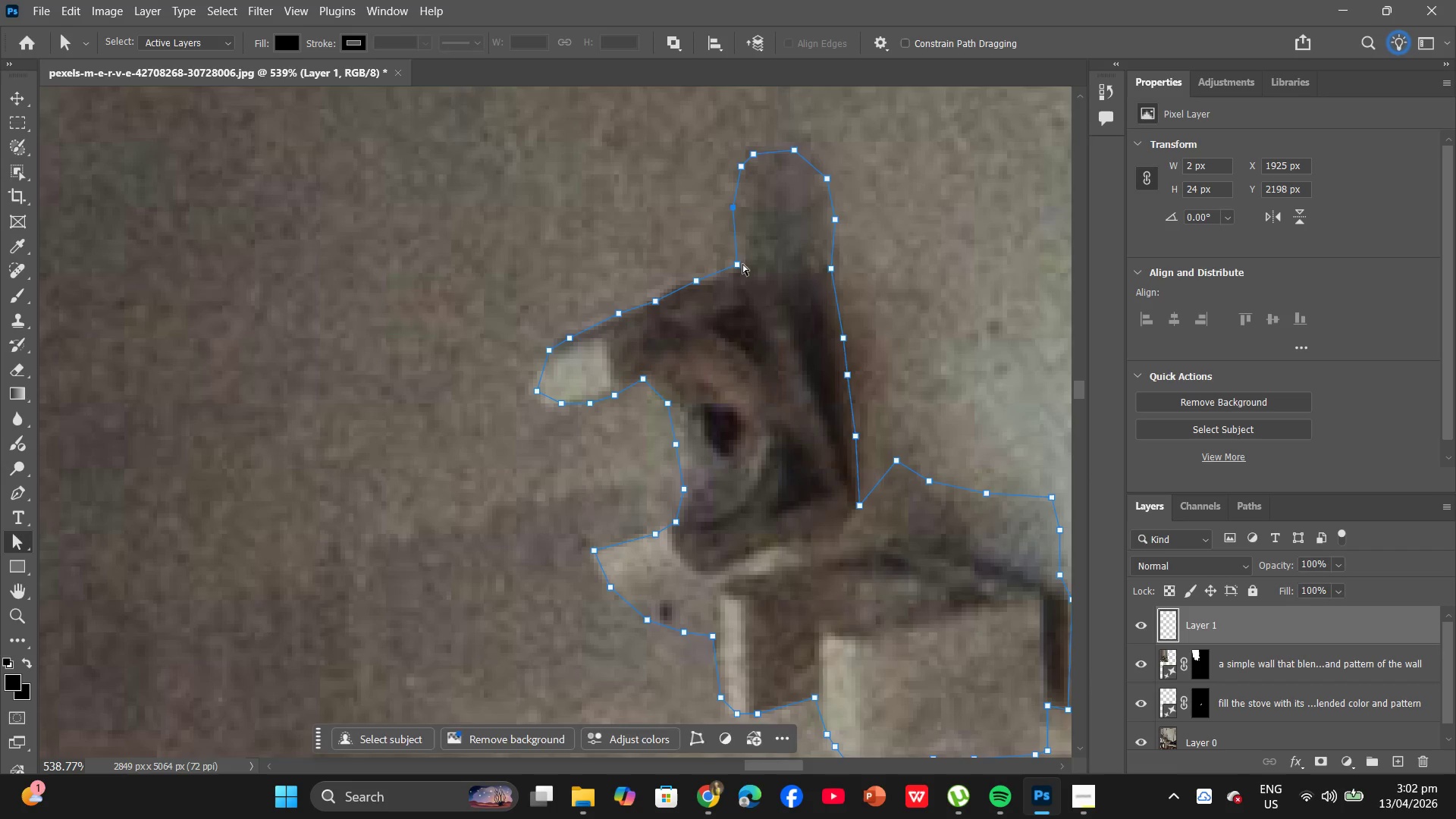 
left_click_drag(start_coordinate=[741, 264], to_coordinate=[731, 261])
 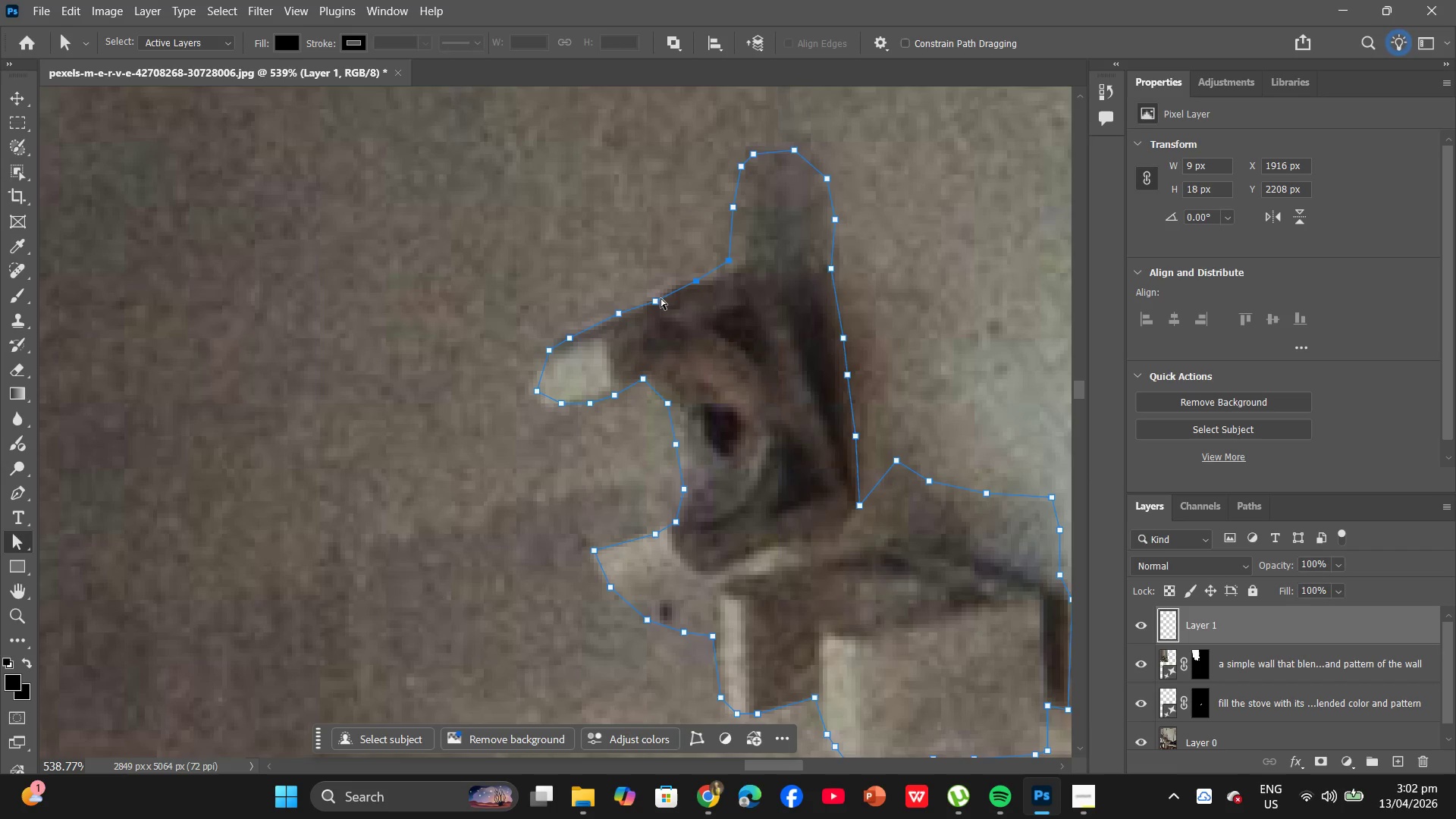 
left_click_drag(start_coordinate=[660, 300], to_coordinate=[654, 297])
 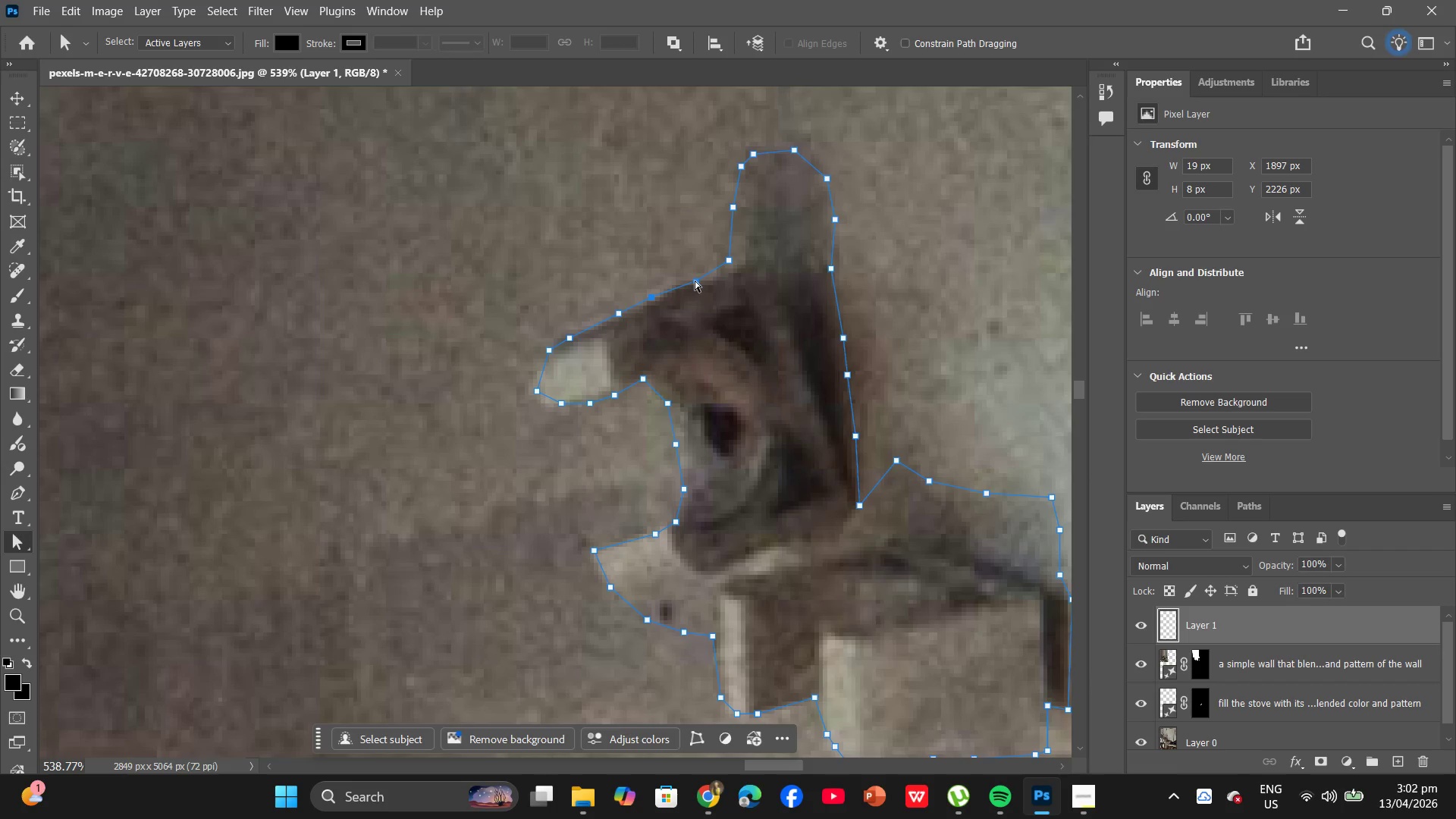 
left_click_drag(start_coordinate=[695, 281], to_coordinate=[695, 276])
 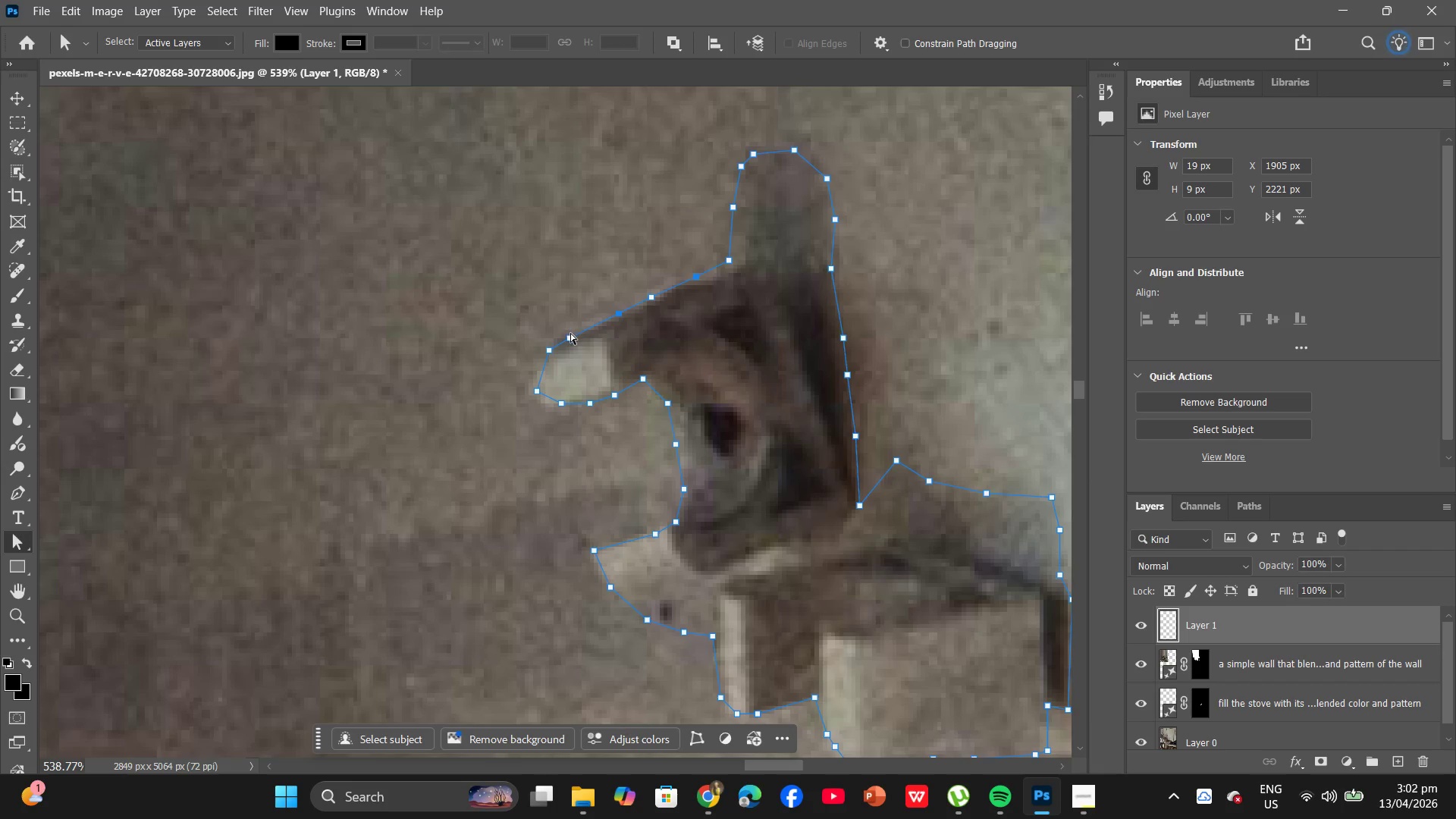 
left_click_drag(start_coordinate=[569, 334], to_coordinate=[565, 328])
 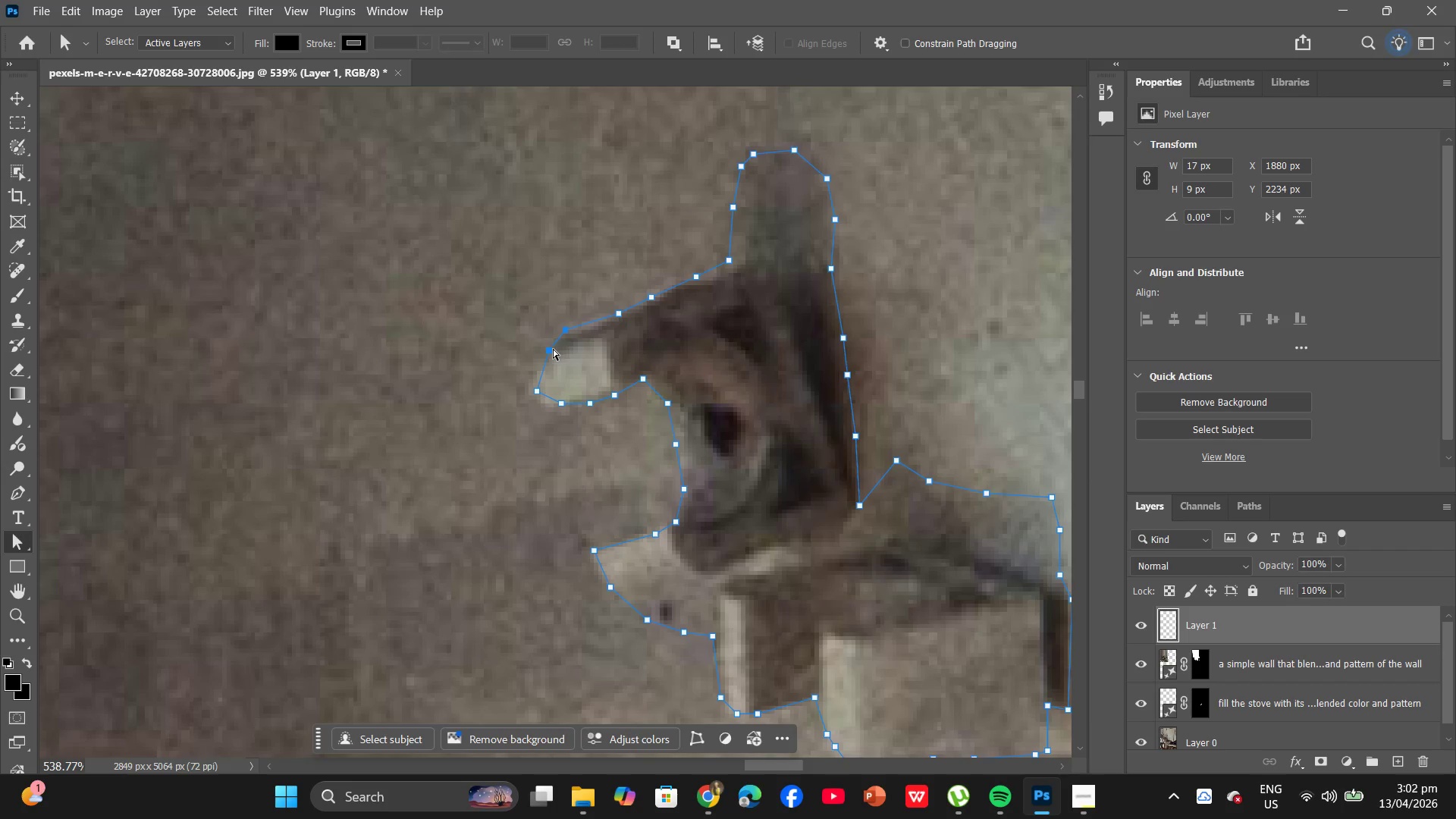 
left_click_drag(start_coordinate=[551, 349], to_coordinate=[539, 351])
 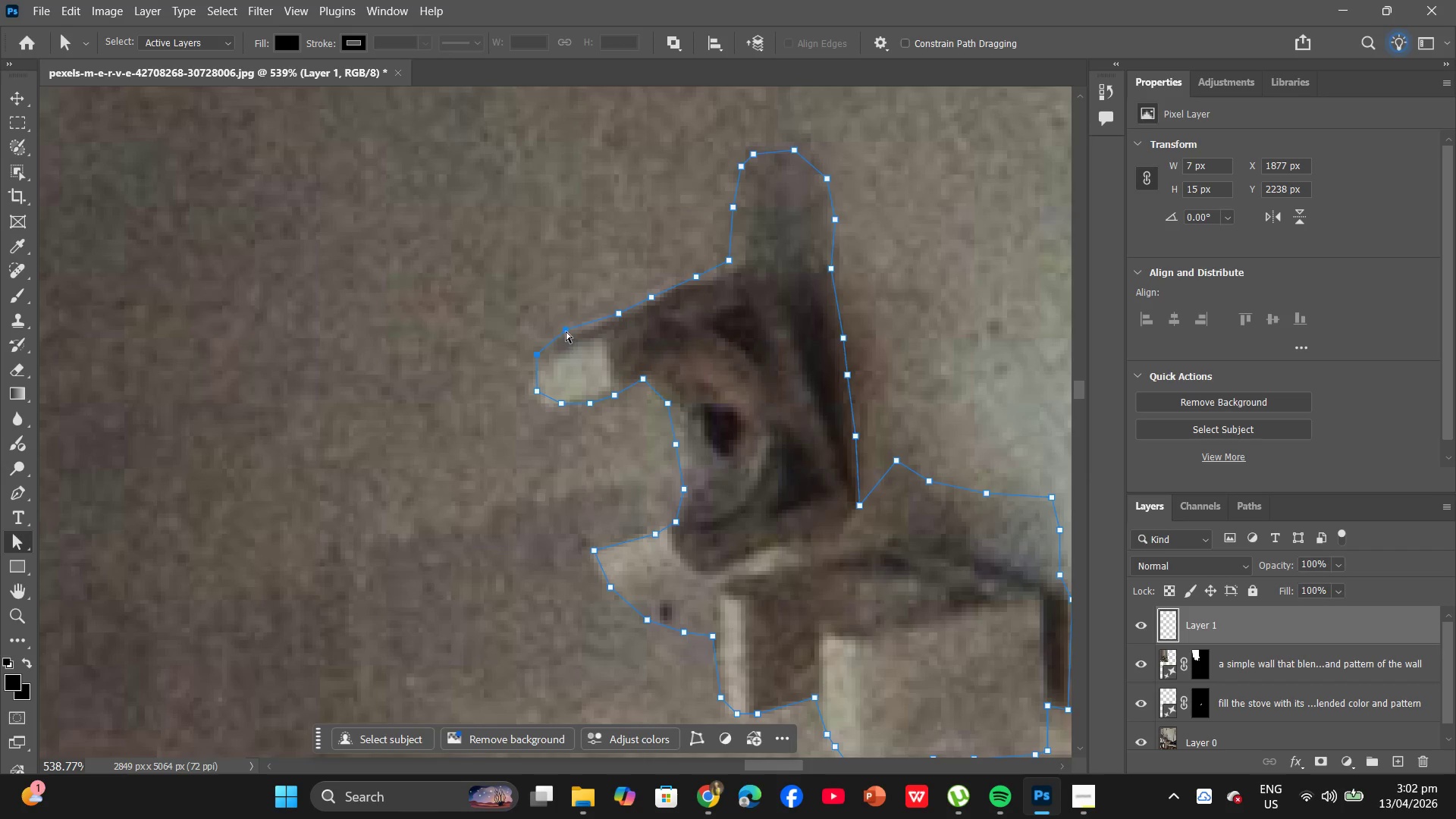 
left_click_drag(start_coordinate=[567, 331], to_coordinate=[567, 334])
 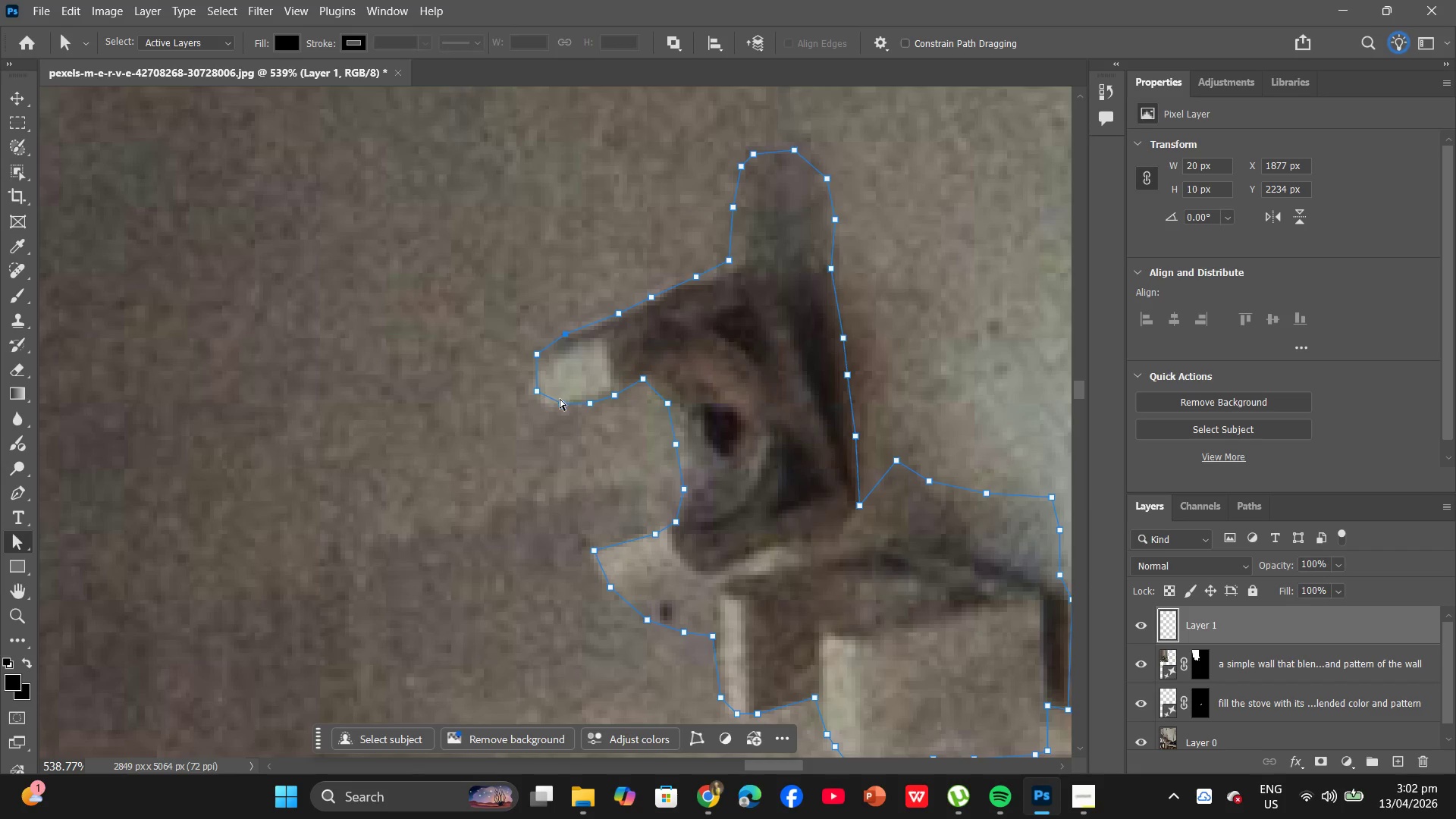 
left_click_drag(start_coordinate=[560, 399], to_coordinate=[547, 406])
 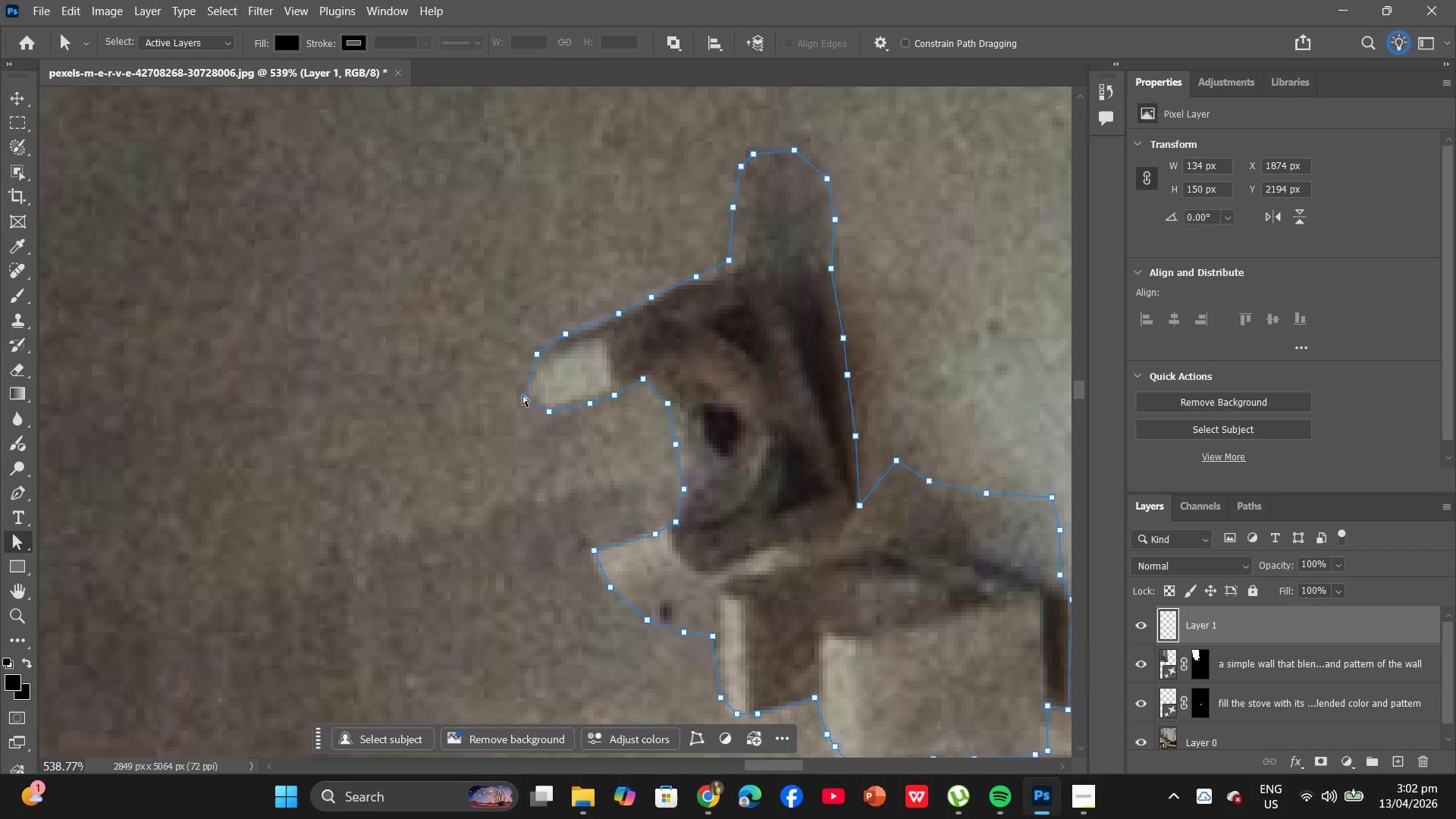 
left_click_drag(start_coordinate=[524, 396], to_coordinate=[526, 387])
 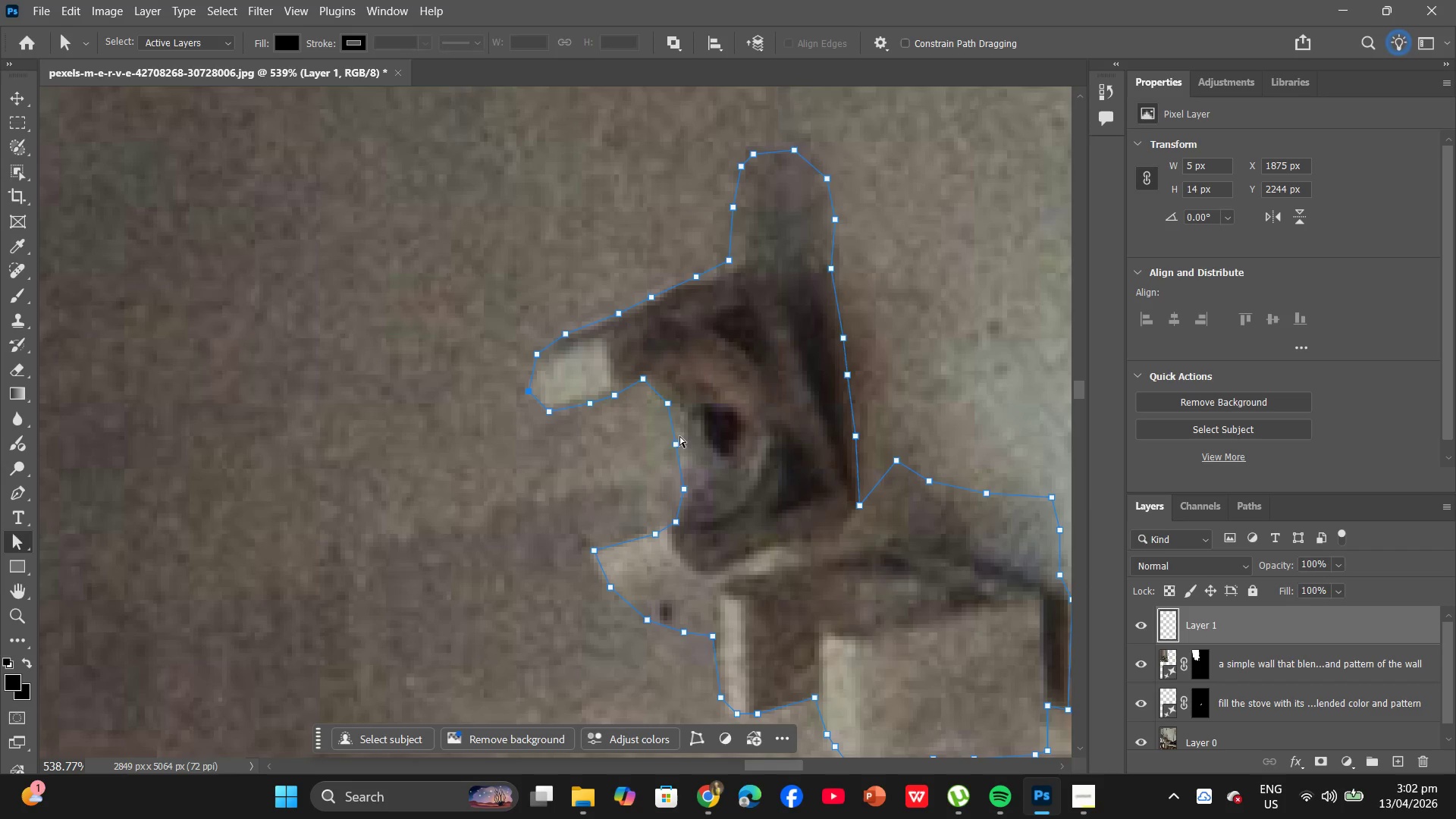 
left_click_drag(start_coordinate=[673, 444], to_coordinate=[677, 439])
 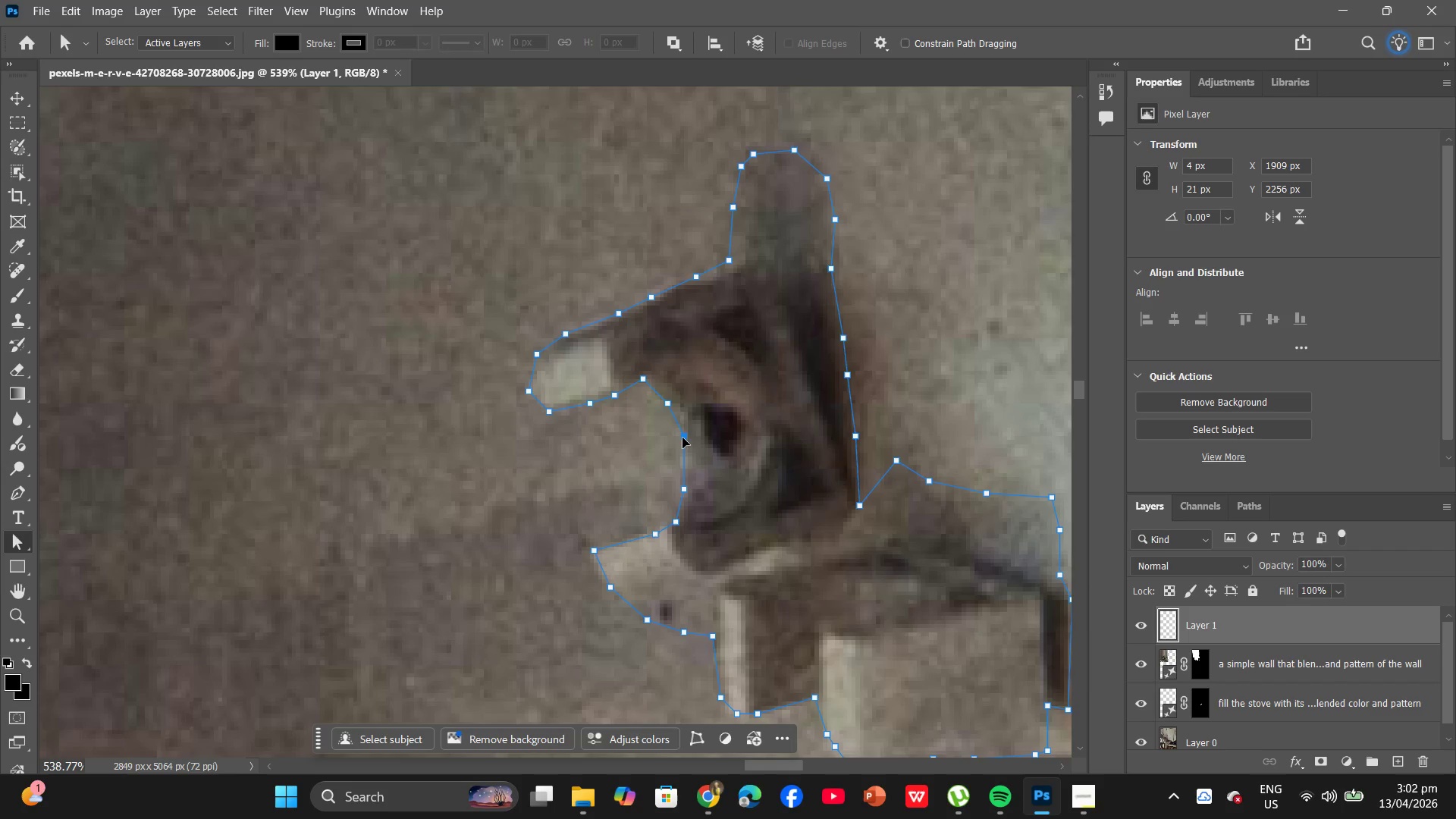 
left_click_drag(start_coordinate=[667, 404], to_coordinate=[674, 407])
 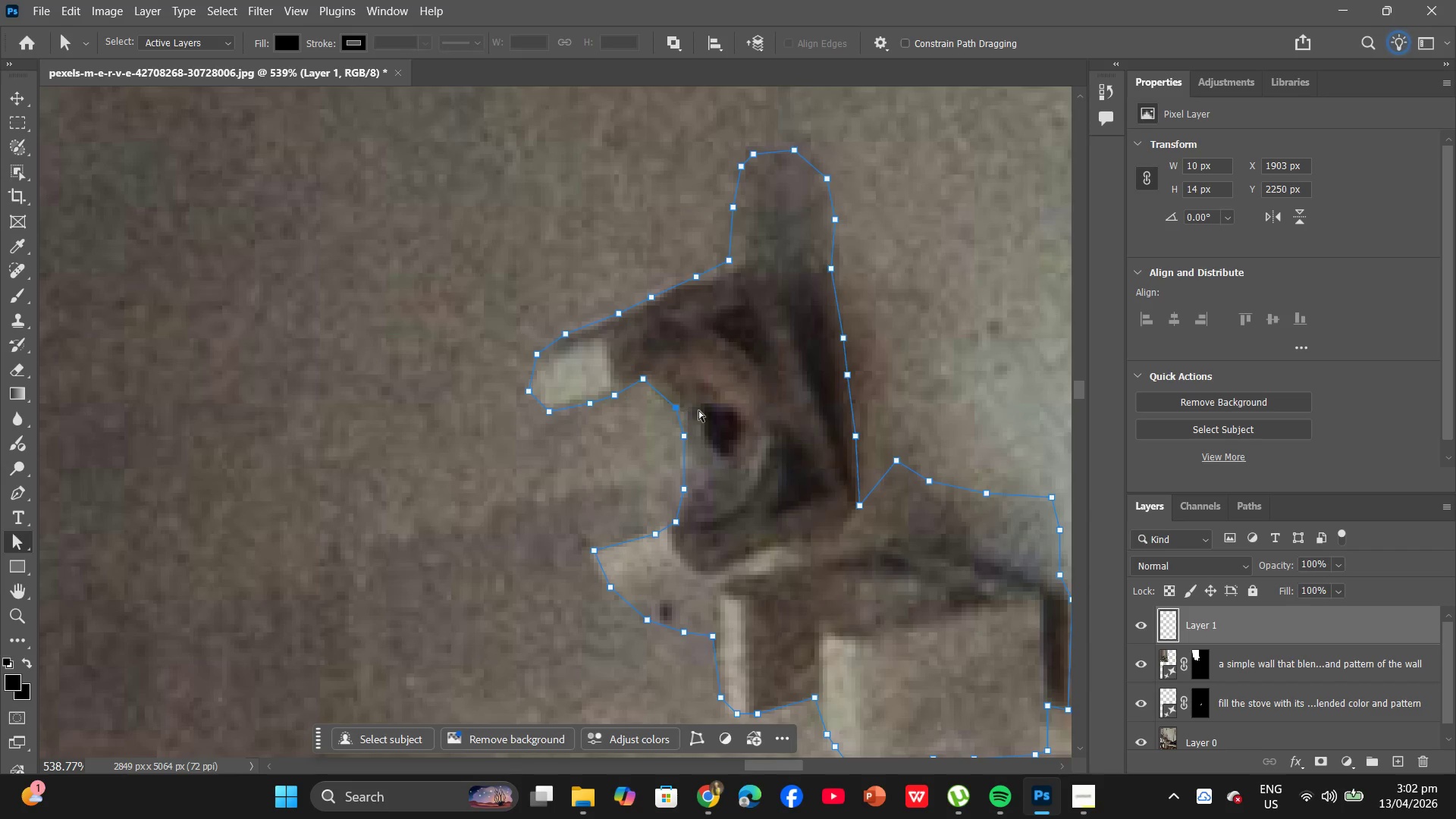 
scroll: coordinate [730, 423], scroll_direction: down, amount: 7.0
 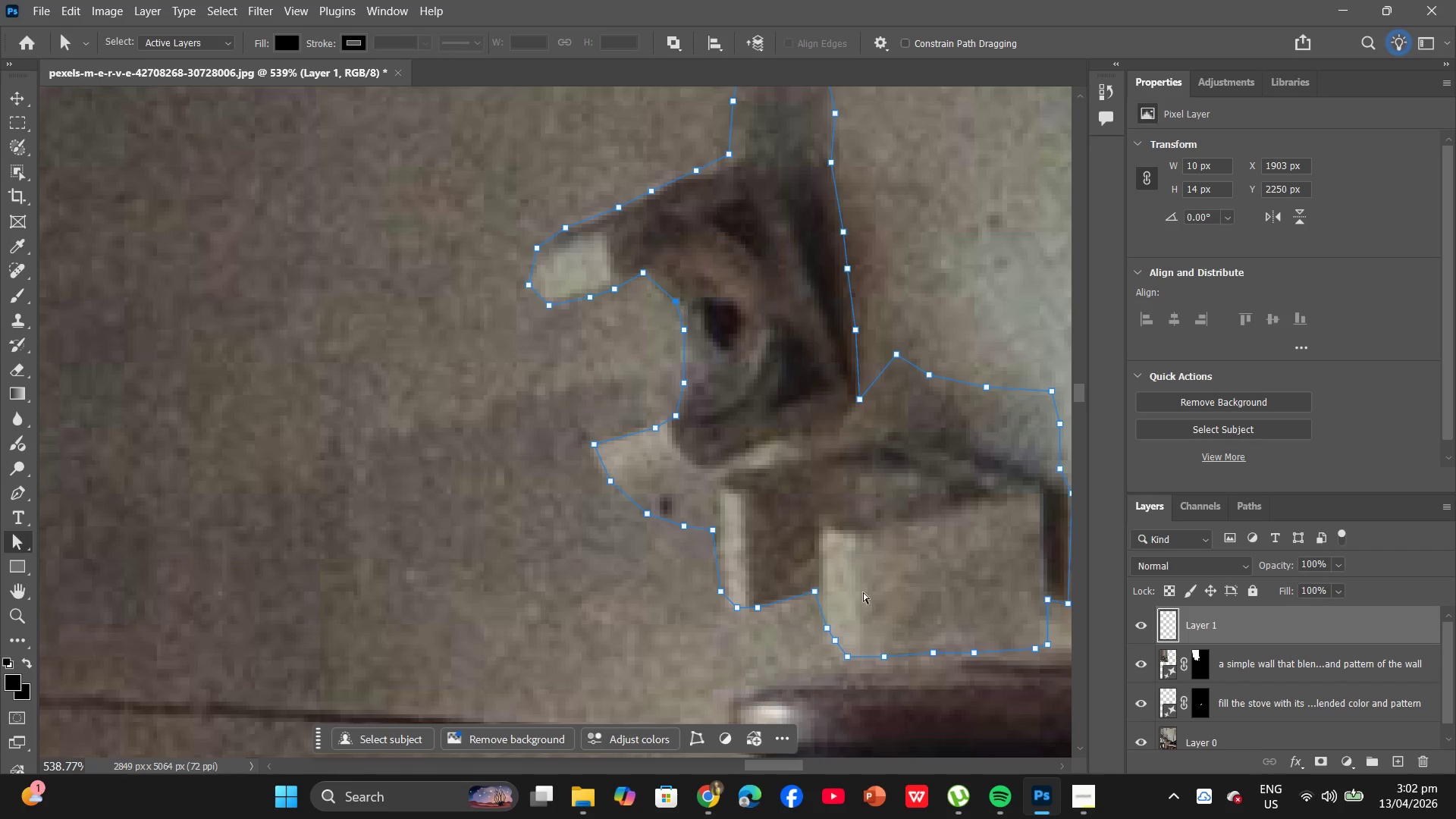 
hold_key(key=AltLeft, duration=0.64)
scroll: coordinate [837, 504], scroll_direction: down, amount: 4.0
 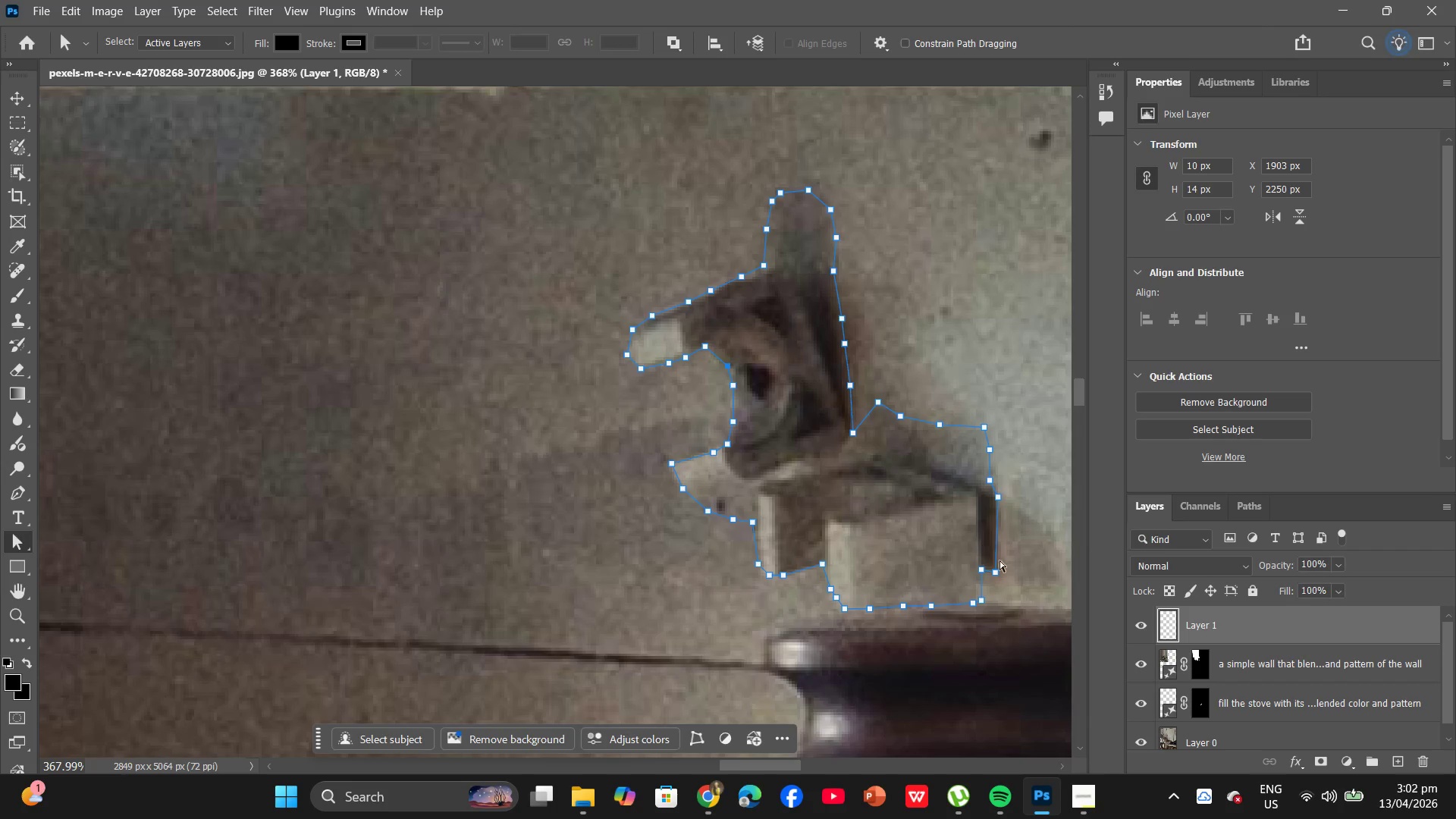 
hold_key(key=AltLeft, duration=0.34)
 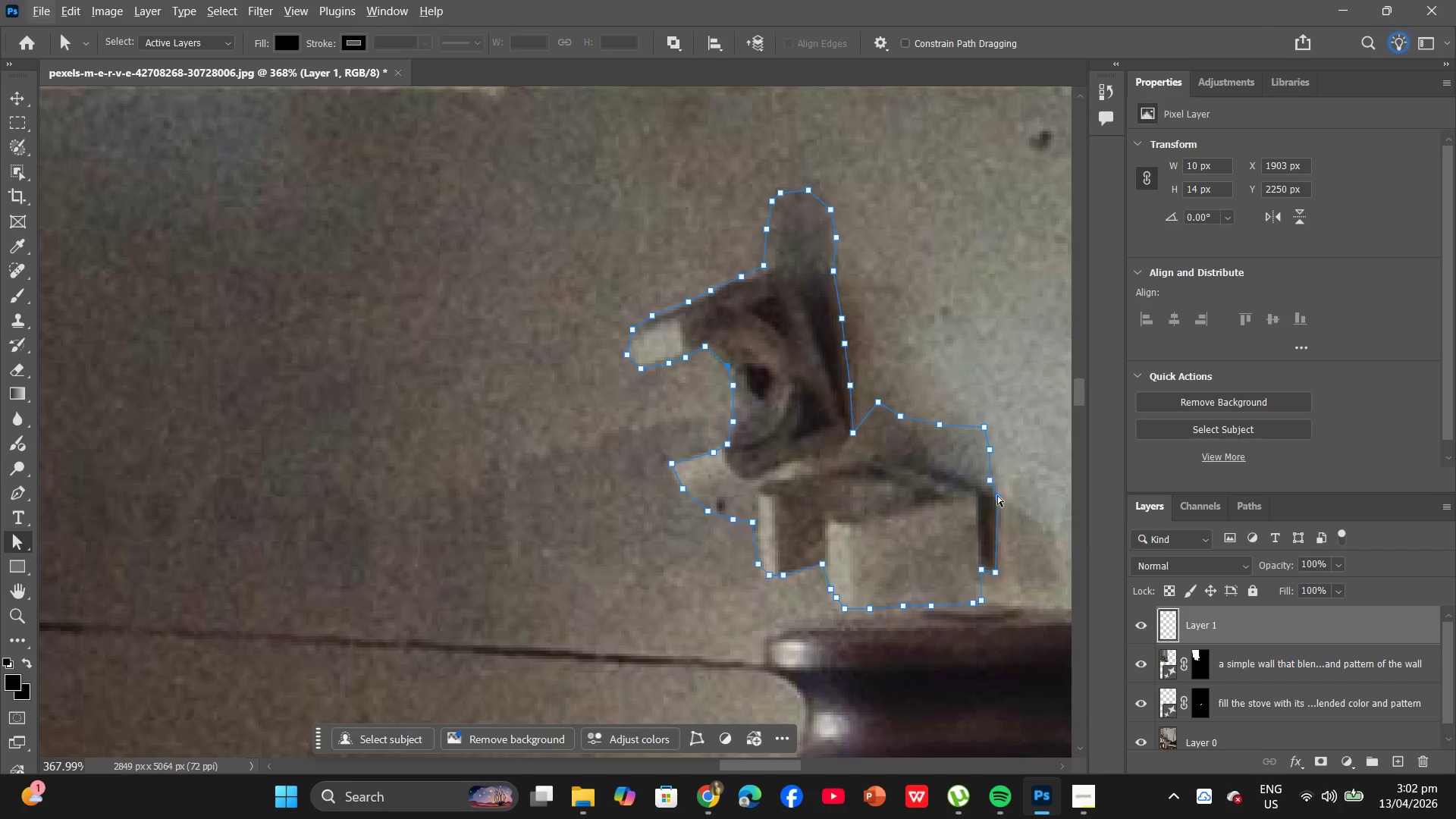 
left_click_drag(start_coordinate=[997, 495], to_coordinate=[999, 525])
 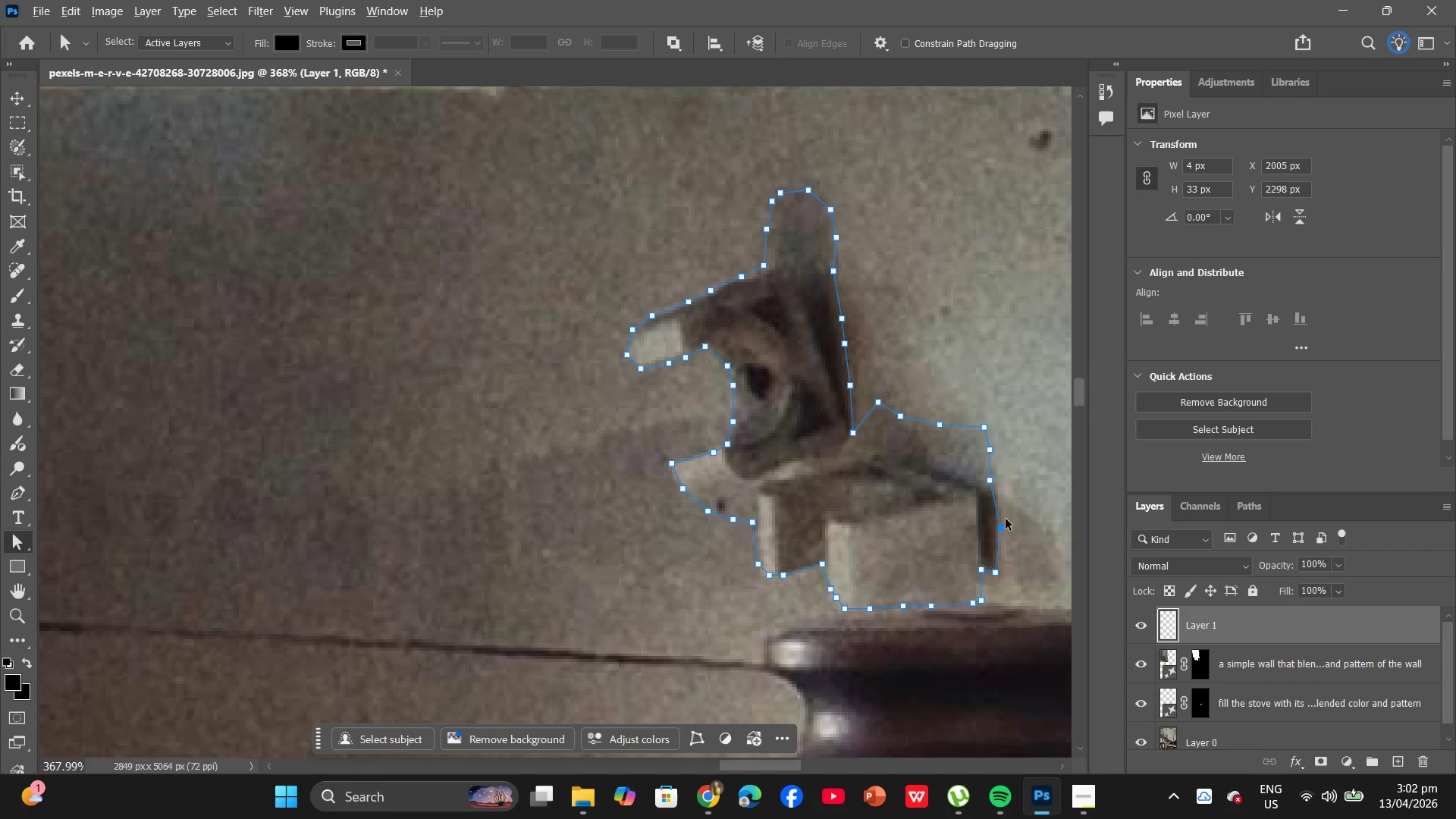 
hold_key(key=AltLeft, duration=0.73)
scroll: coordinate [1032, 511], scroll_direction: up, amount: 7.0
 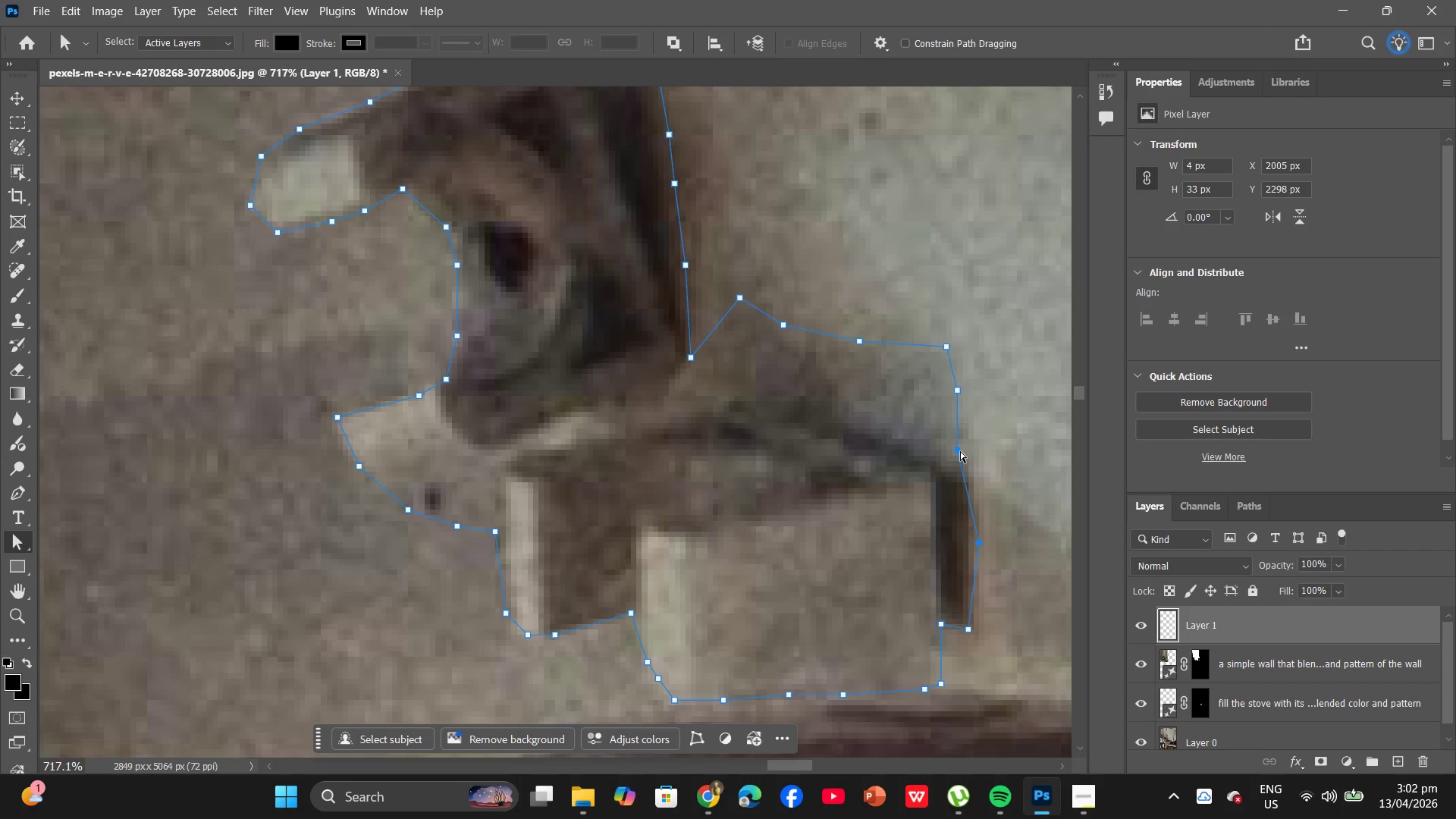 
left_click_drag(start_coordinate=[960, 451], to_coordinate=[976, 472])
 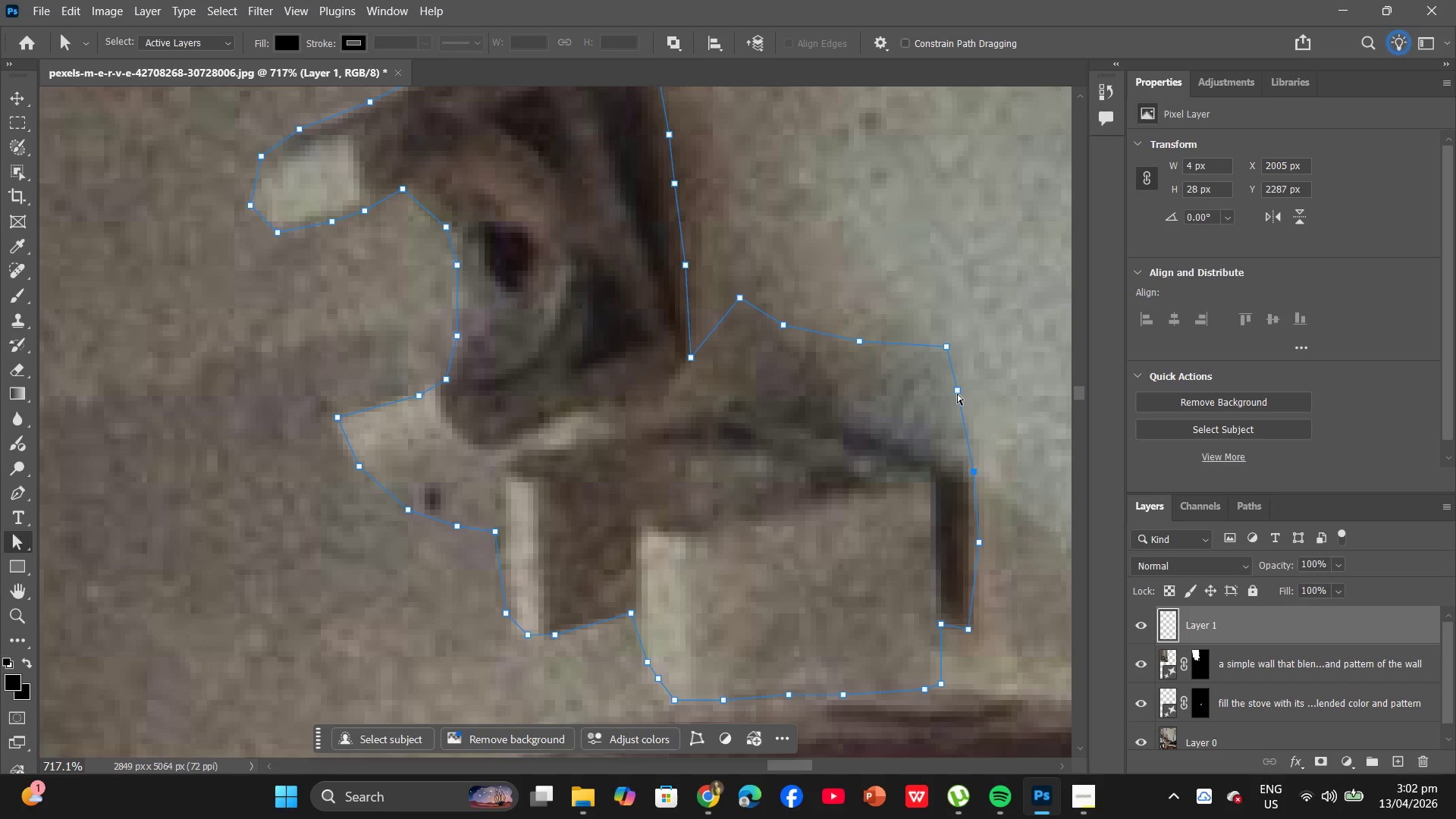 
left_click_drag(start_coordinate=[957, 392], to_coordinate=[952, 416])
 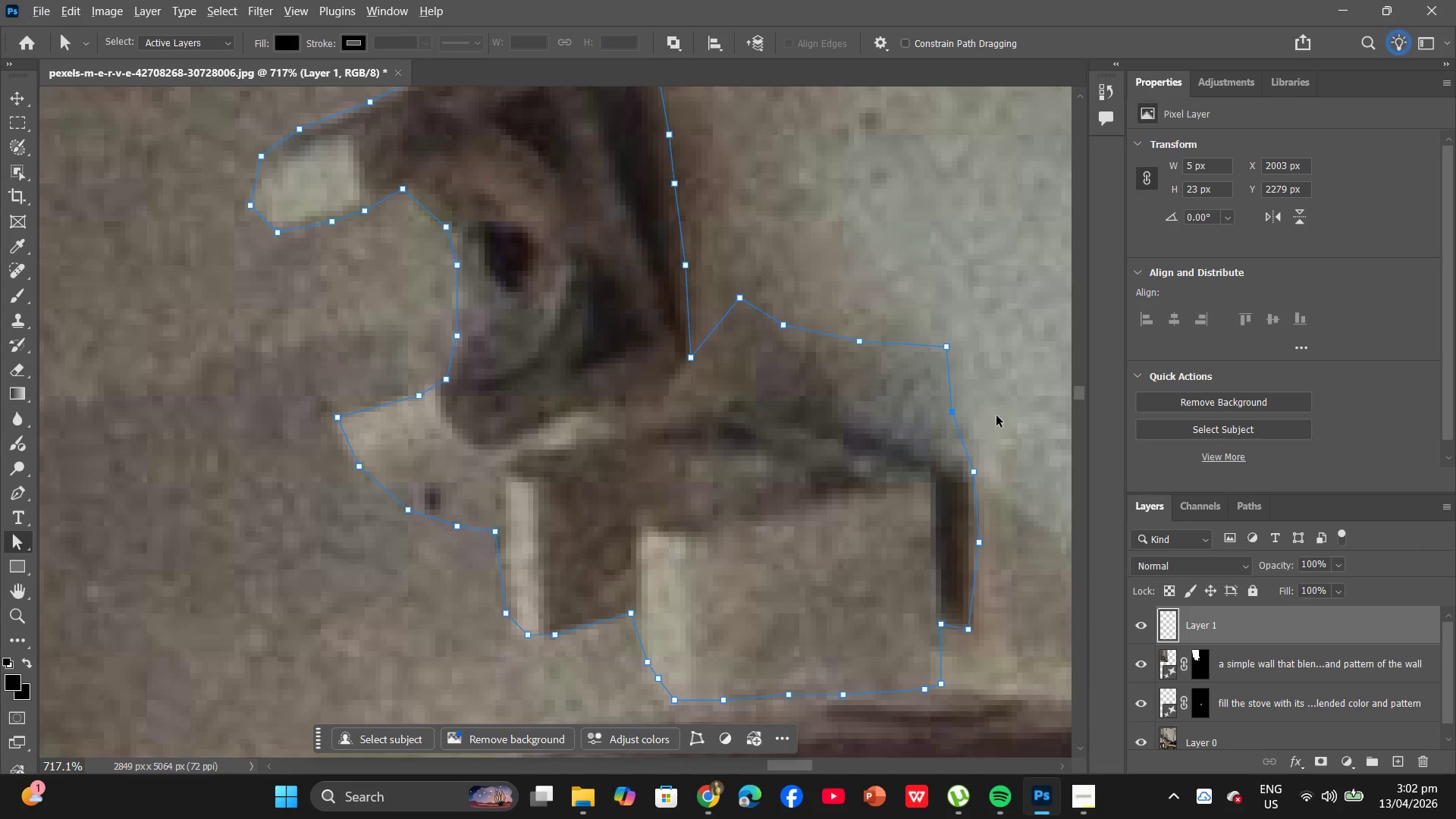 
hold_key(key=AltLeft, duration=0.92)
scroll: coordinate [985, 422], scroll_direction: down, amount: 11.0
 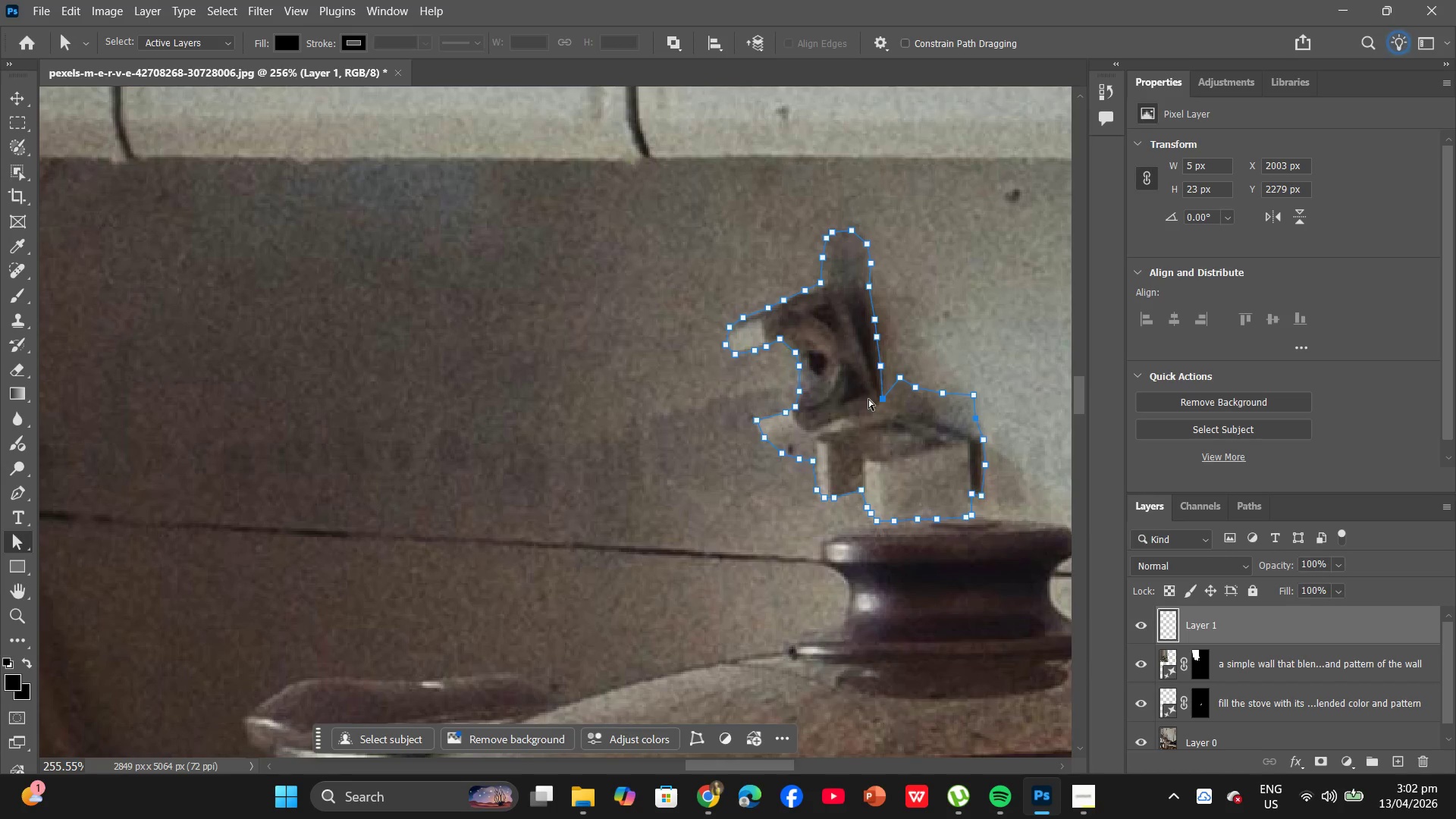 
right_click([789, 397])
 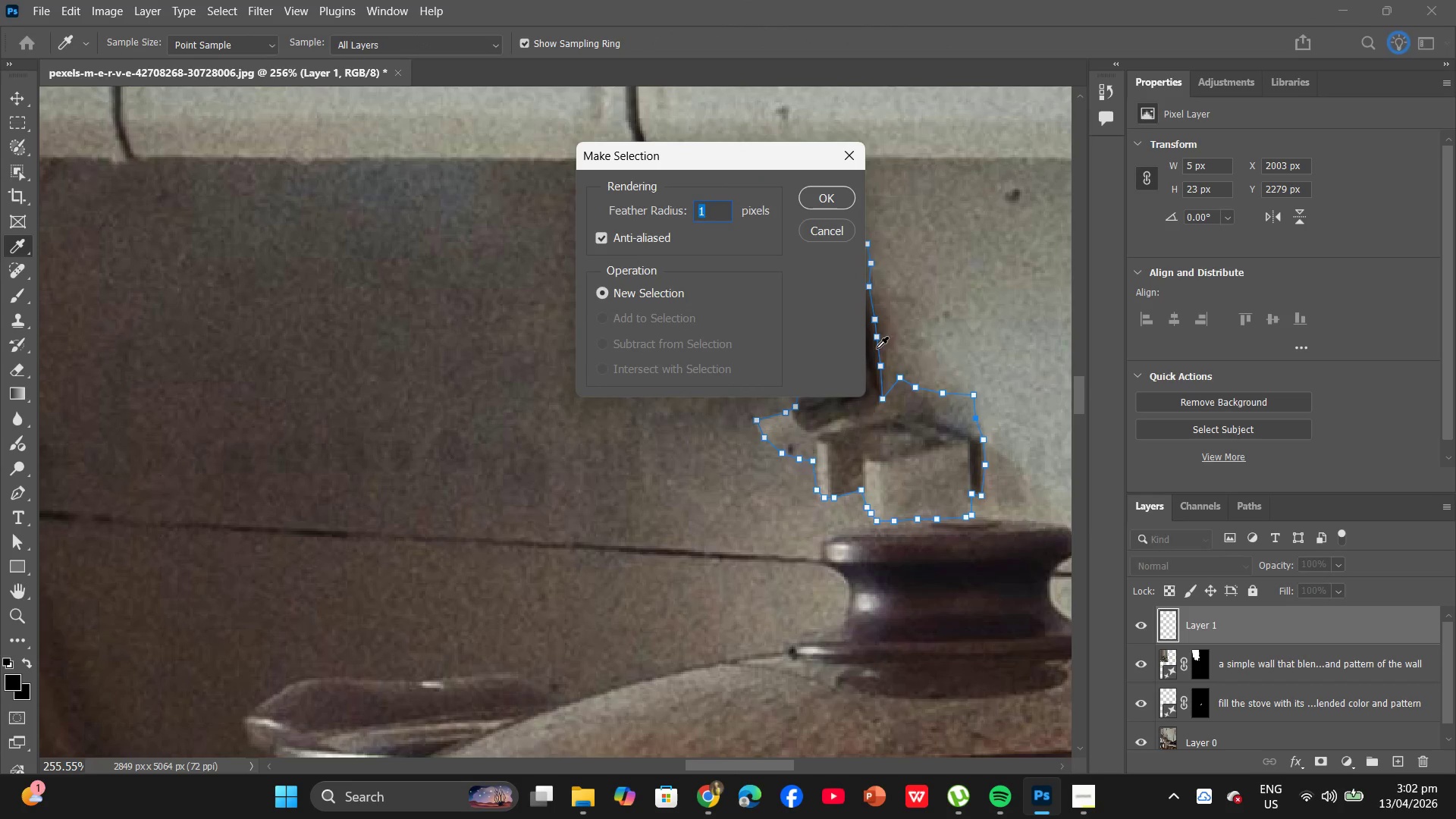 
left_click([851, 154])
 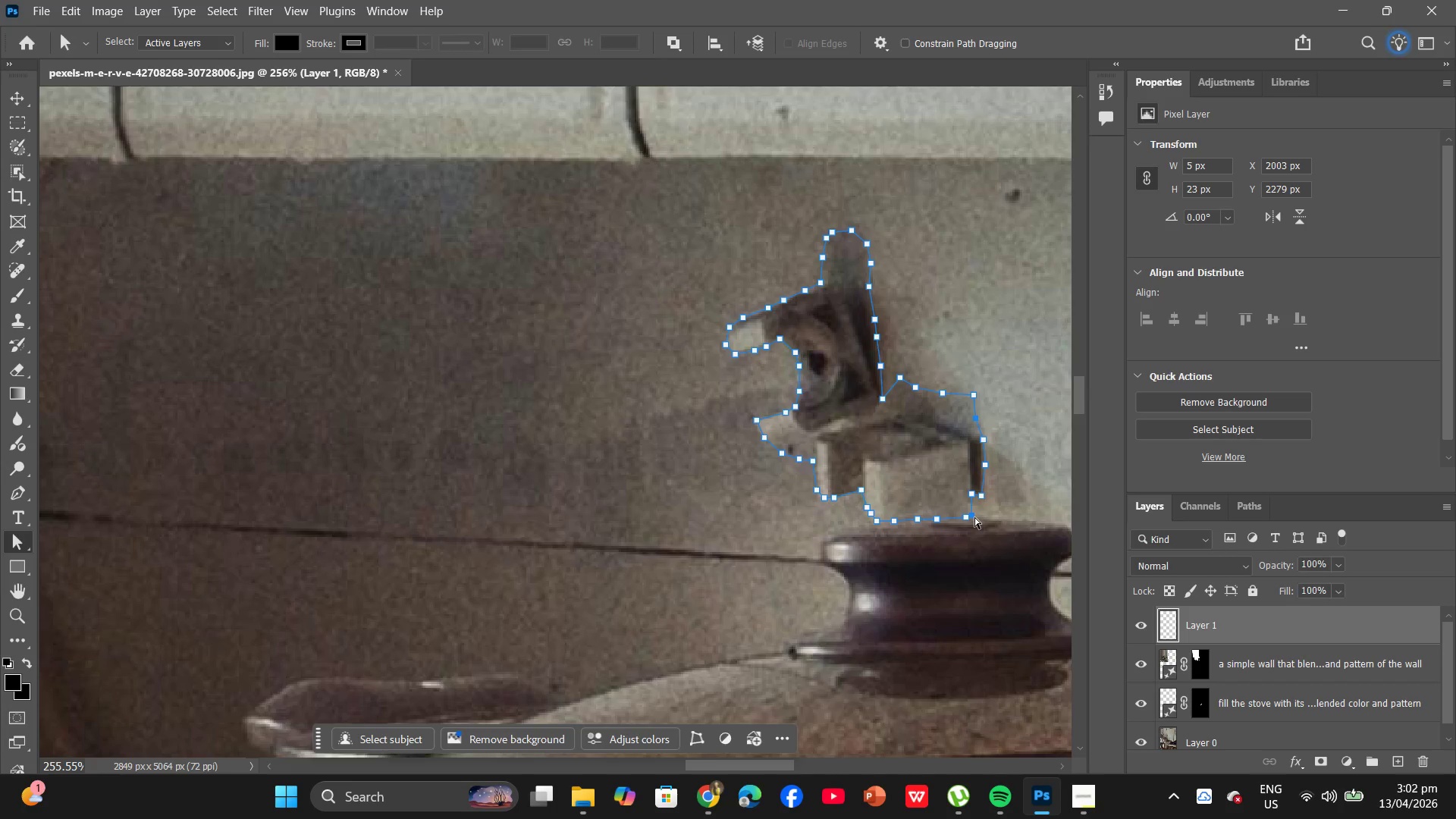 
right_click([910, 470])
 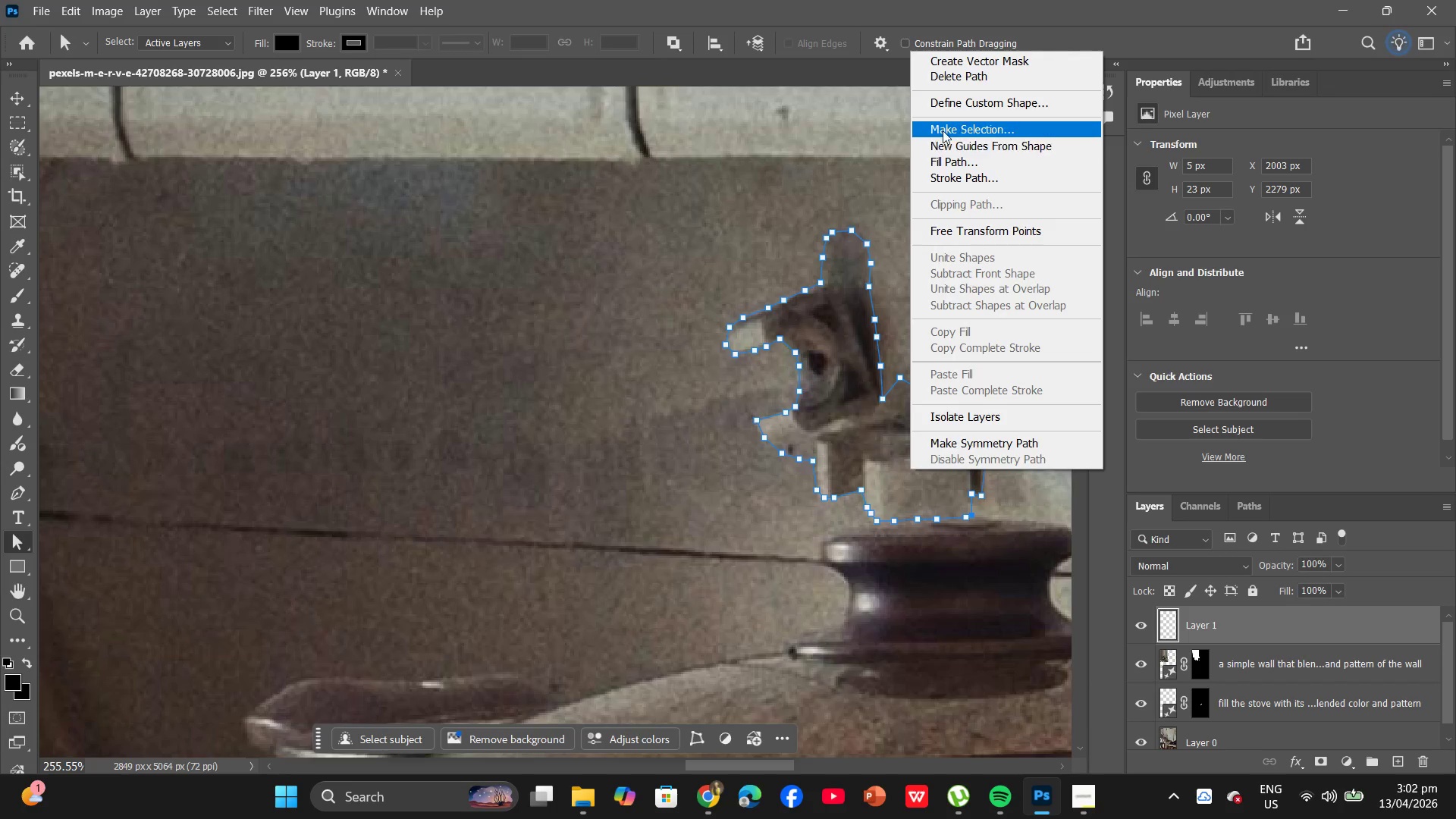 
left_click([943, 130])
 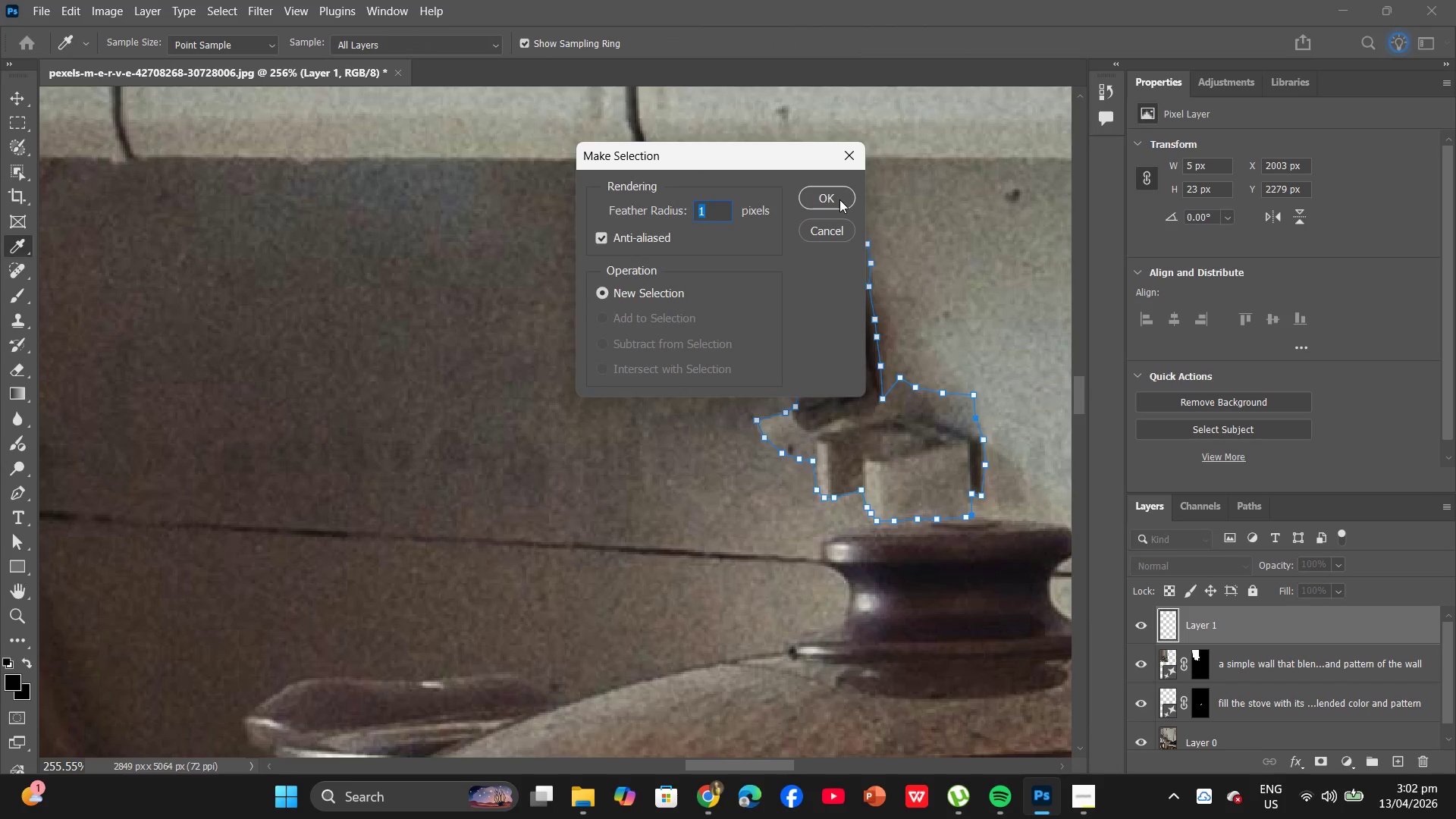 
left_click([839, 199])
 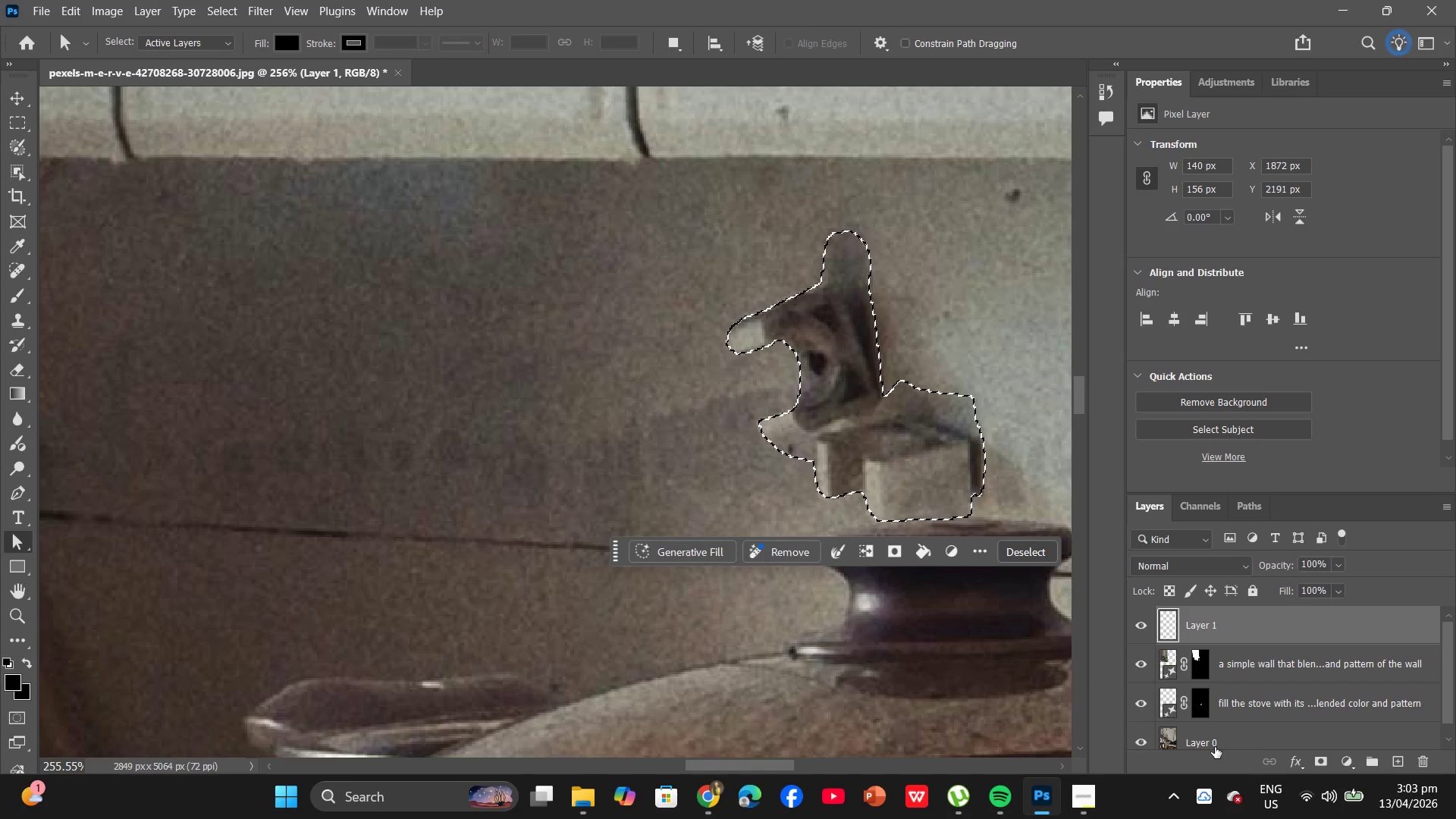 
left_click([1215, 746])
 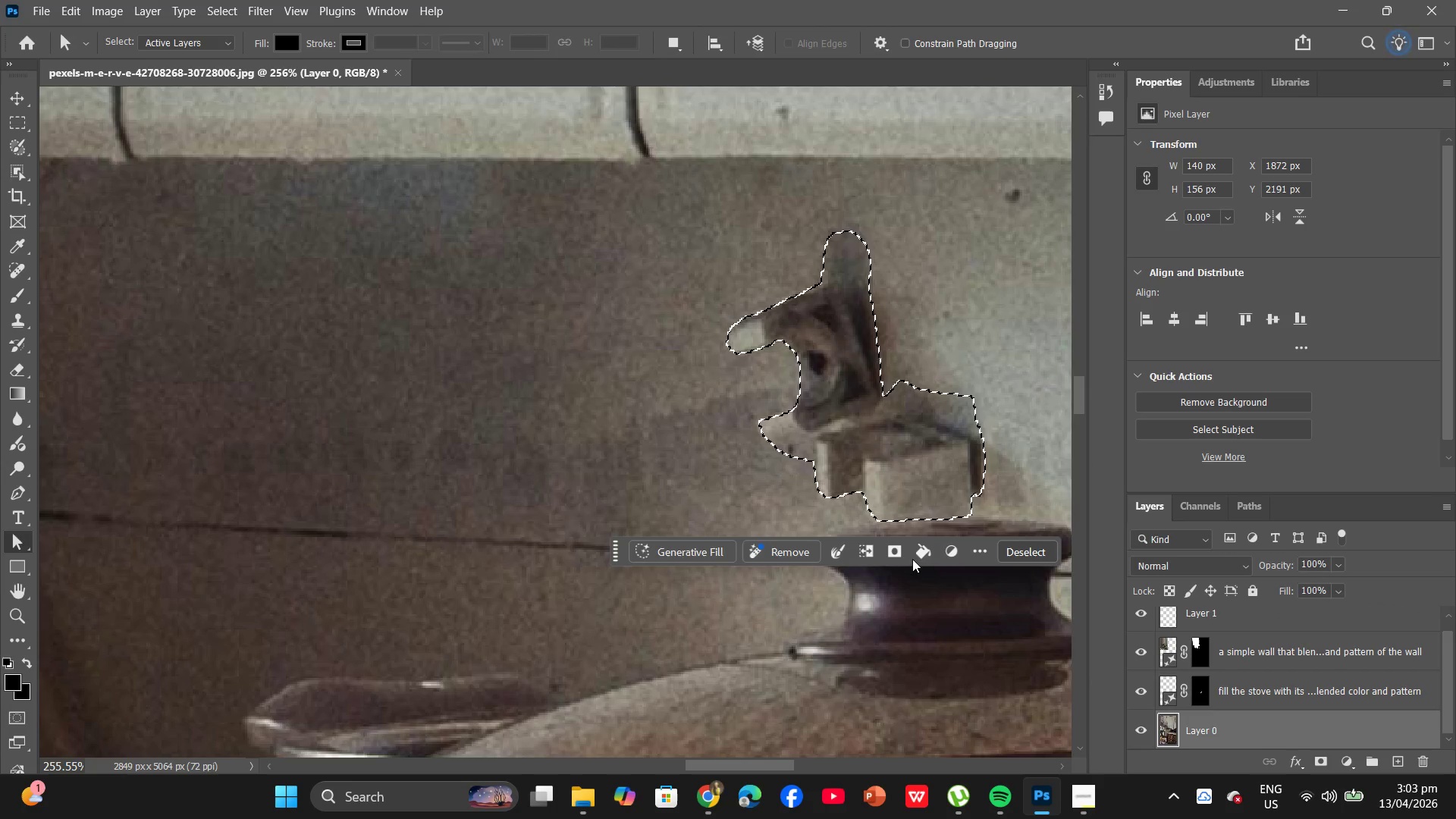 
left_click([917, 555])
 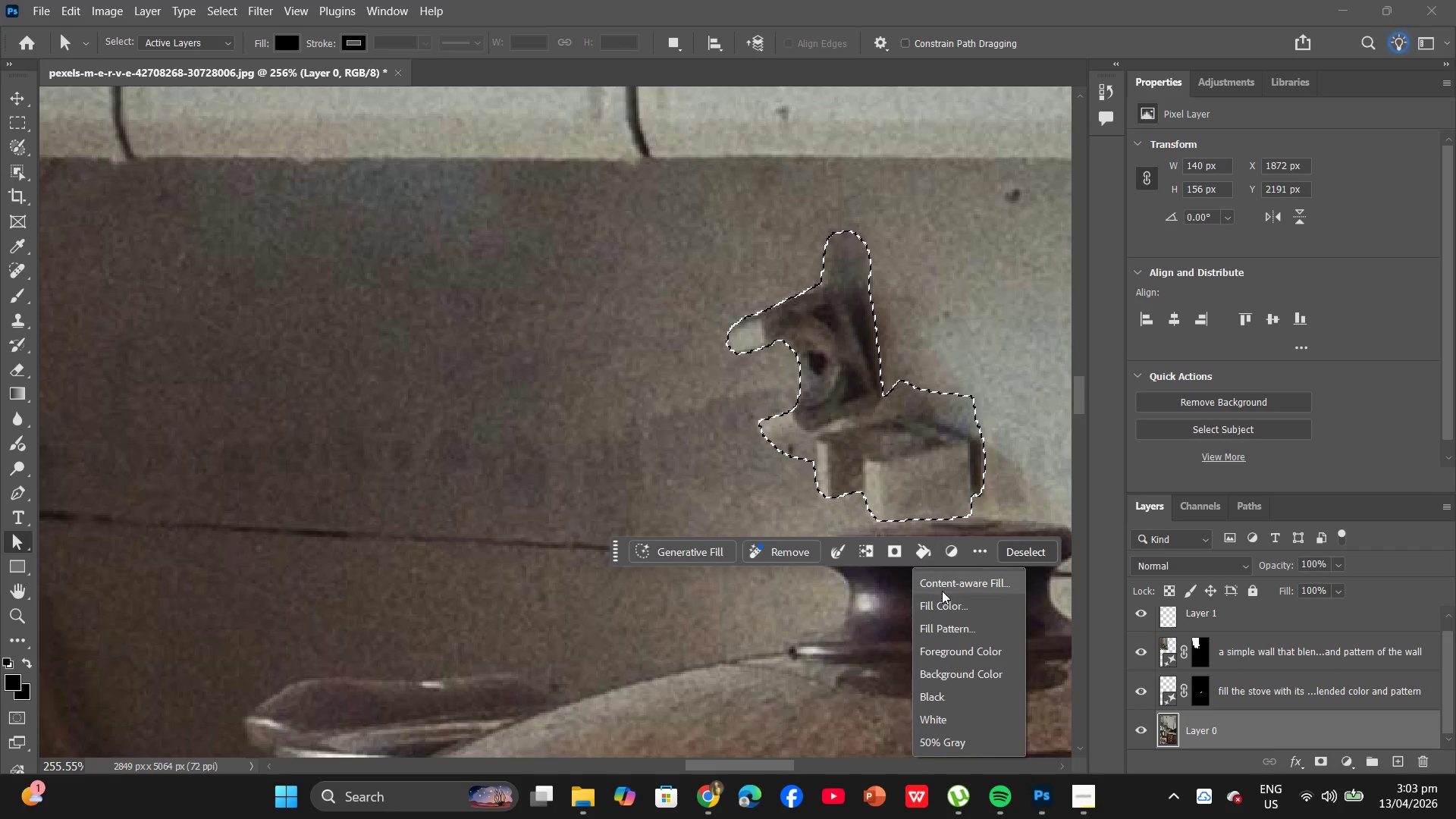 
left_click([942, 588])
 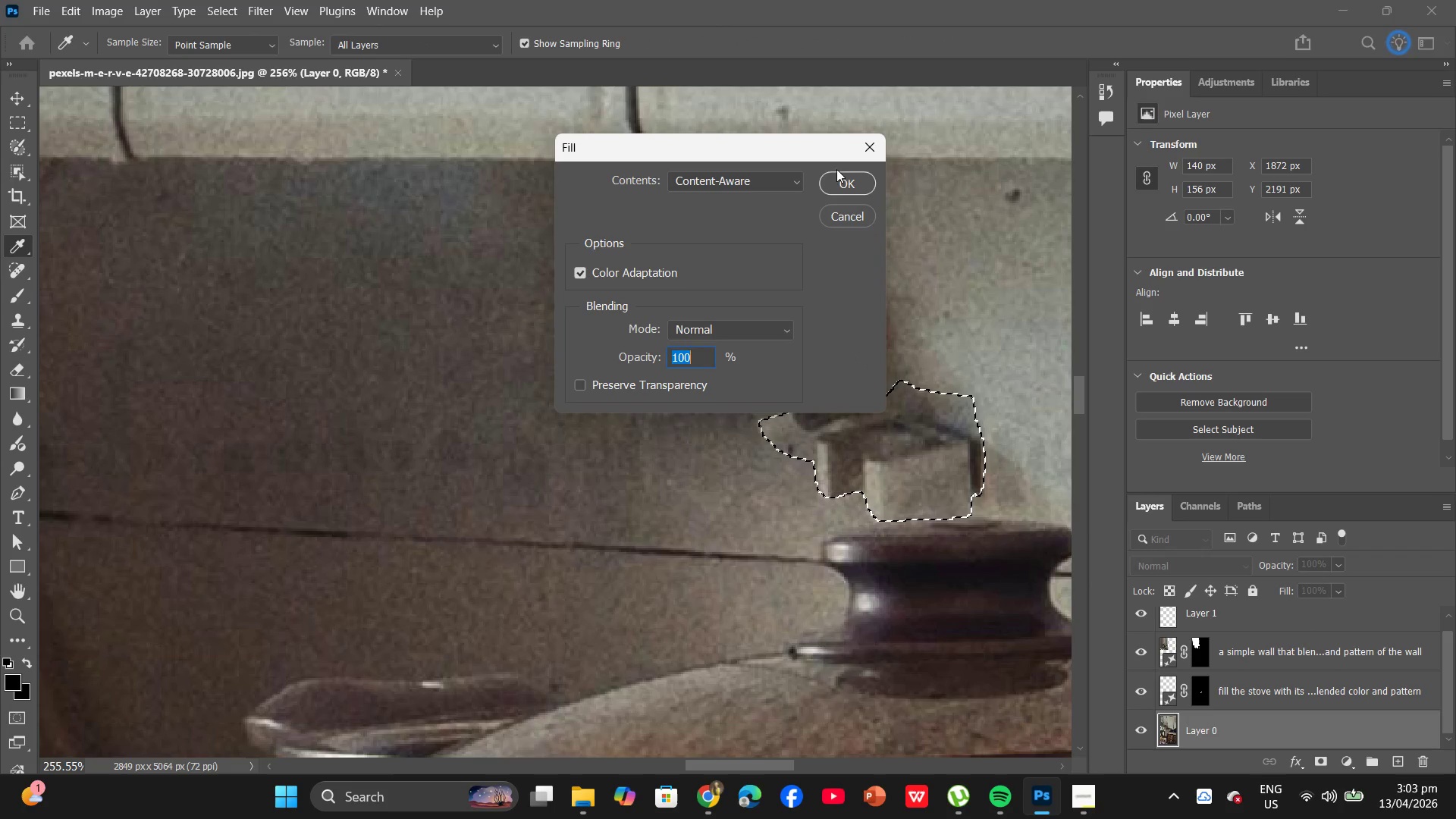 
left_click([845, 180])
 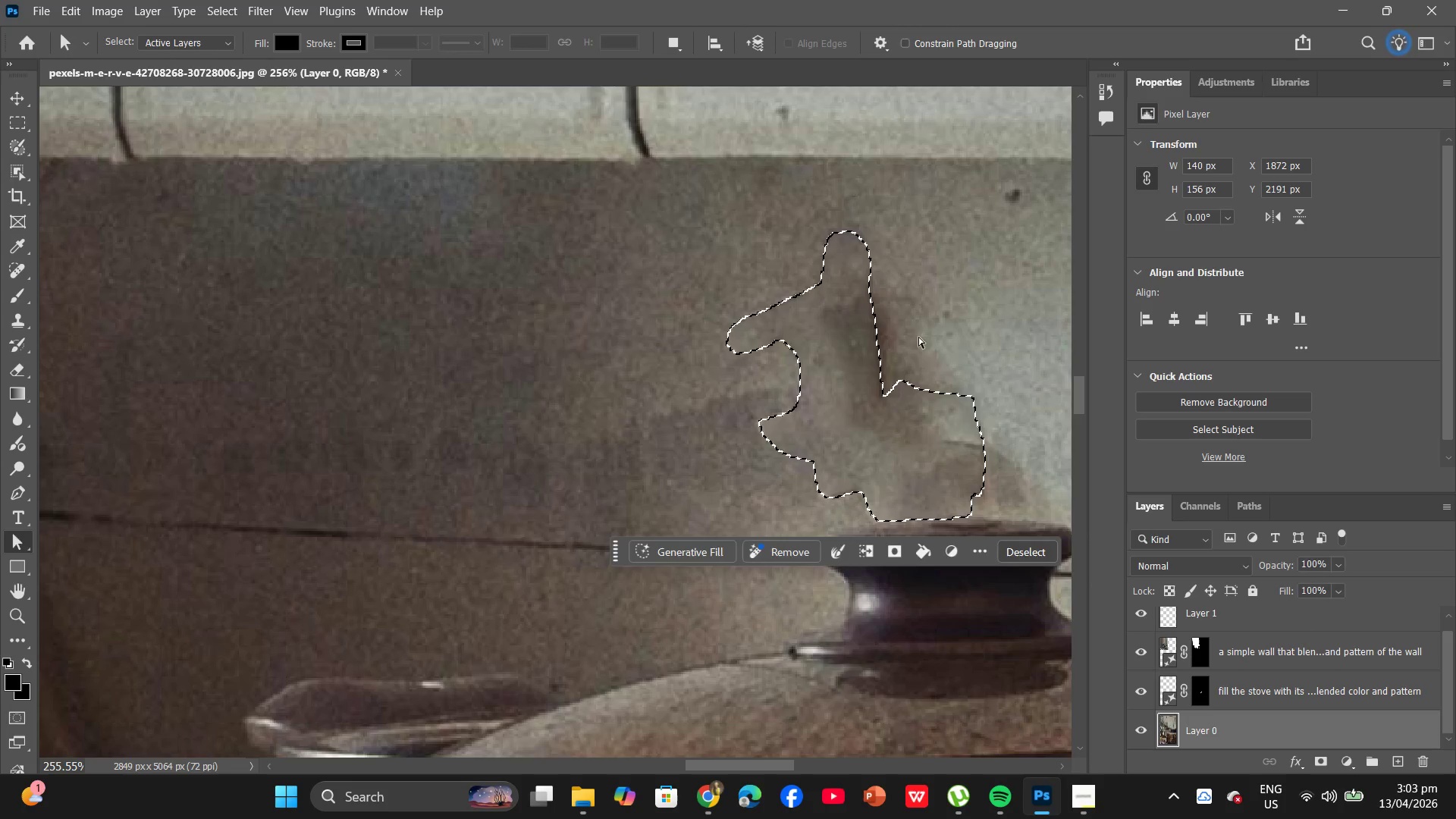 
hold_key(key=AltLeft, duration=1.25)
scroll: coordinate [875, 328], scroll_direction: down, amount: 11.0
 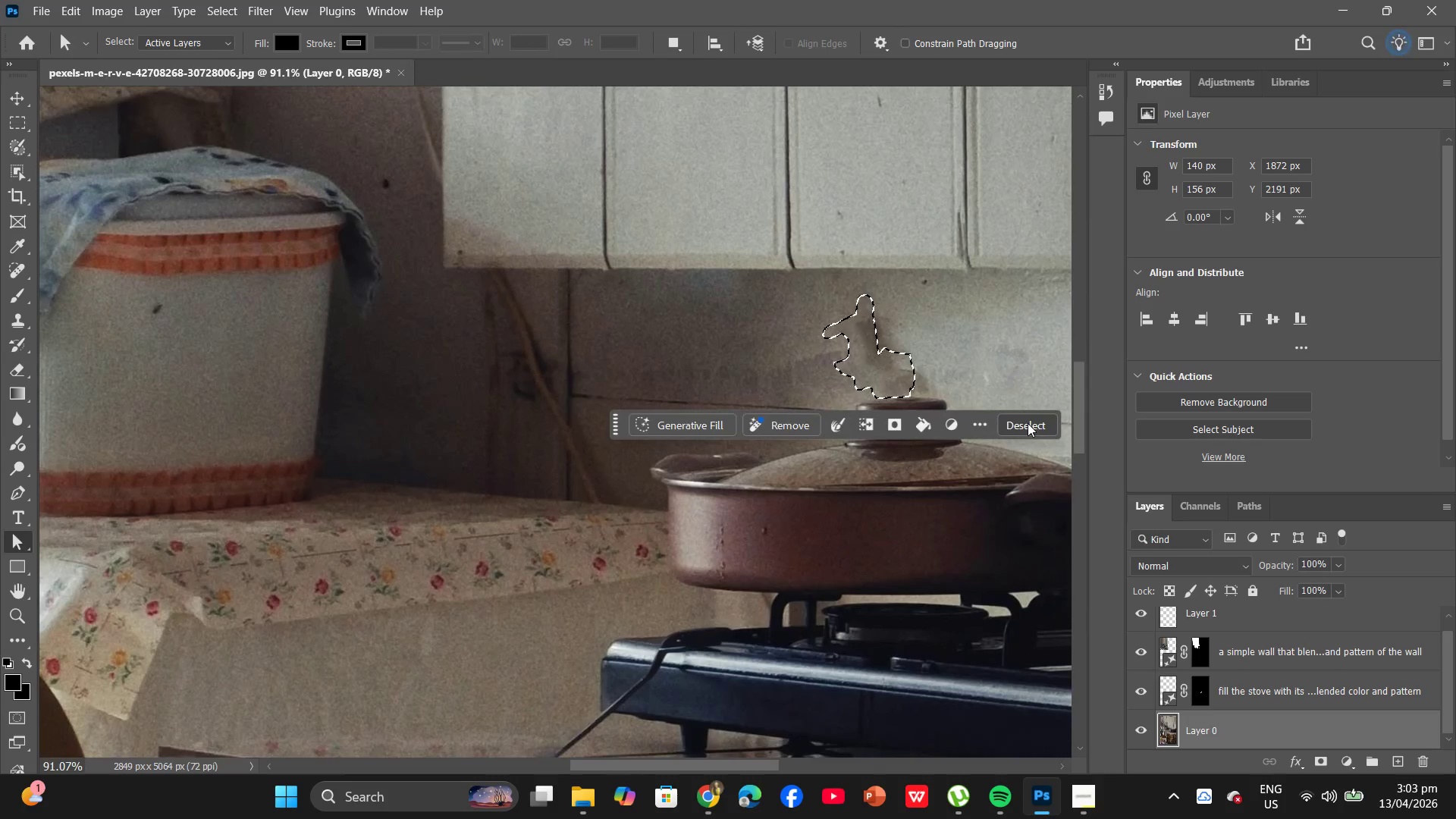 
left_click([1028, 423])
 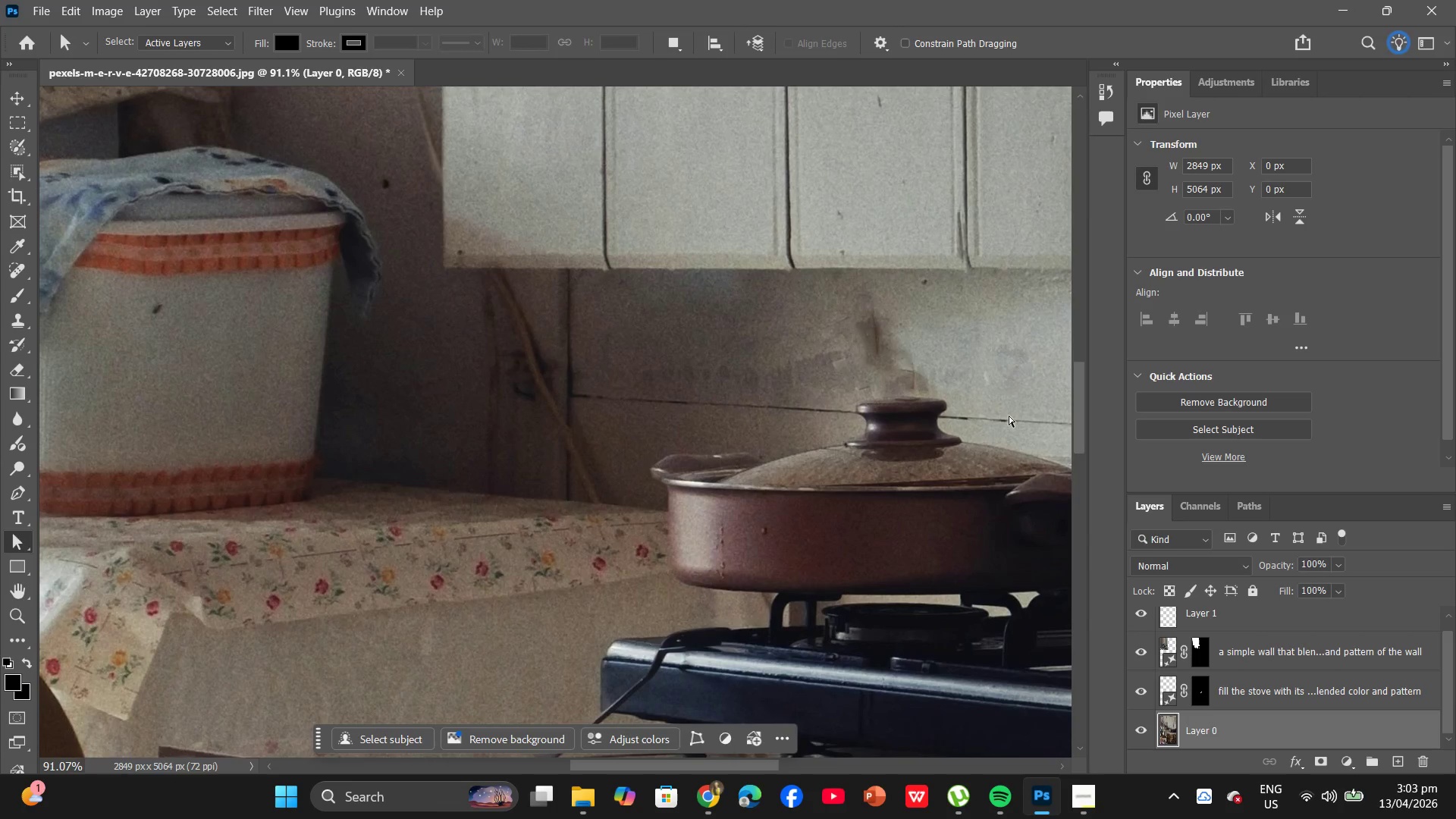 
hold_key(key=AltLeft, duration=2.12)
scroll: coordinate [906, 427], scroll_direction: down, amount: 13.0
 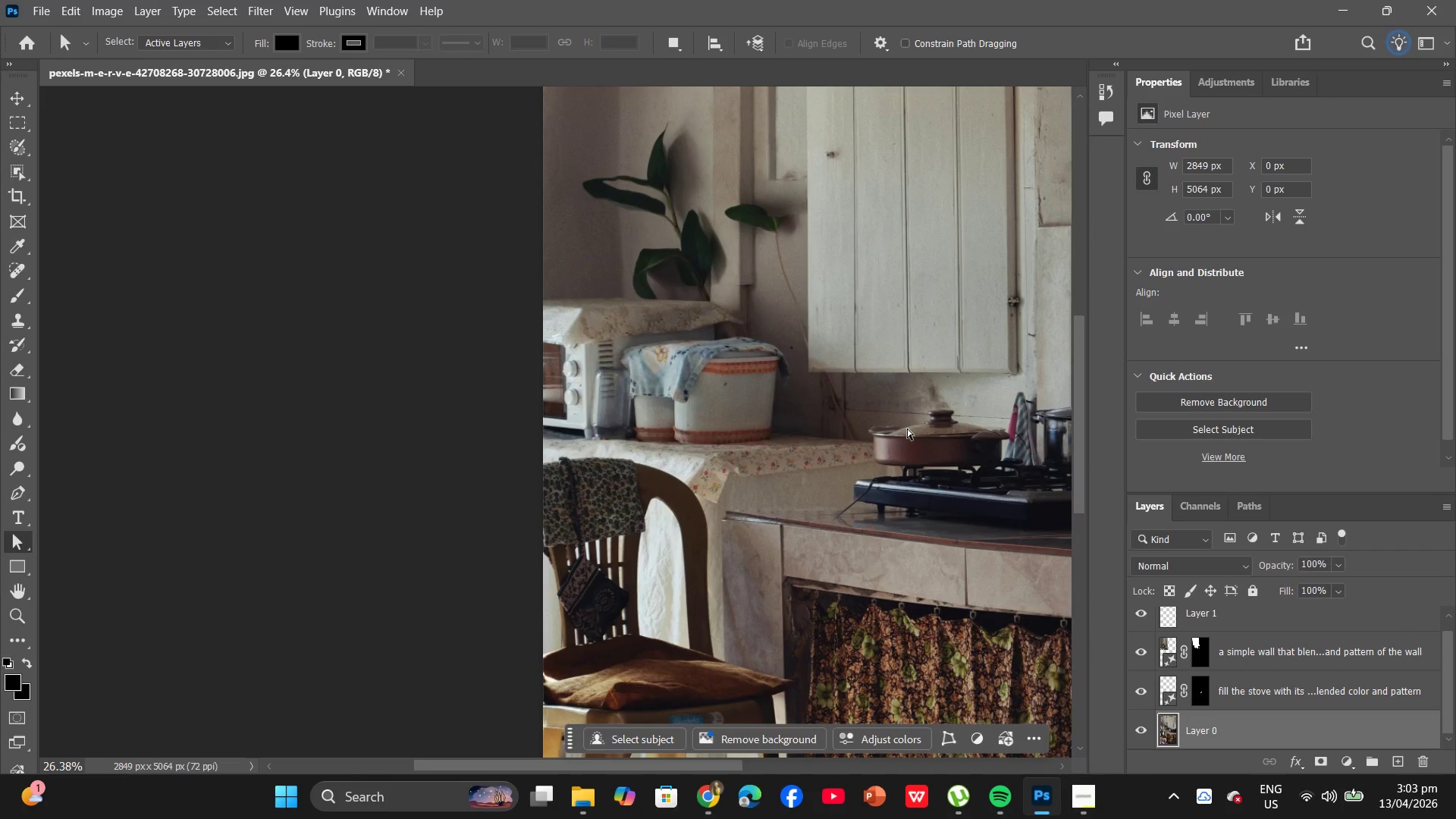 
wait(11.99)
 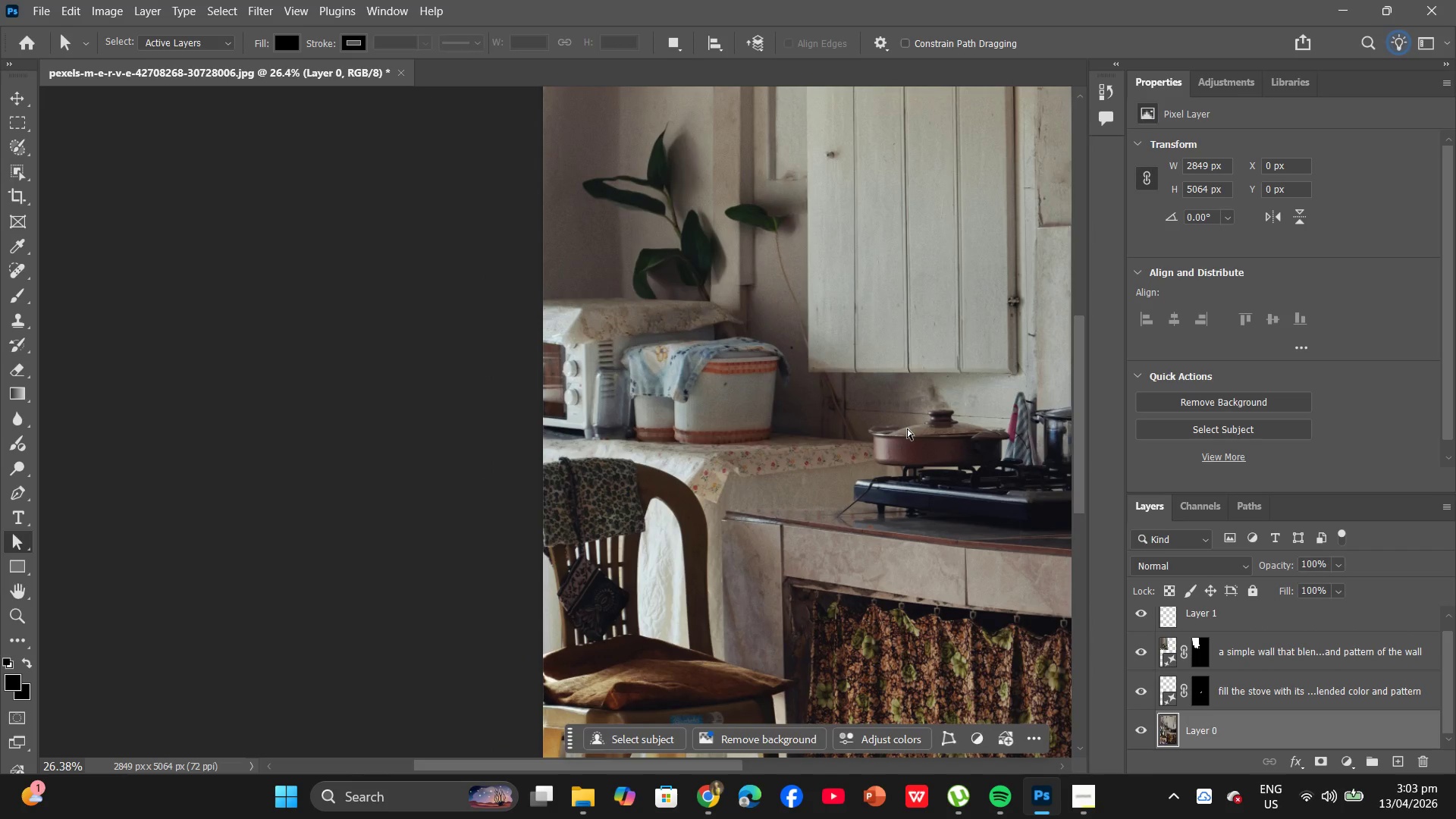 
left_click([1141, 615])
 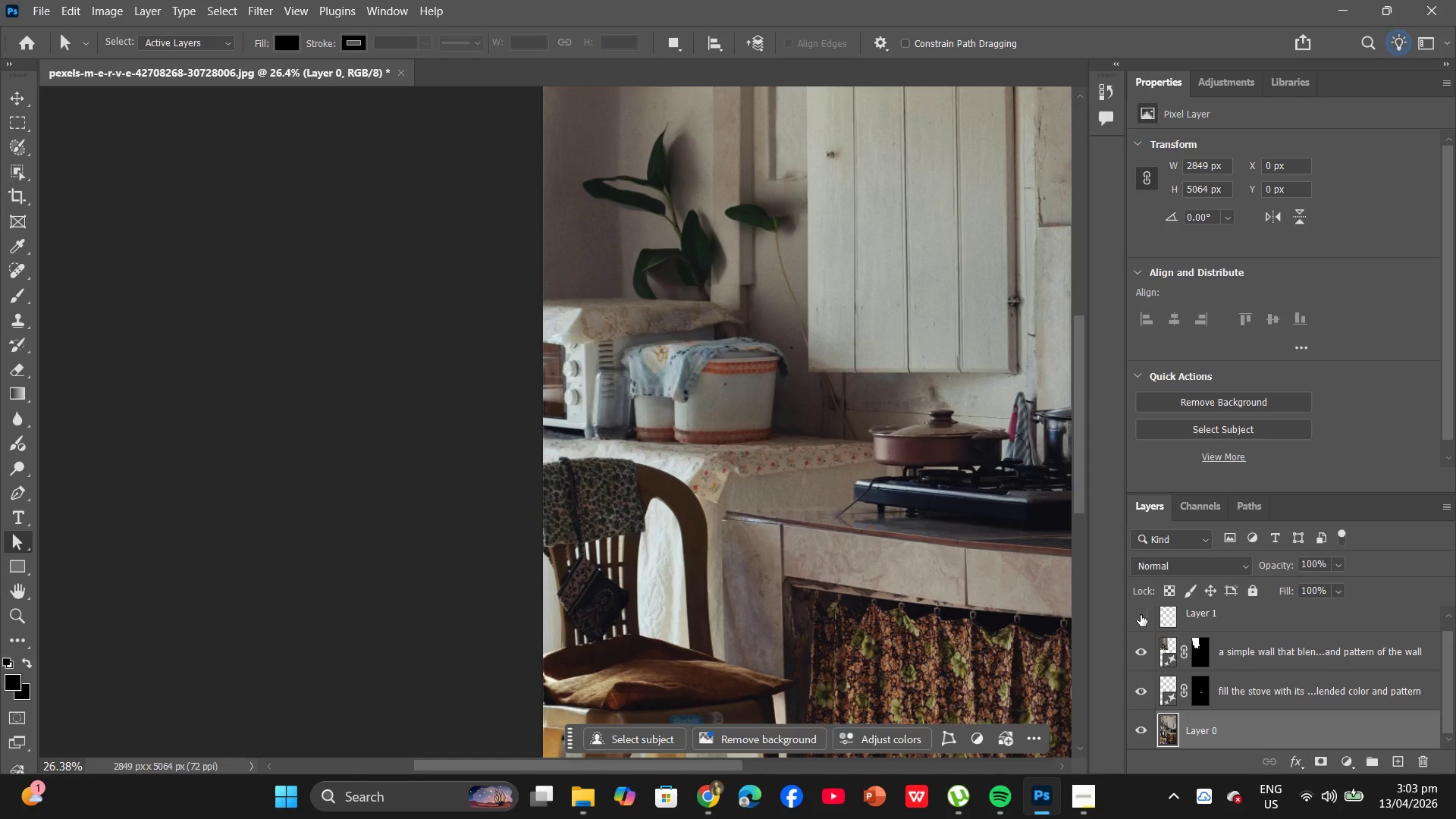 
left_click([1141, 615])
 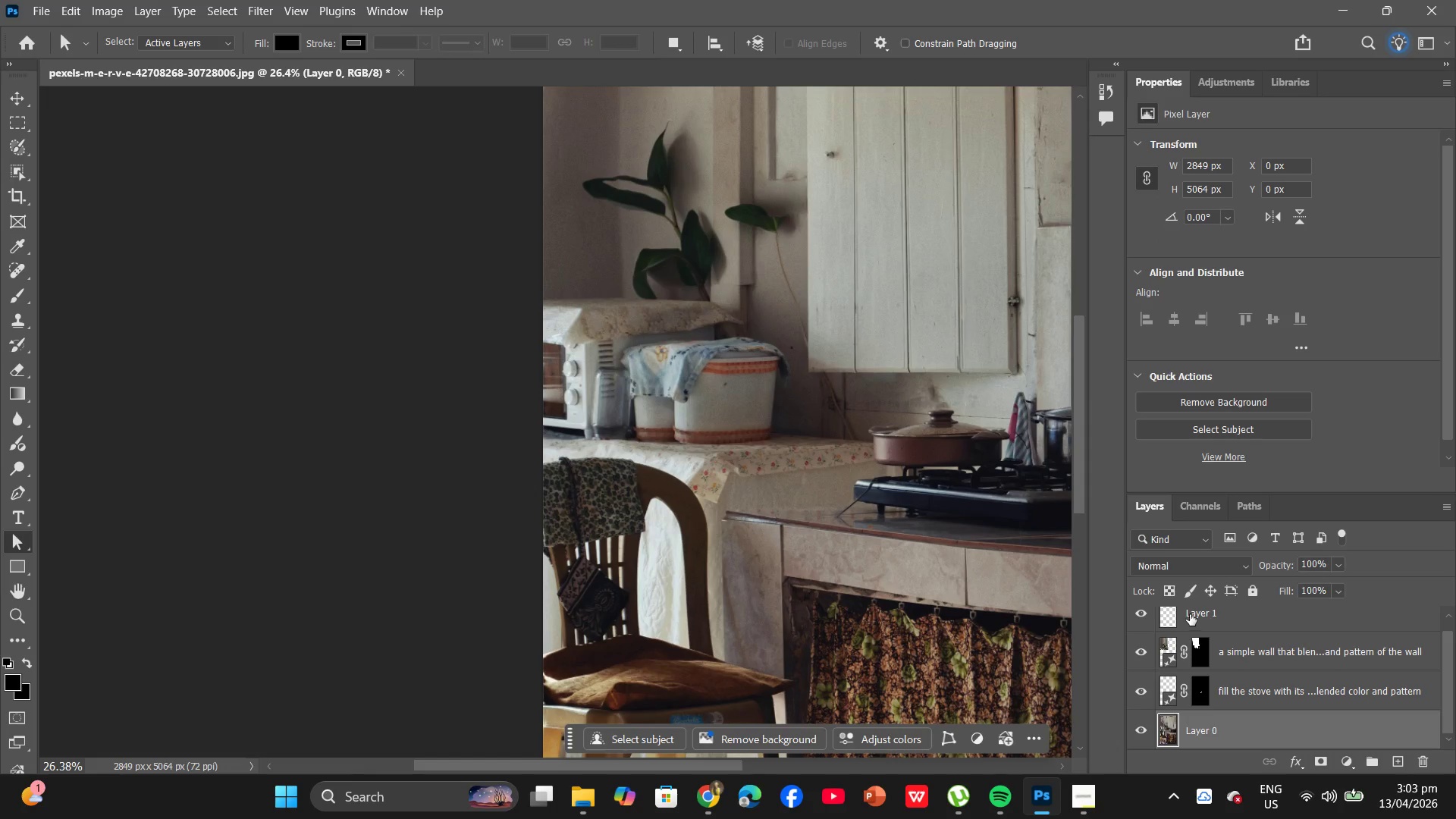 
right_click([1190, 614])
 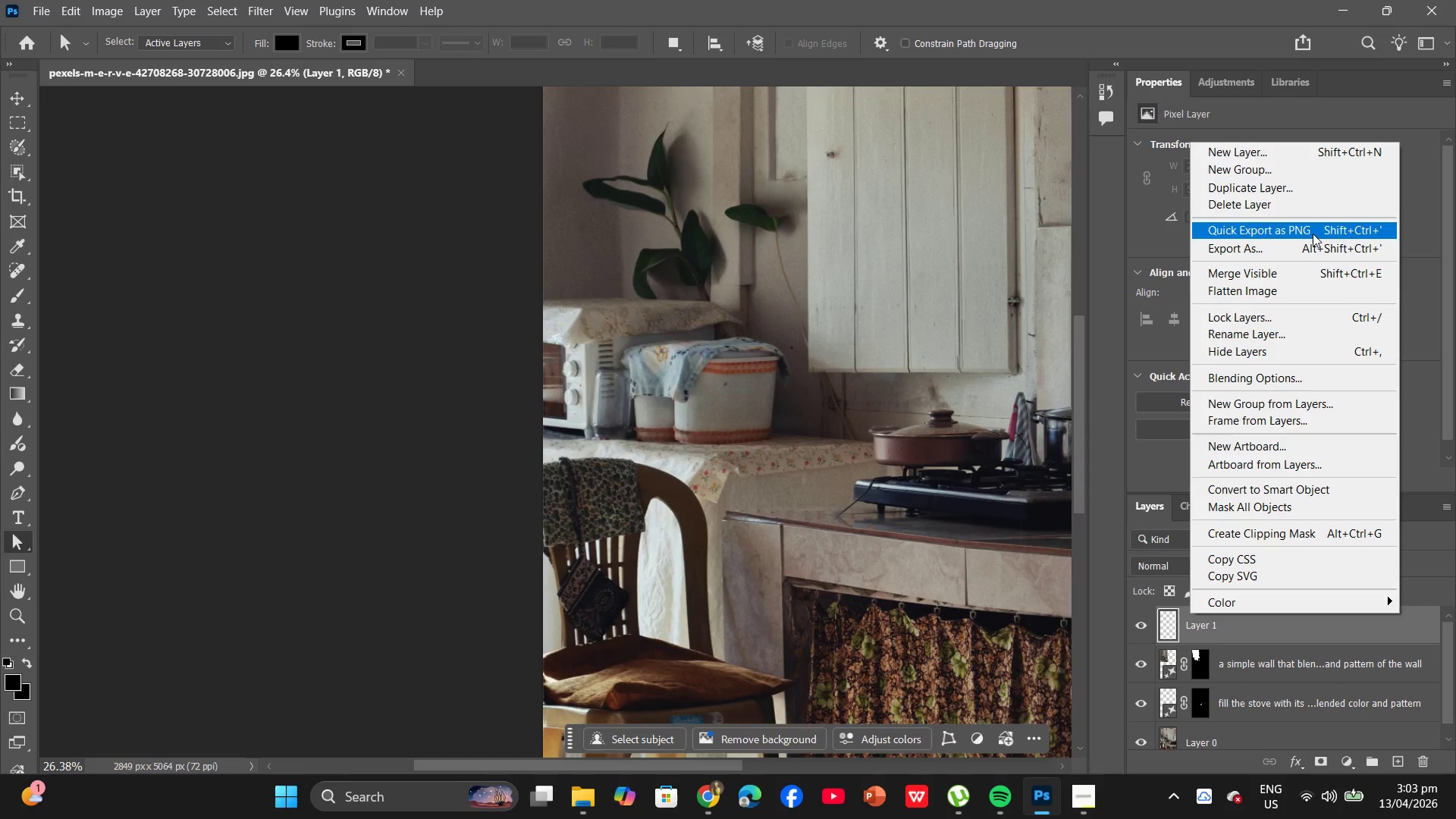 
left_click([1291, 196])
 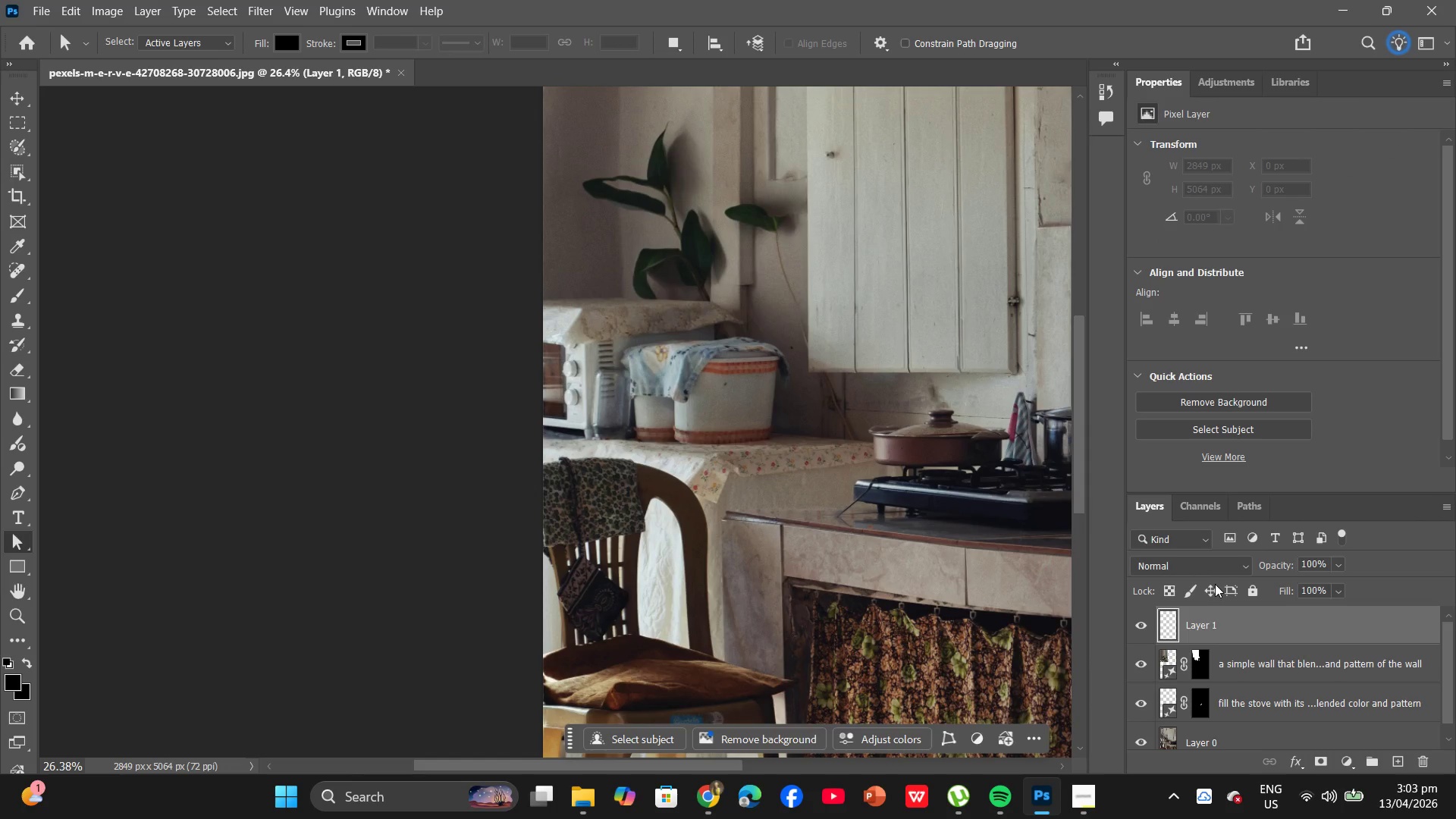 
right_click([1213, 624])
 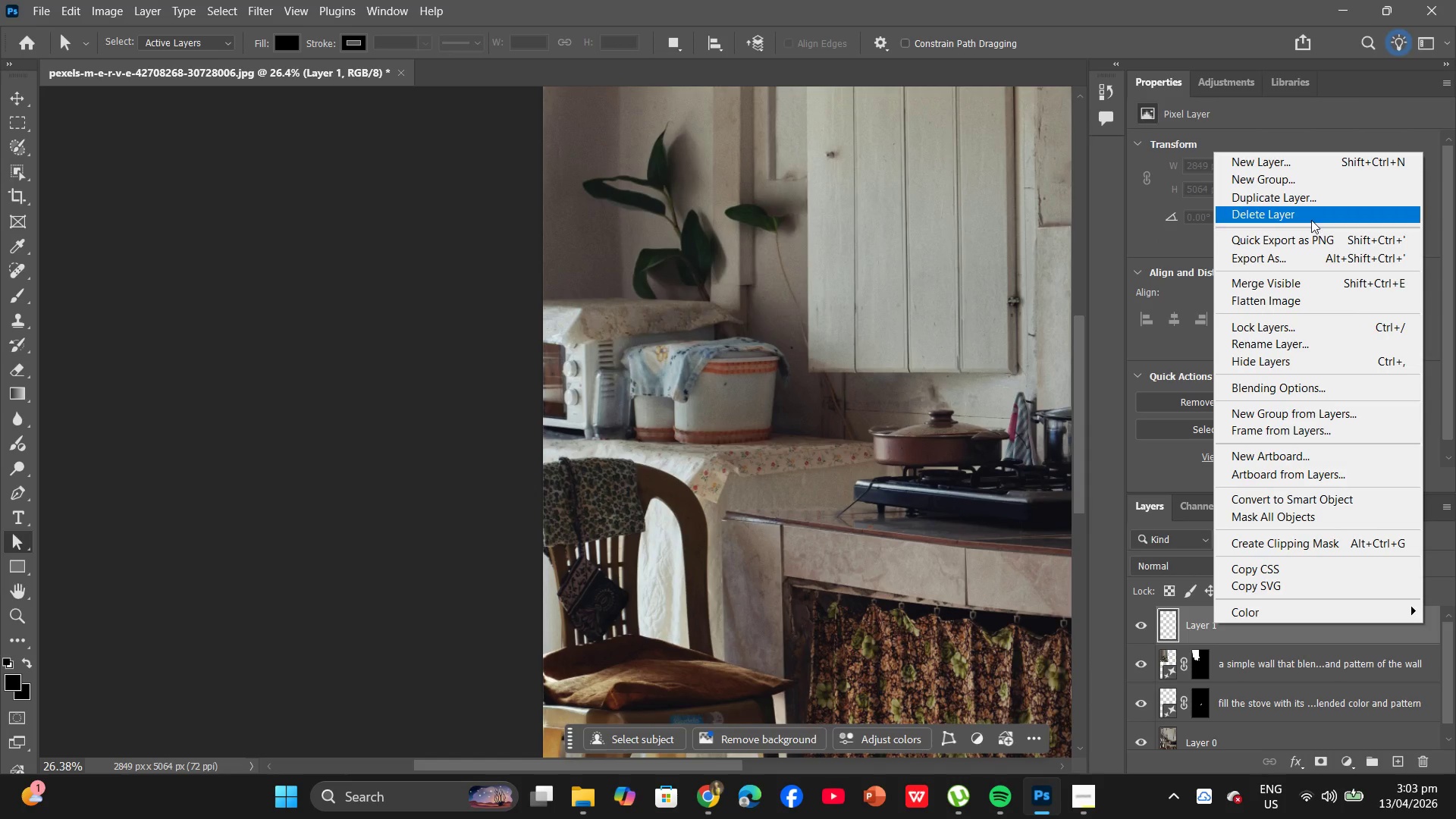 
left_click([1311, 220])
 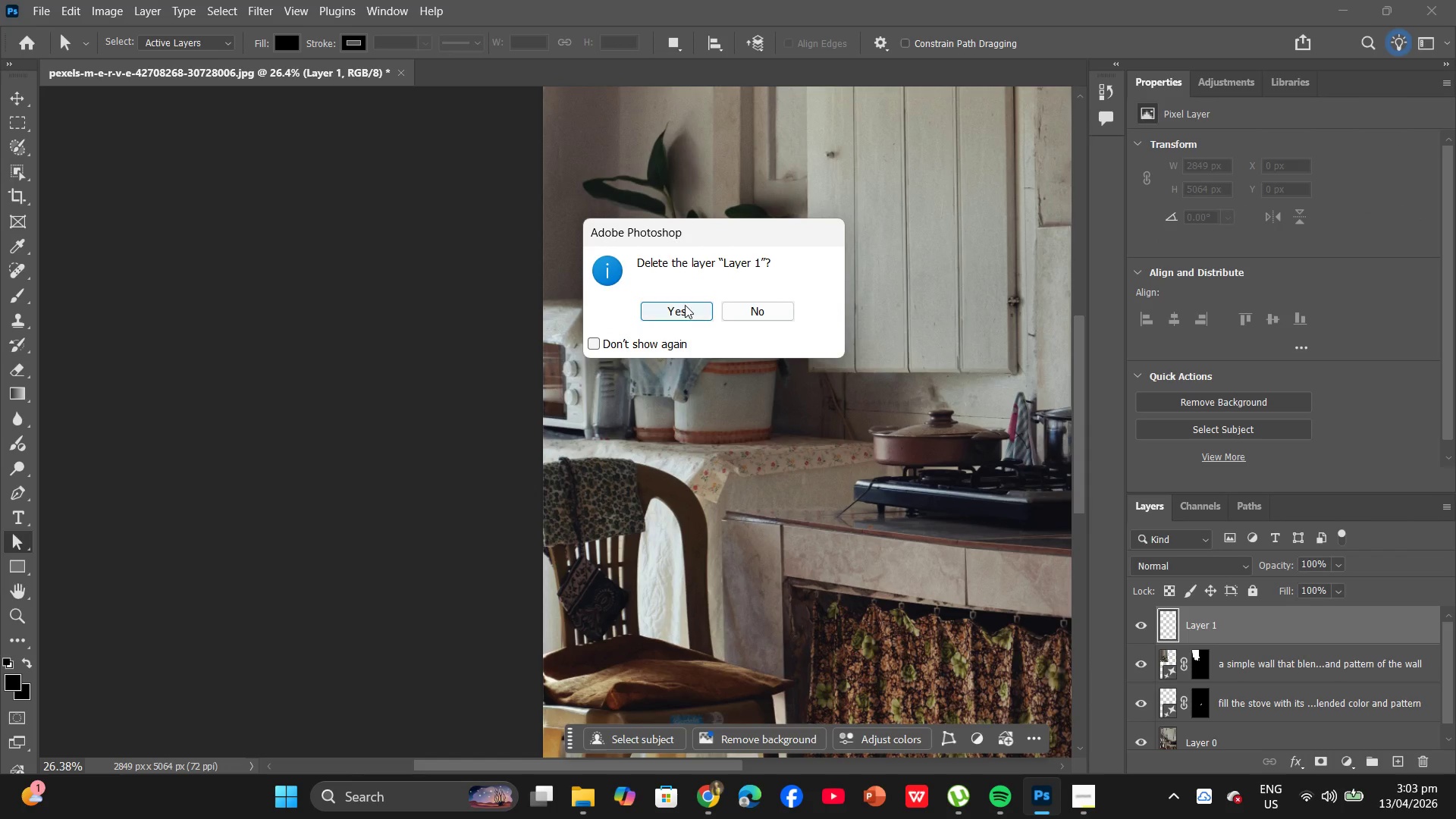 
left_click([685, 305])
 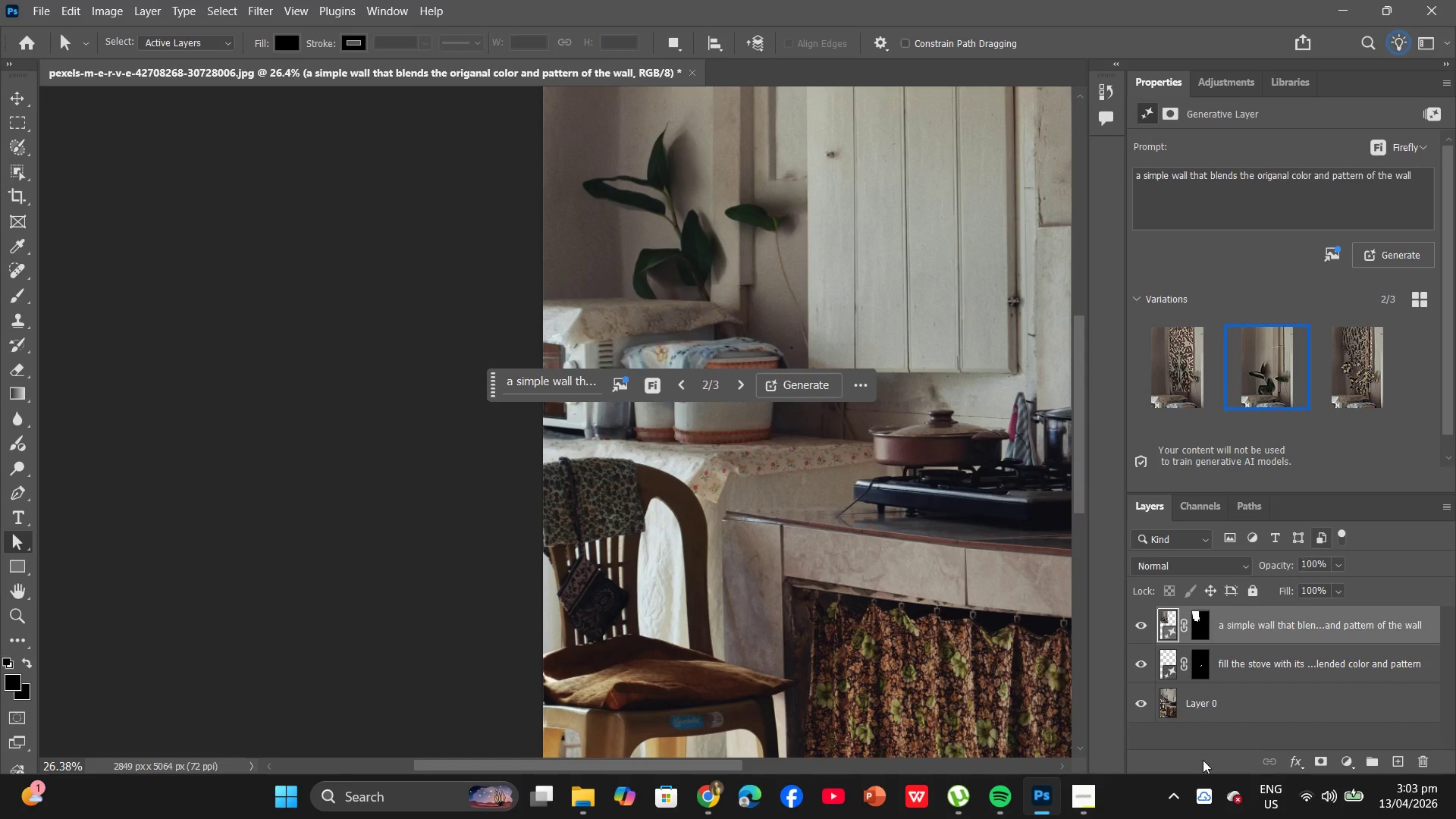 
left_click([1282, 711])
 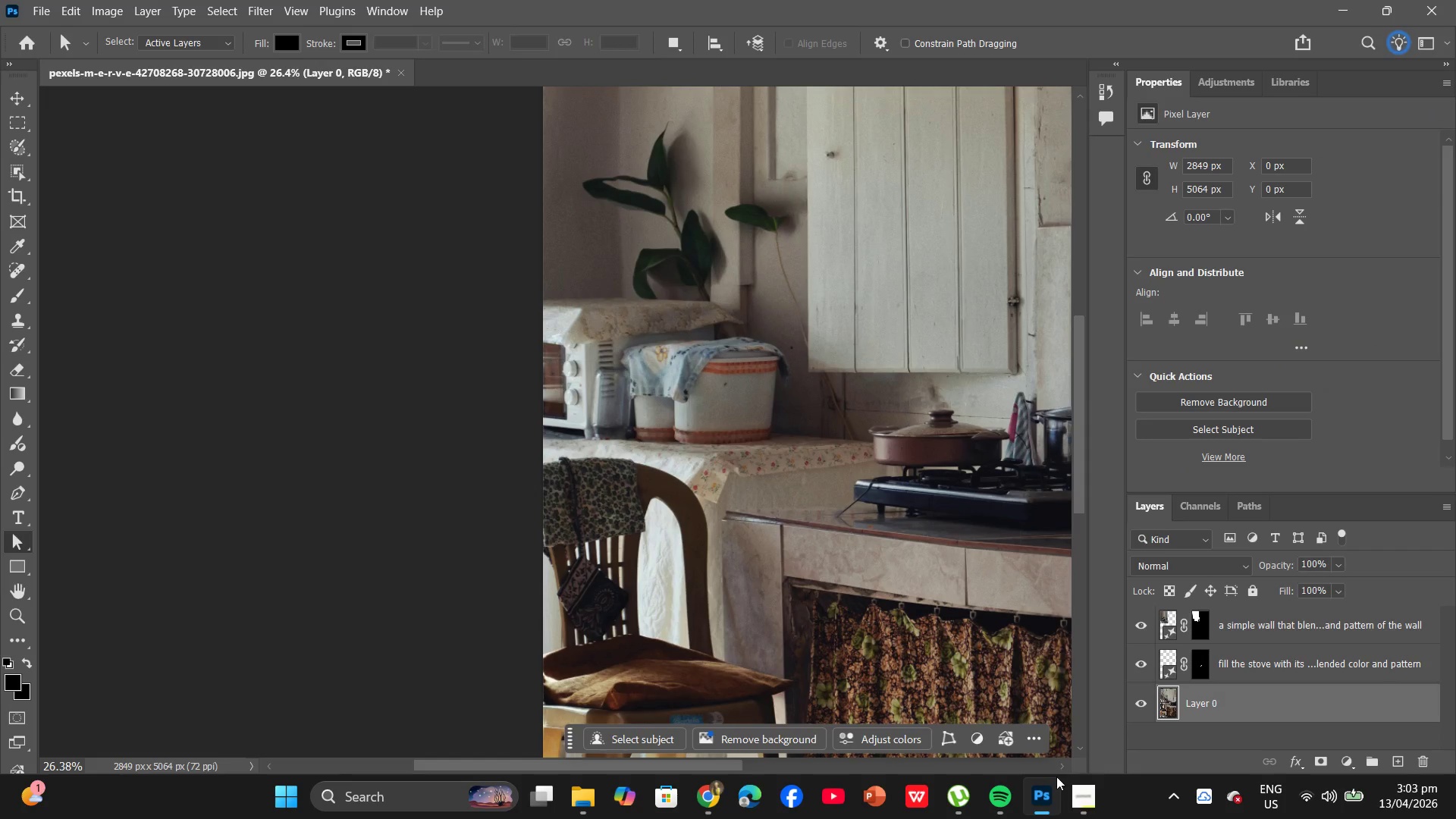 
left_click([1092, 804])